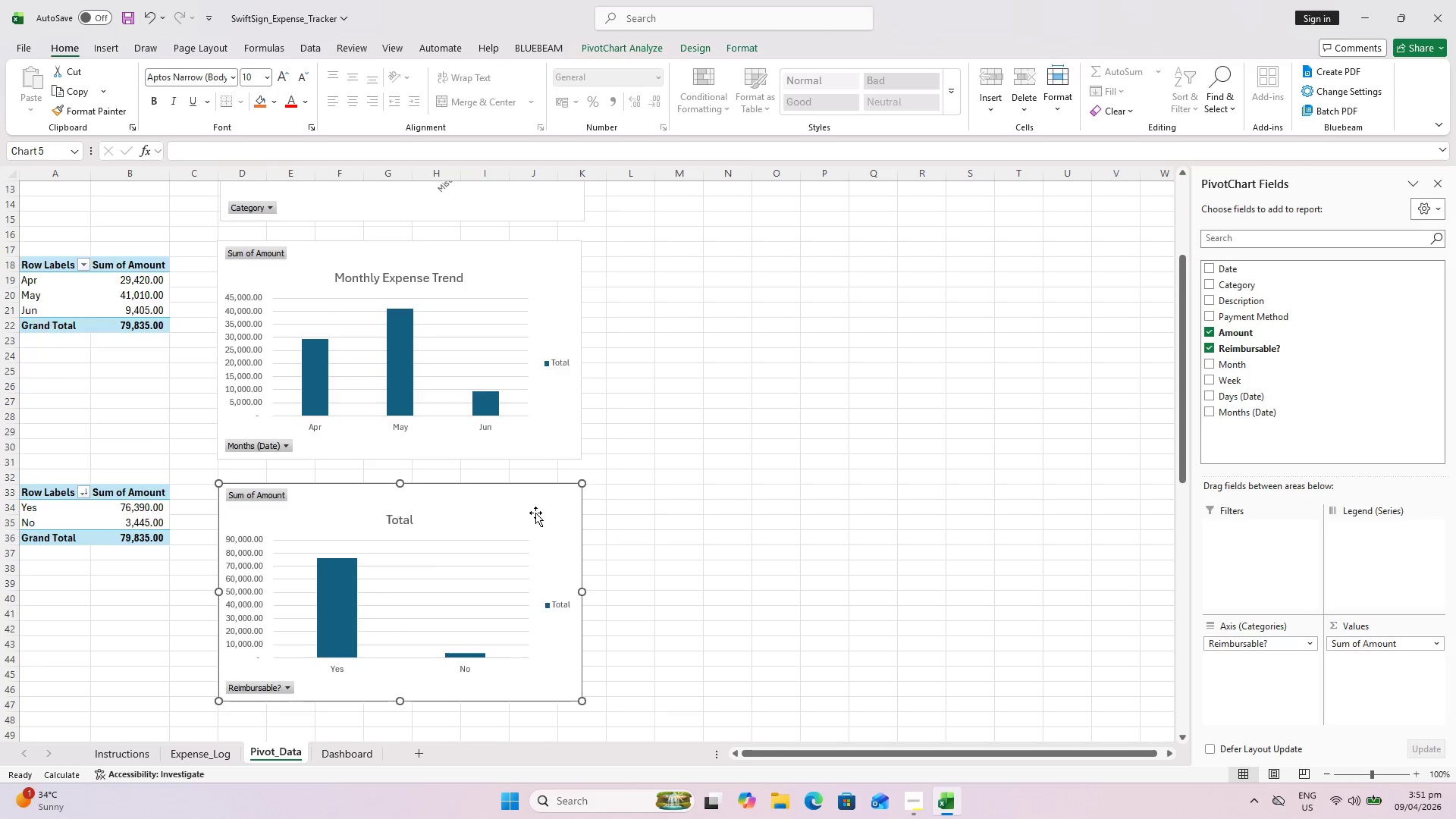 
scroll: coordinate [535, 513], scroll_direction: down, amount: 2.0
 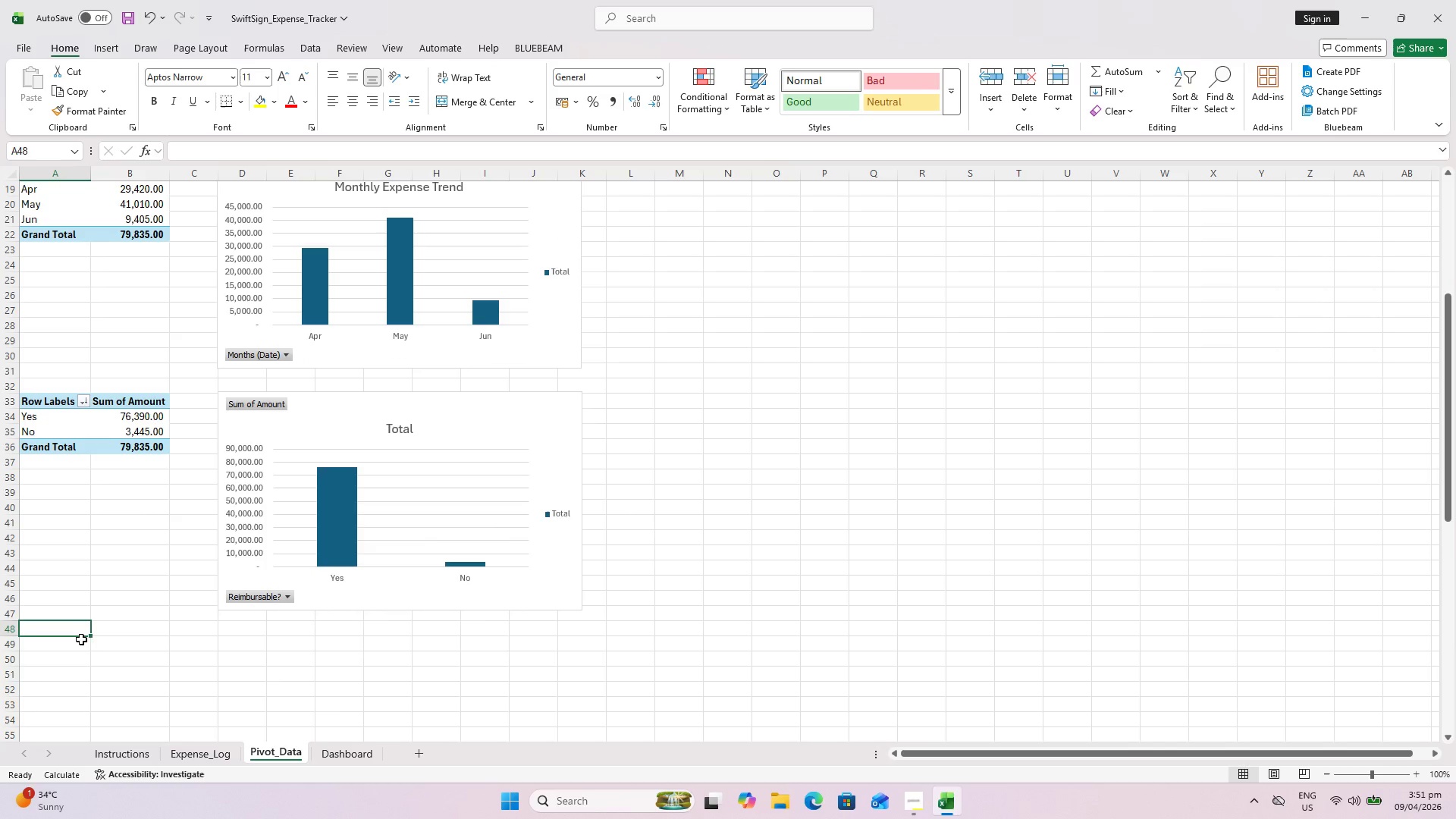 
left_click([209, 752])
 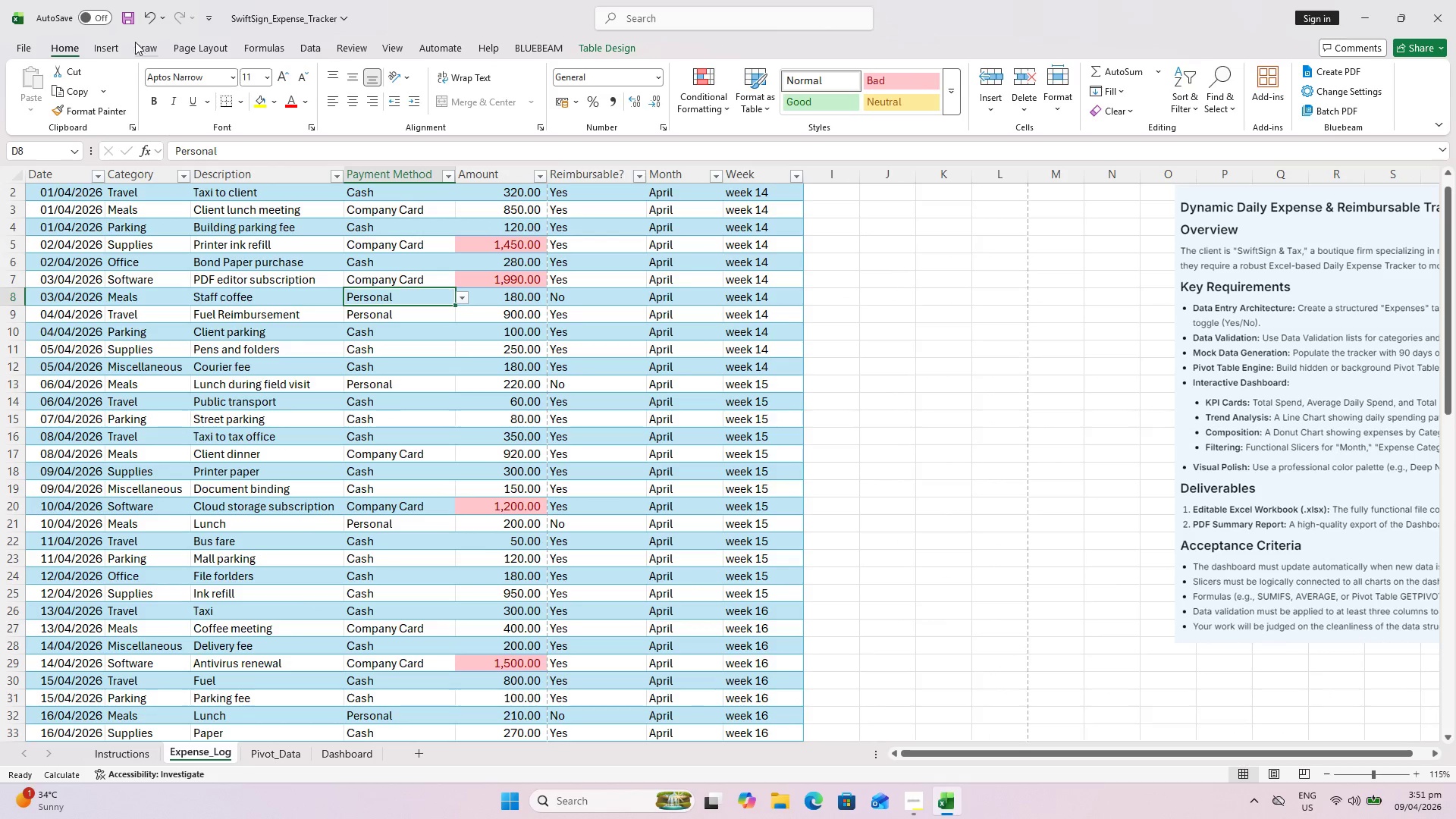 
left_click([121, 48])
 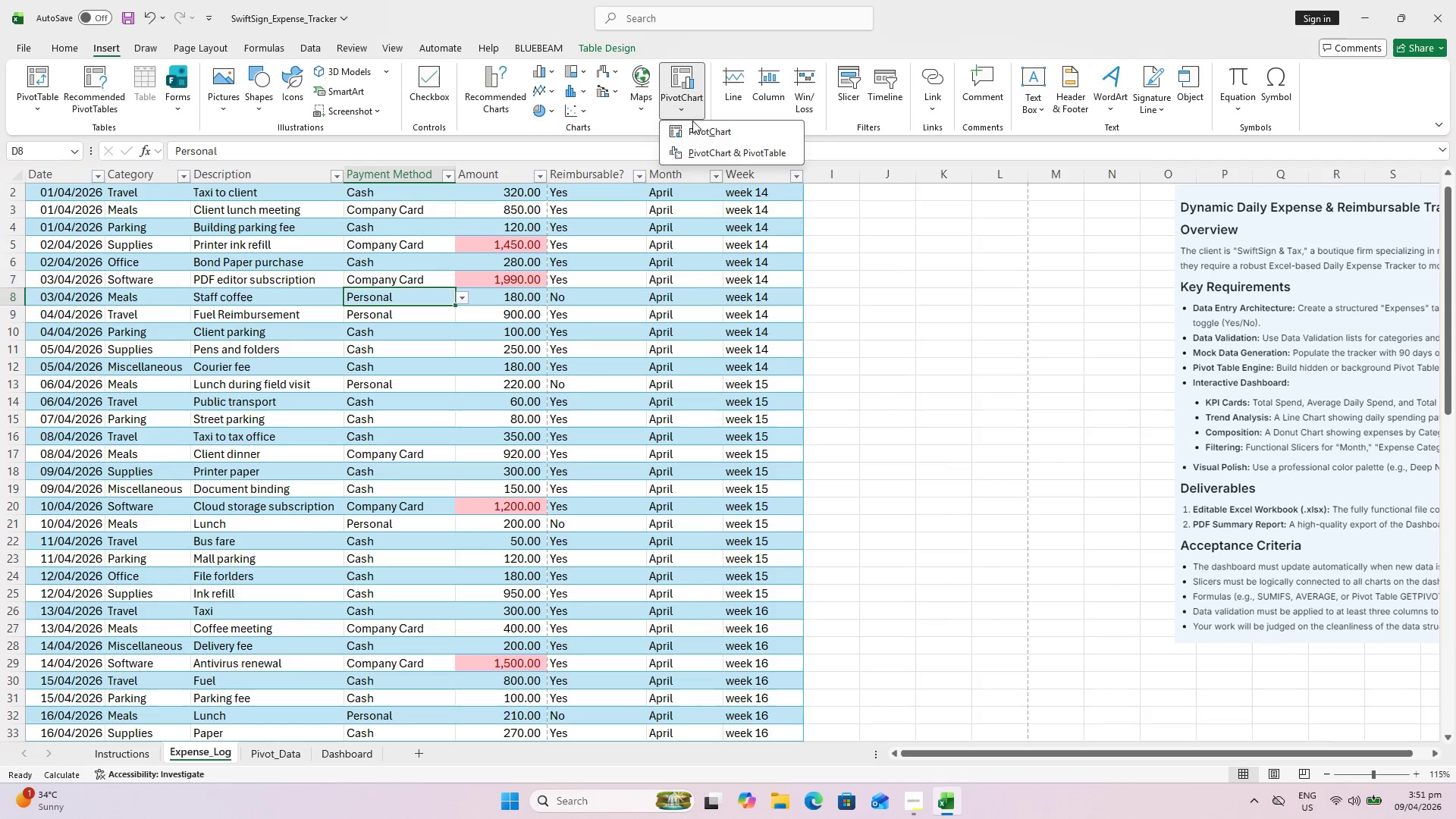 
double_click([706, 155])
 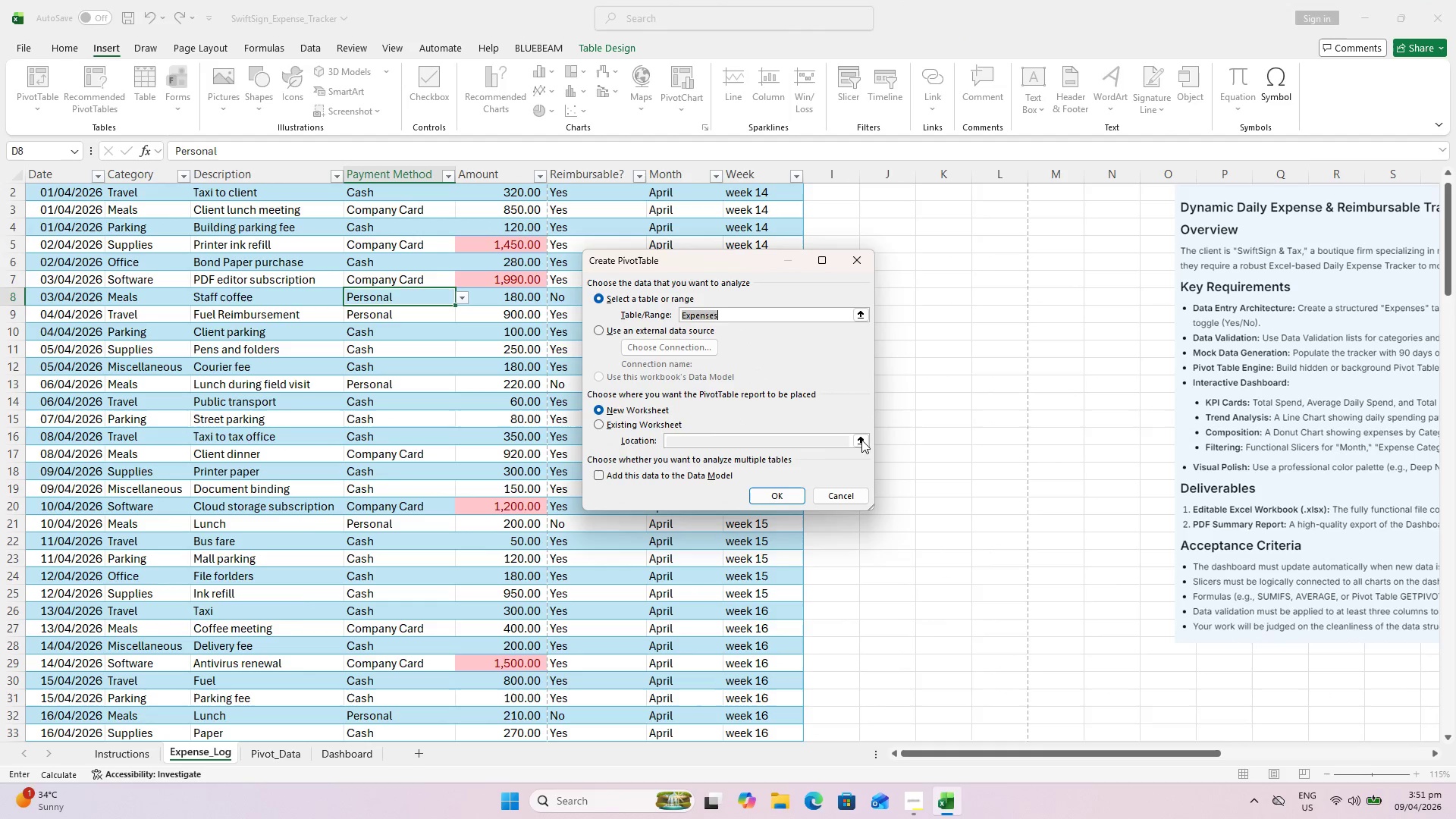 
left_click([639, 427])
 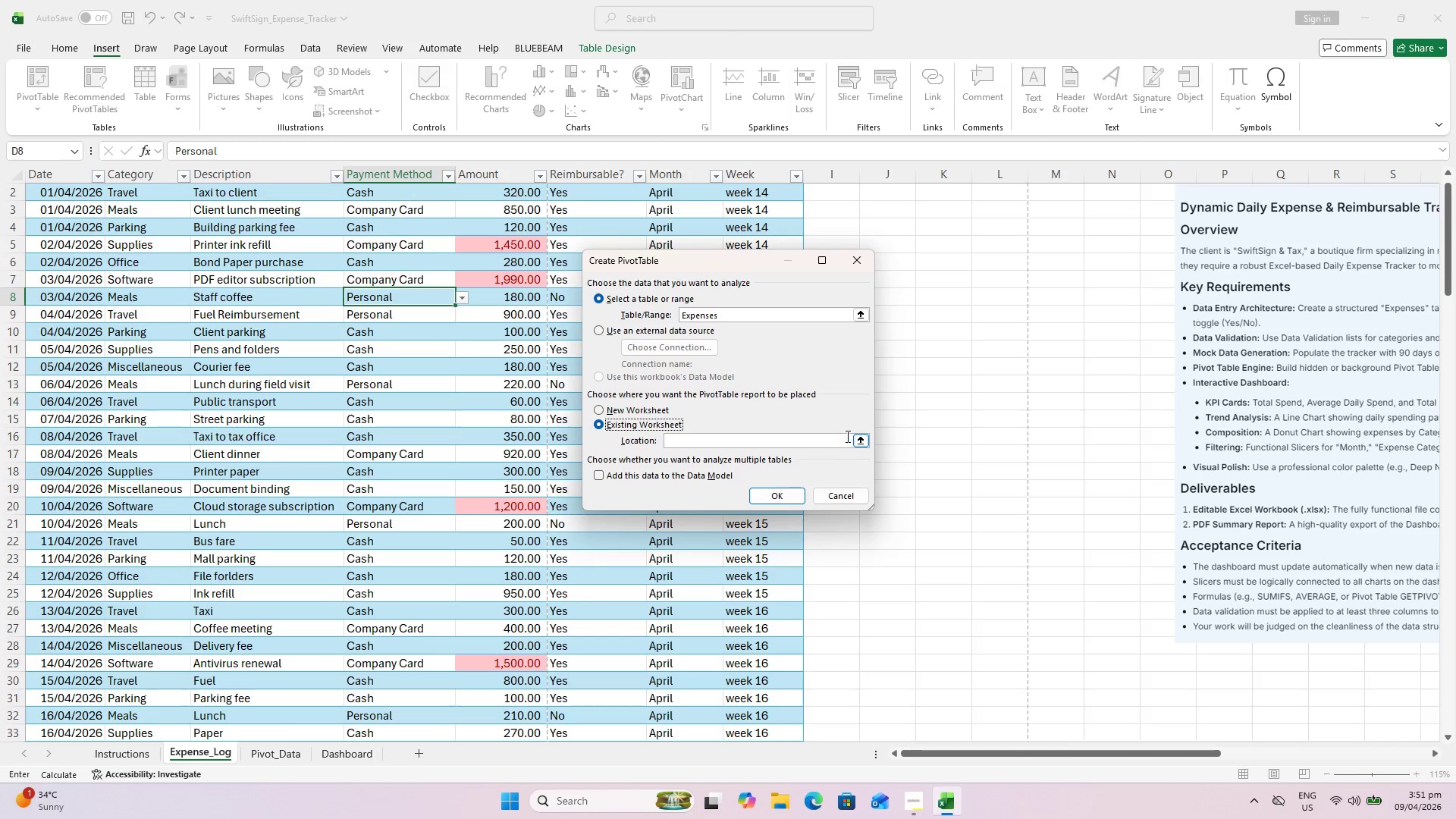 
left_click([852, 437])
 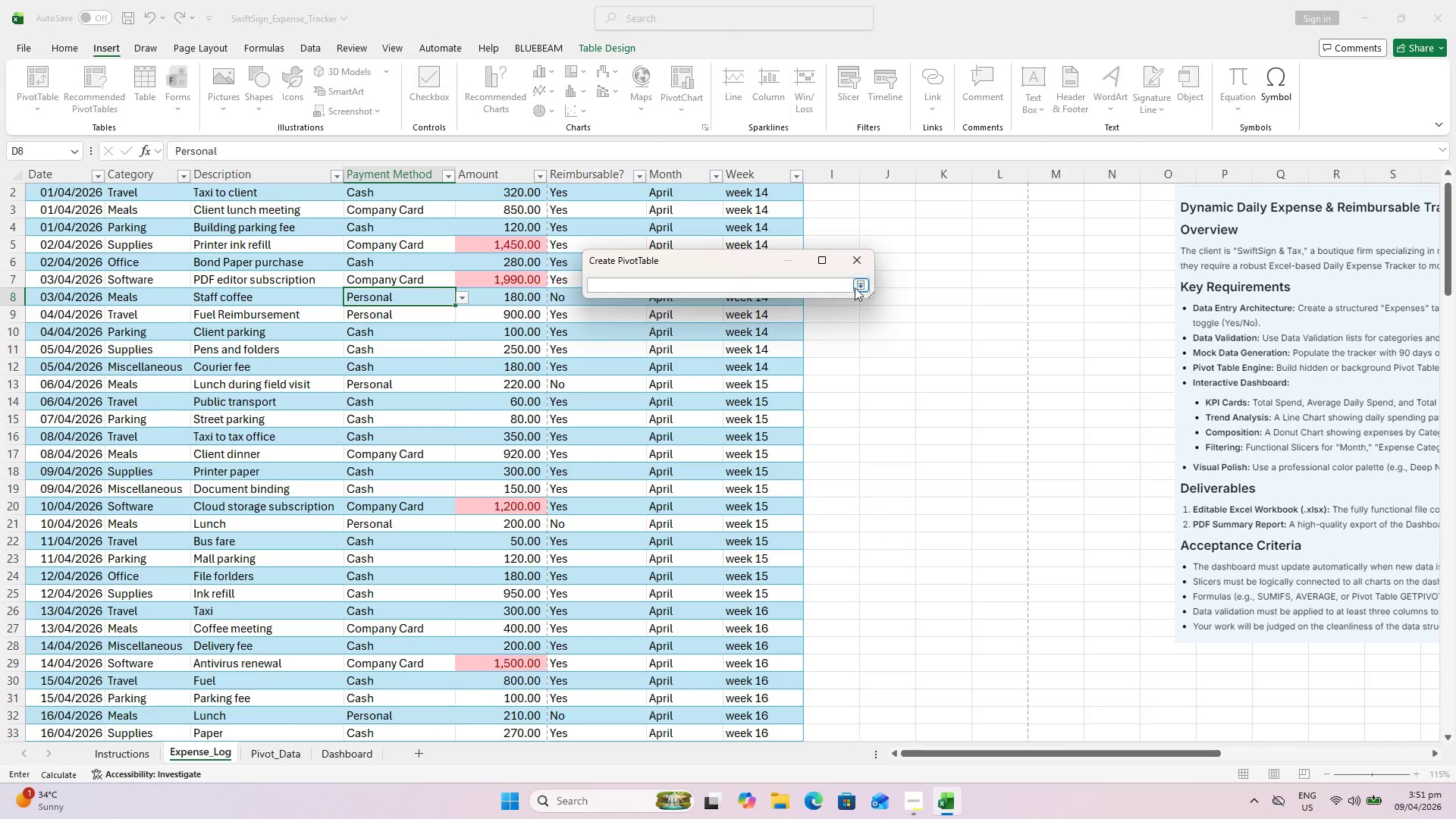 
left_click([863, 287])
 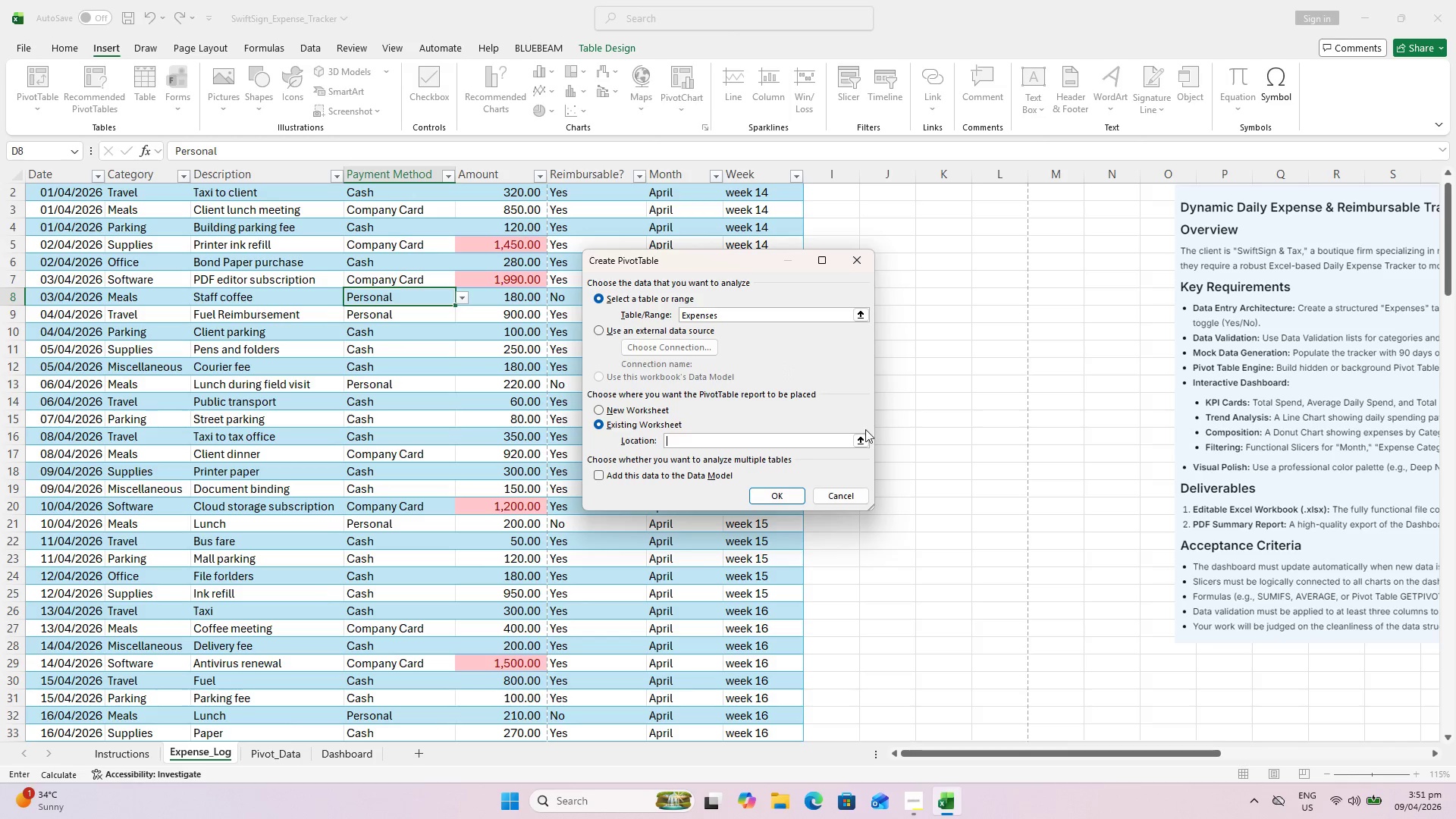 
left_click([860, 441])
 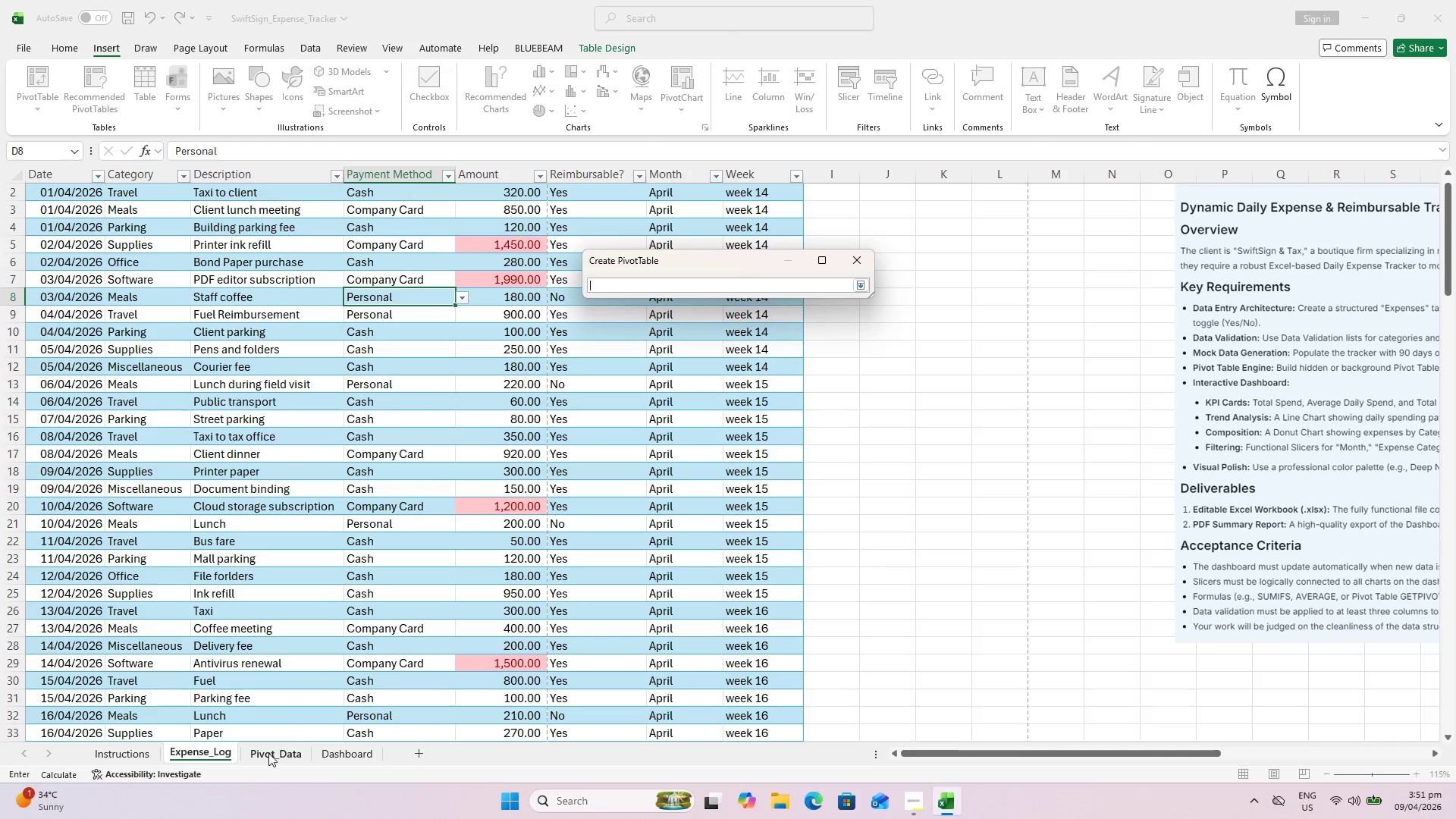 
left_click([275, 745])
 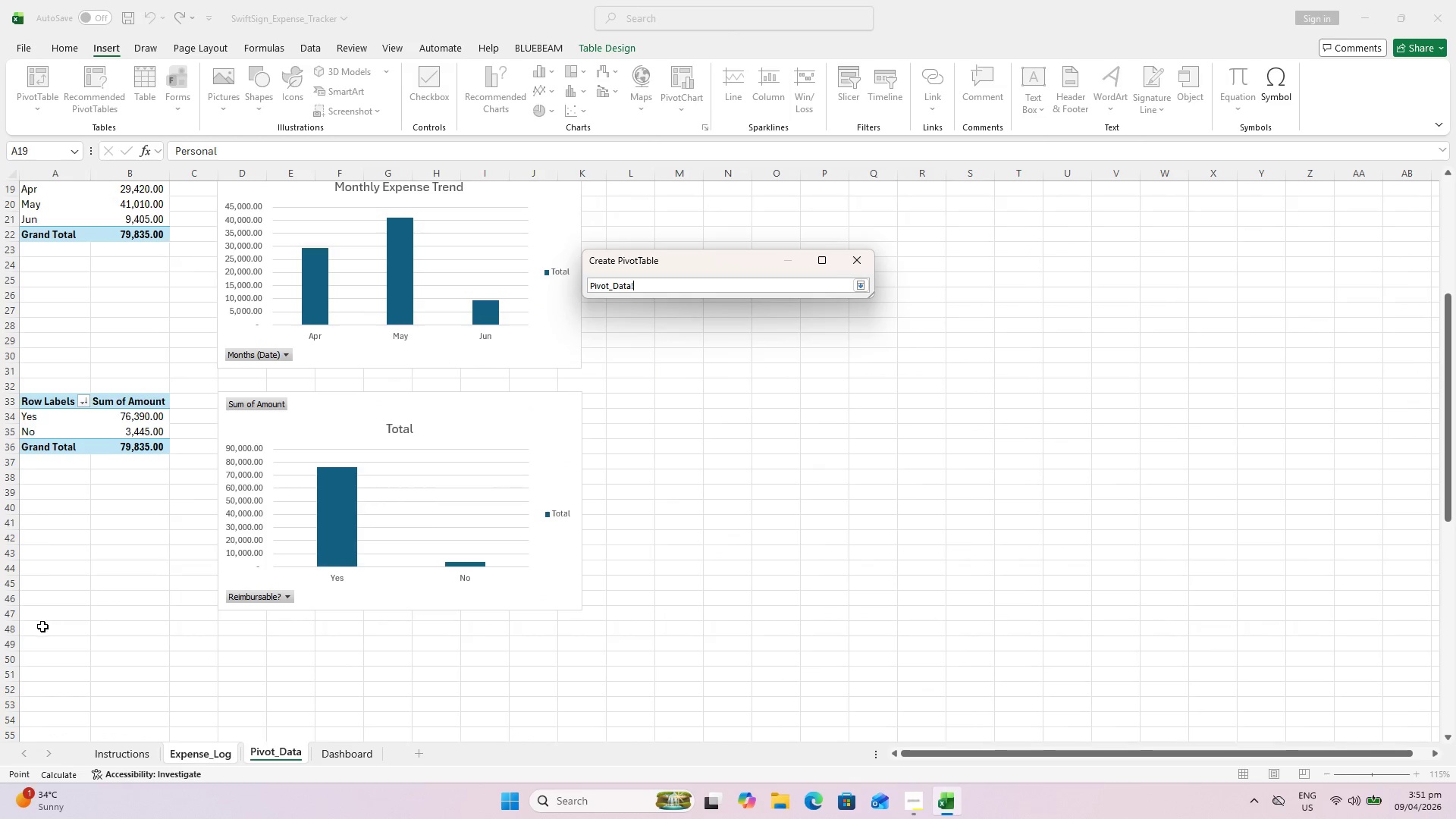 
left_click([33, 629])
 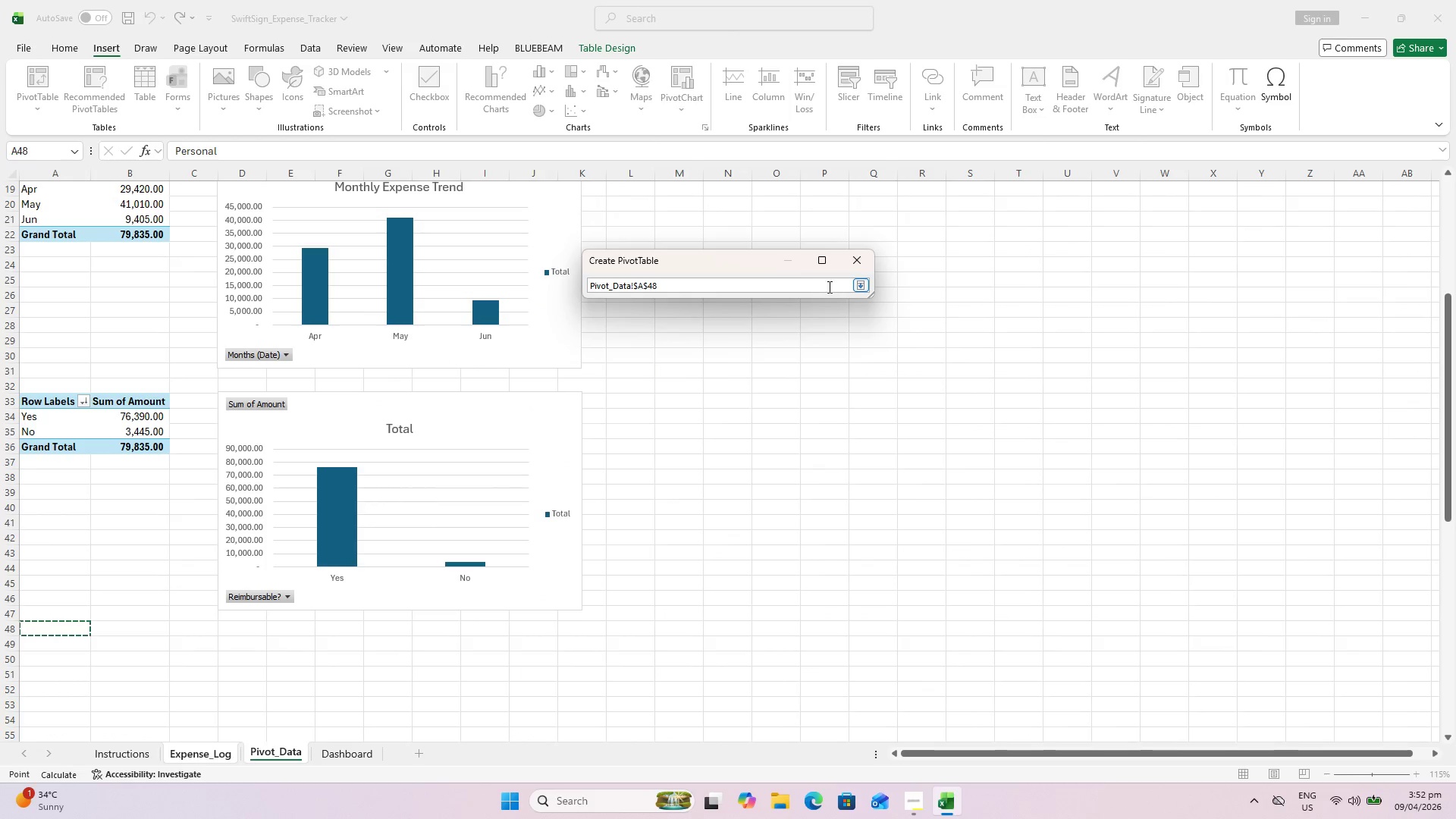 
left_click([859, 284])
 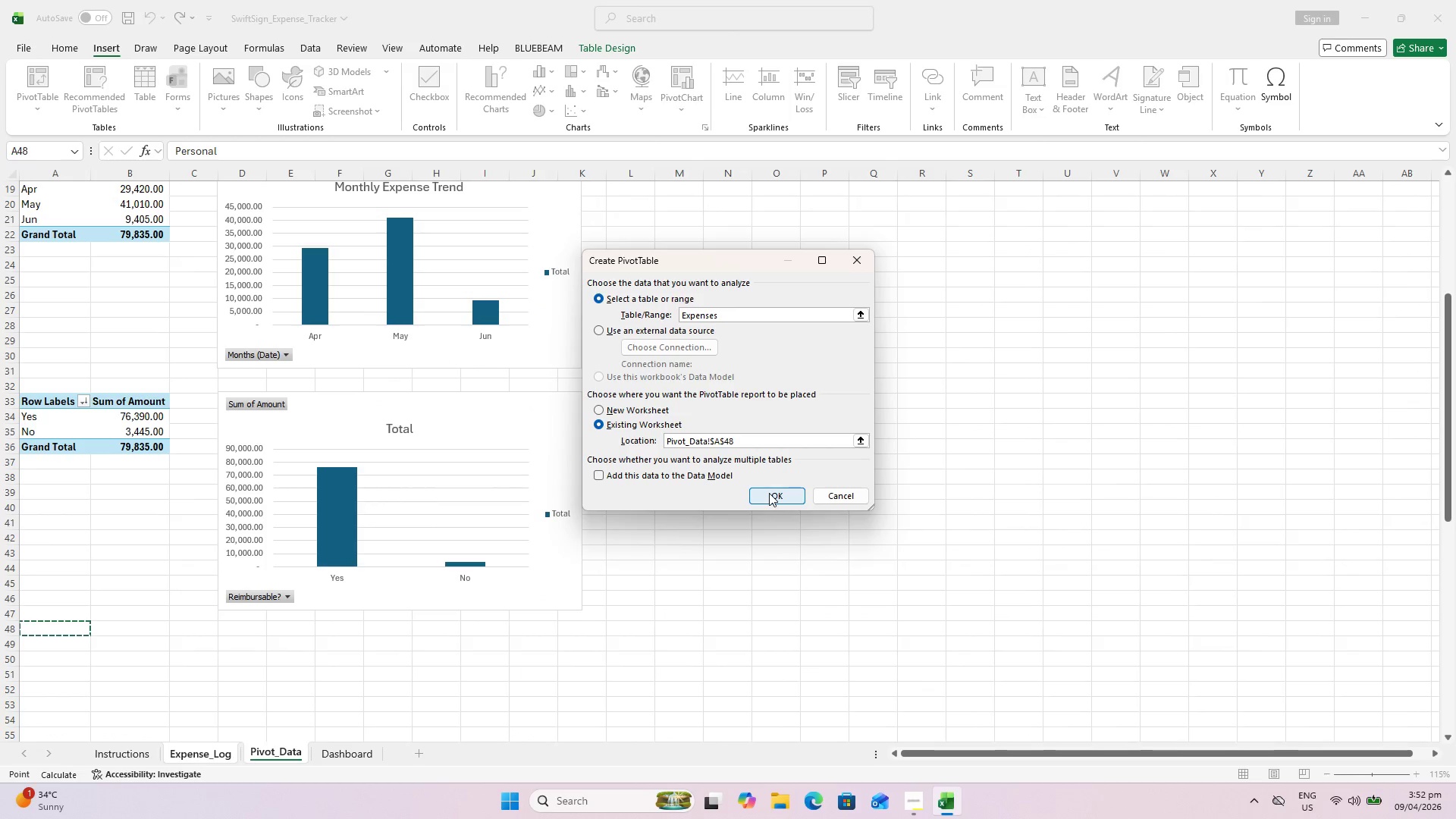 
left_click([769, 493])
 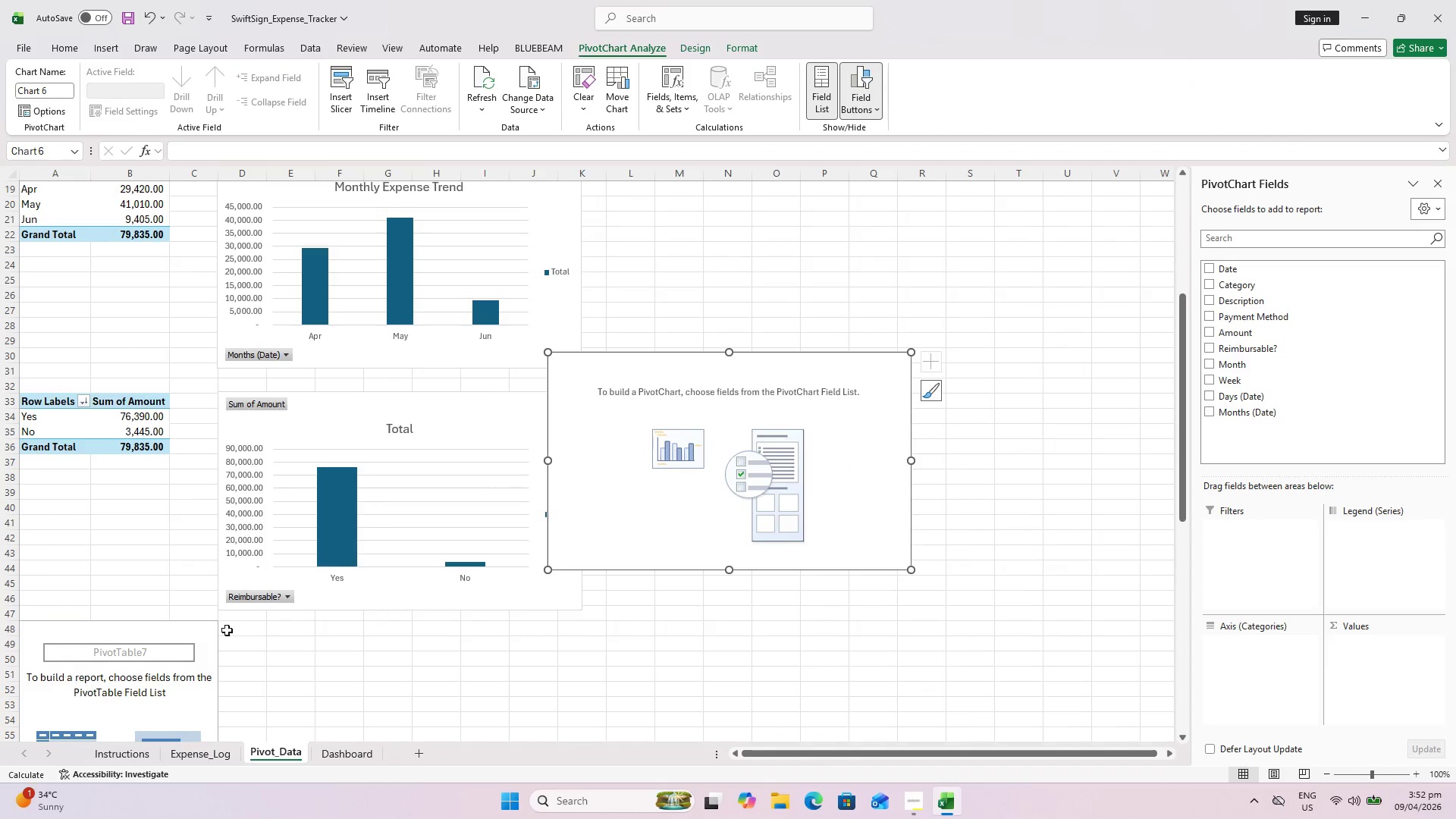 
scroll: coordinate [695, 578], scroll_direction: down, amount: 2.0
 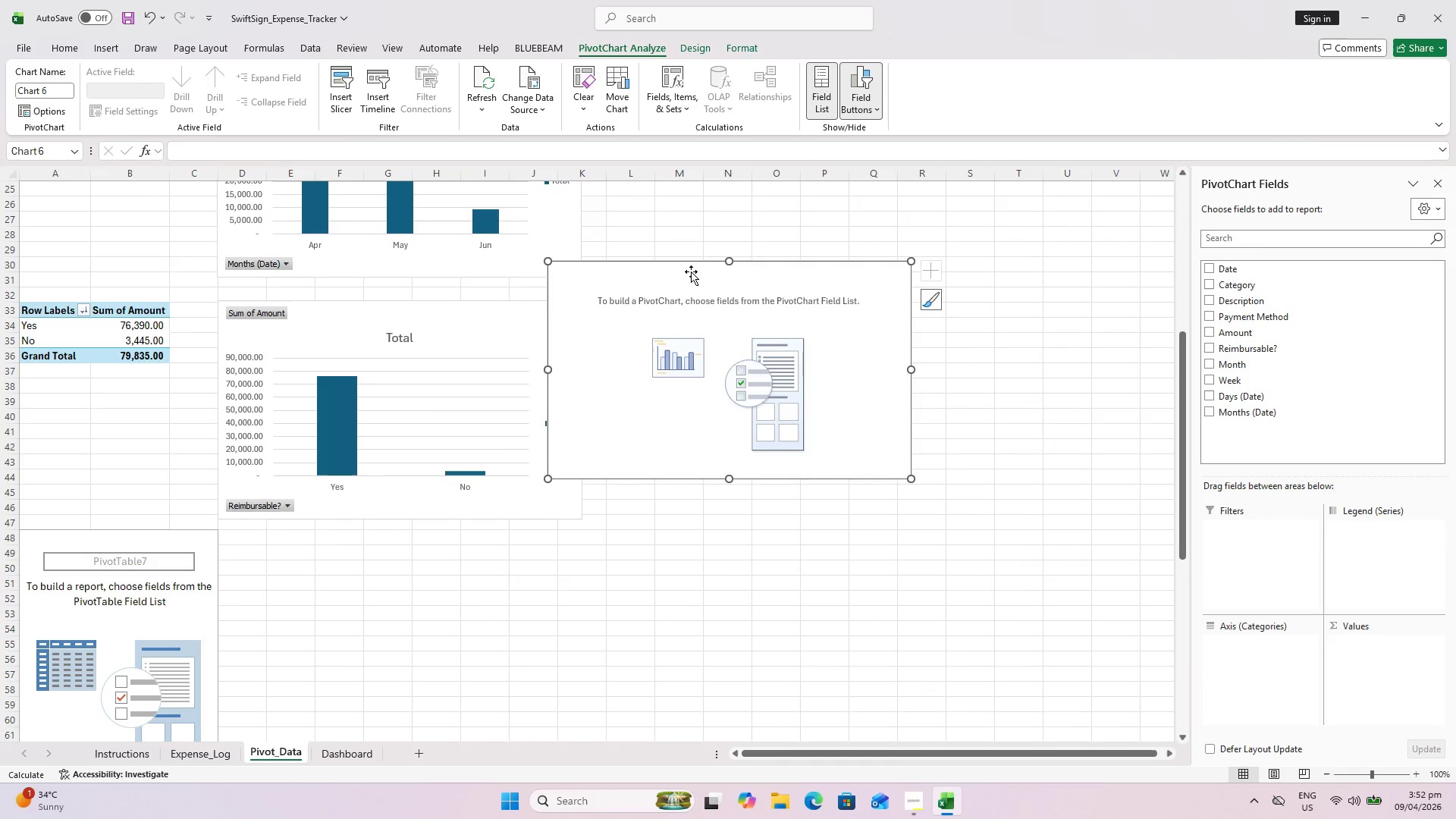 
left_click_drag(start_coordinate=[690, 270], to_coordinate=[362, 540])
 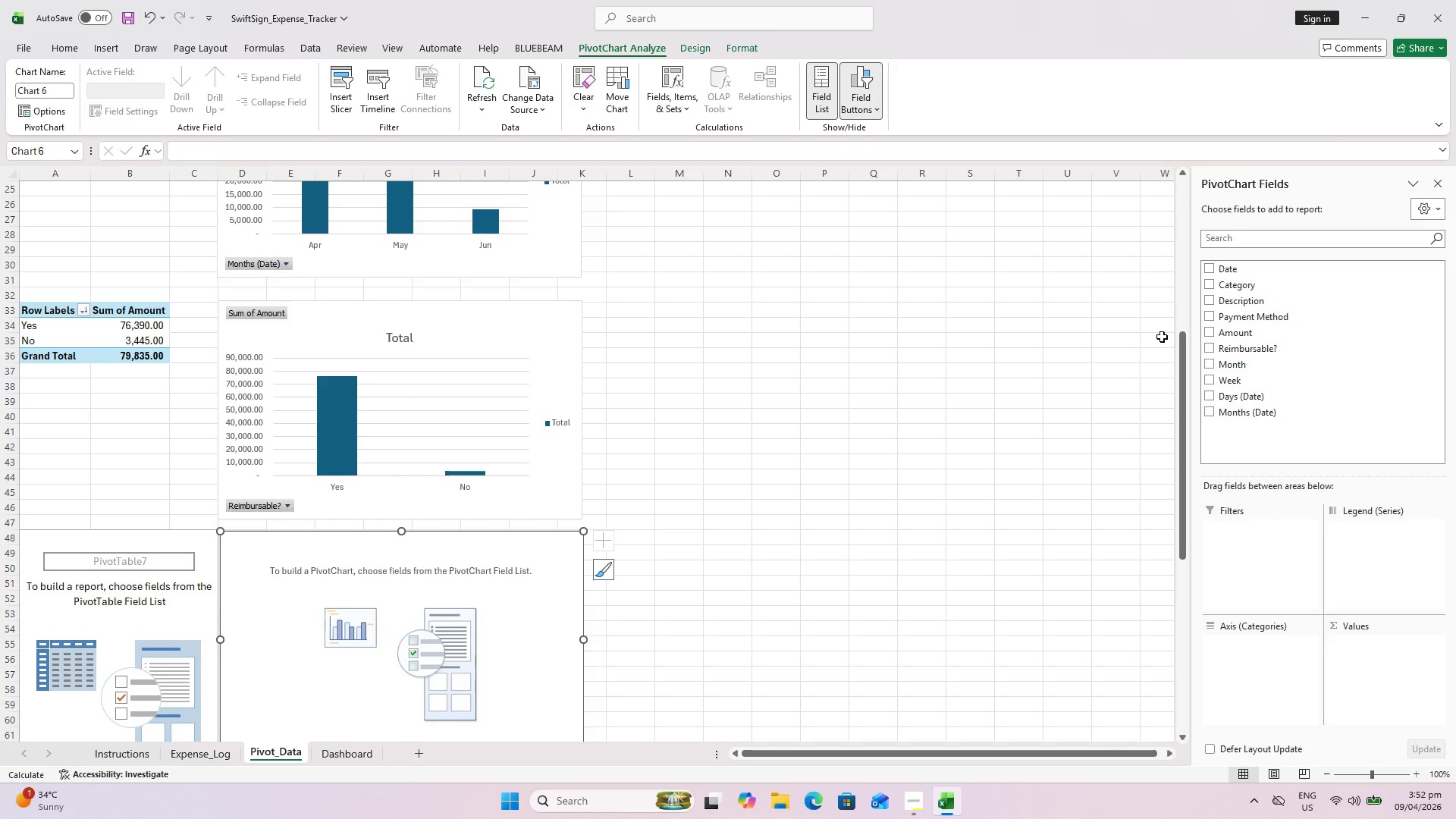 
wait(19.14)
 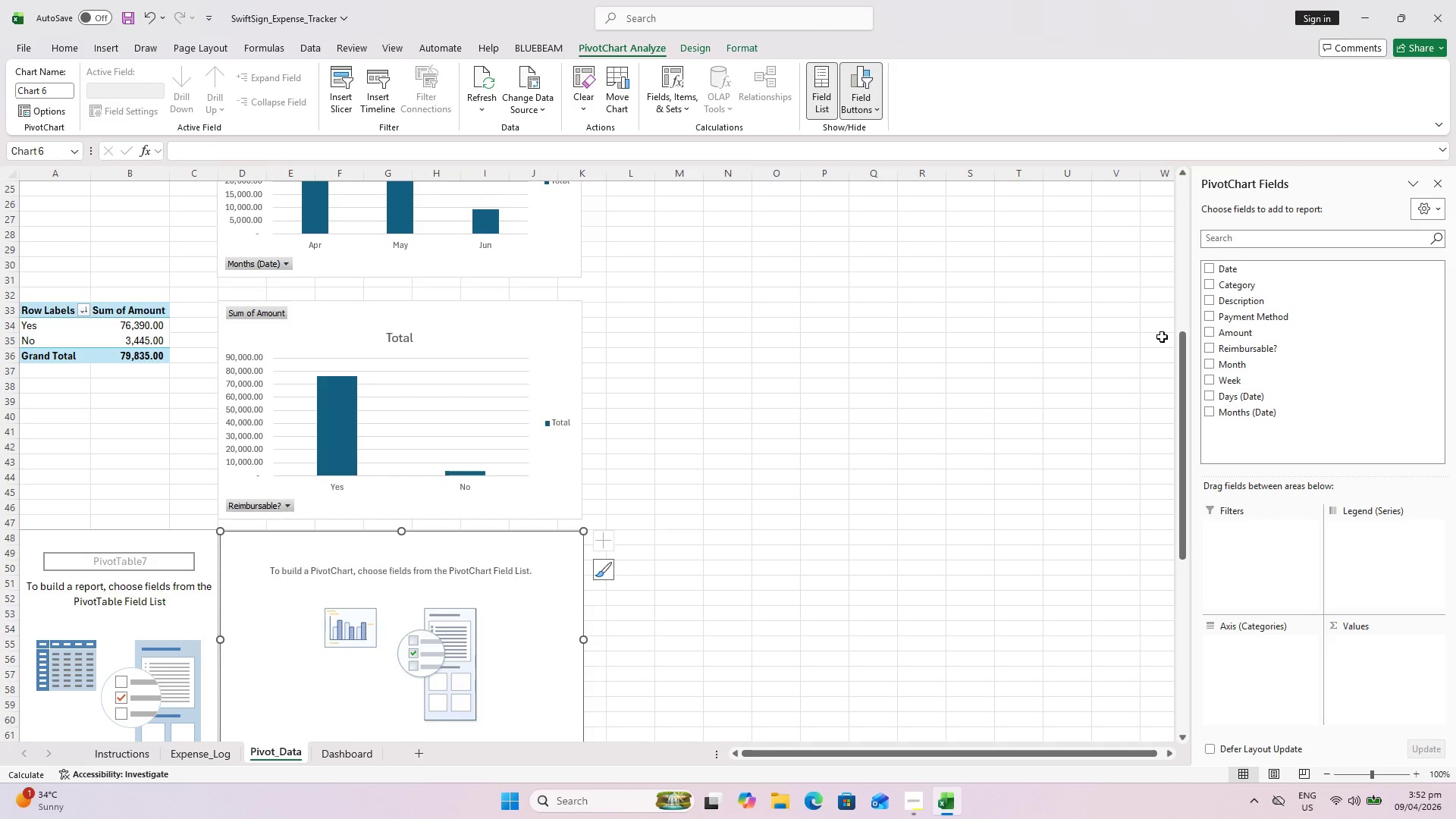 
left_click([1216, 401])
 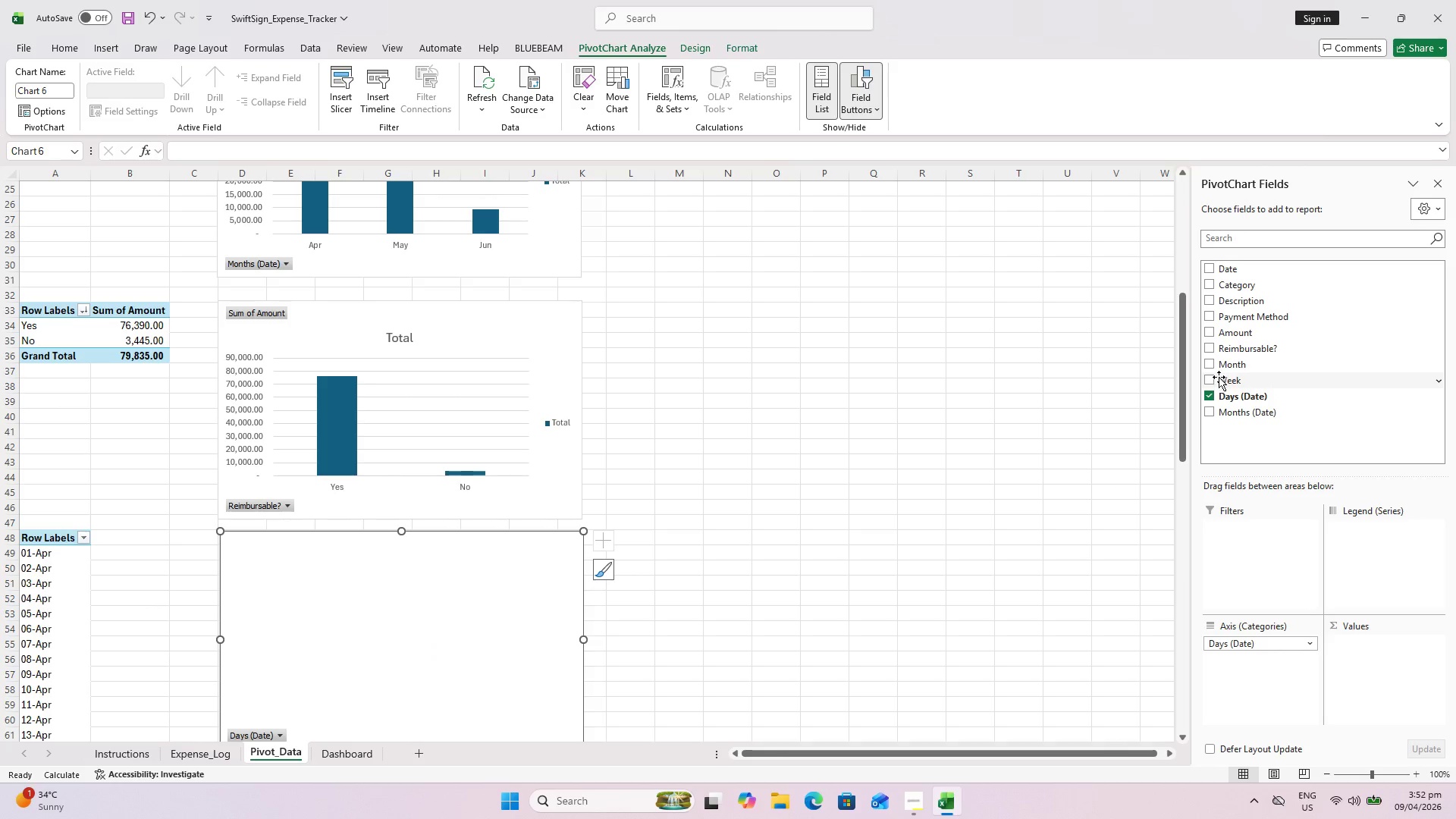 
left_click([1210, 334])
 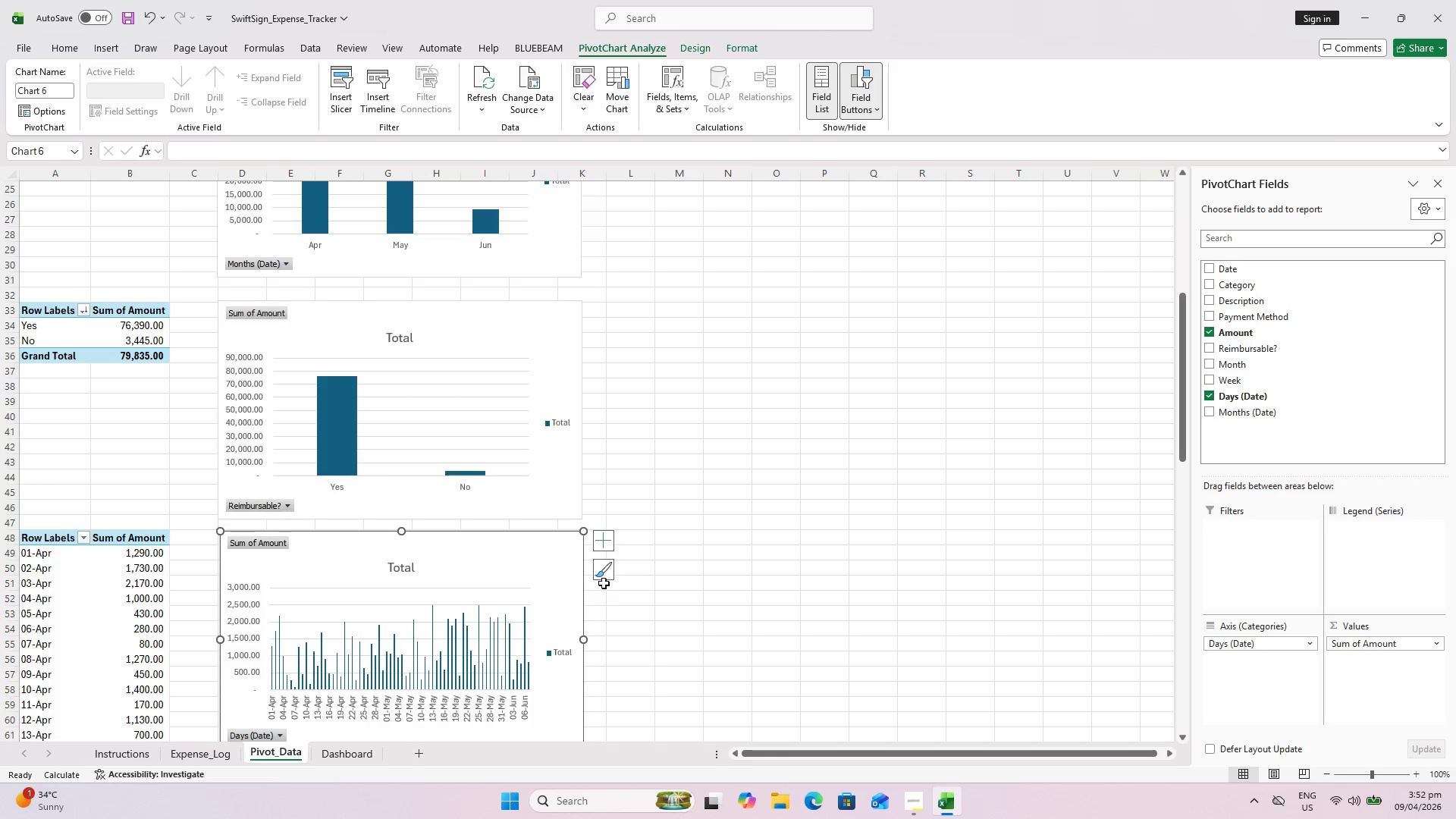 
scroll: coordinate [162, 617], scroll_direction: down, amount: 2.0
 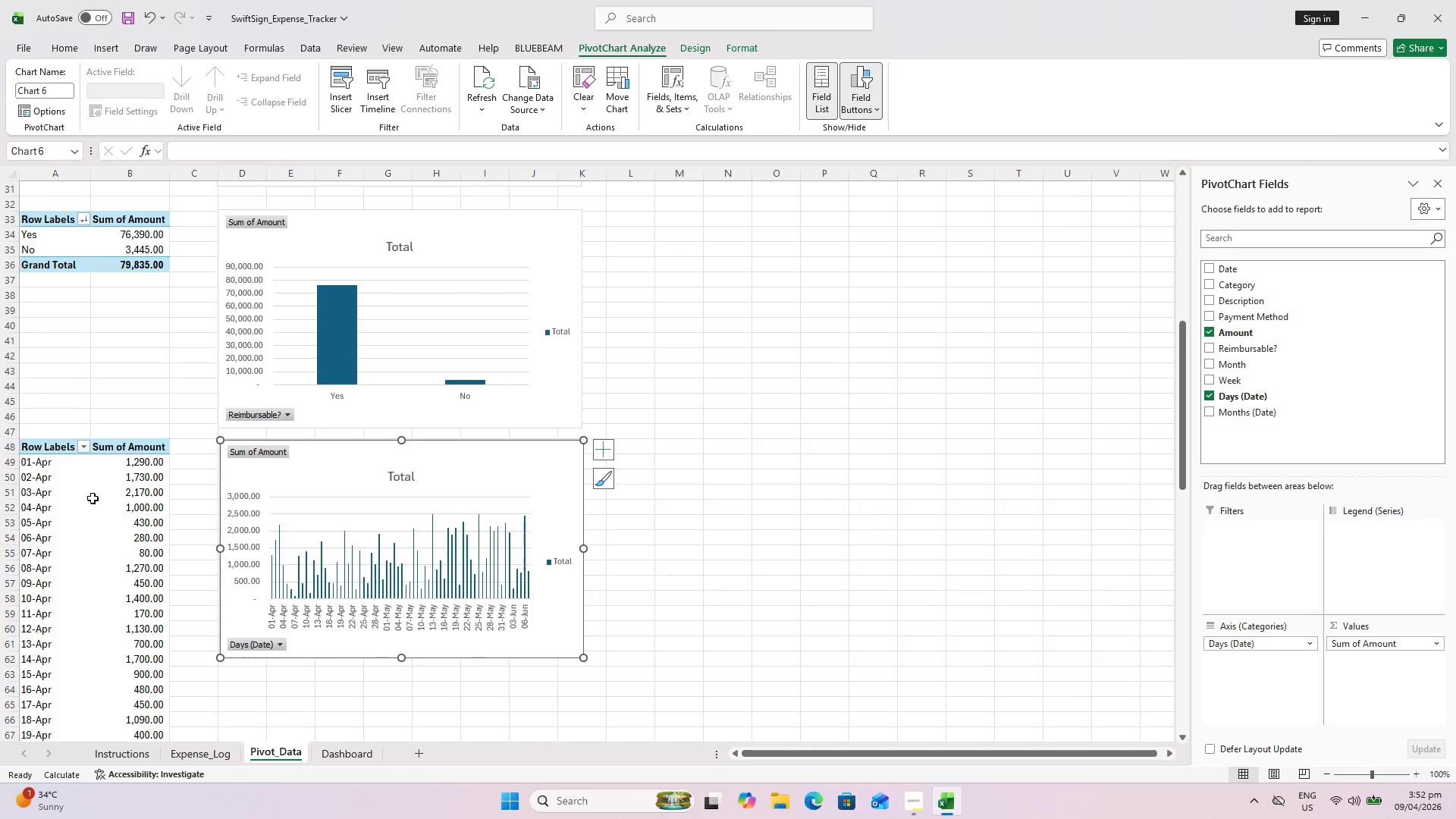 
right_click([104, 493])
 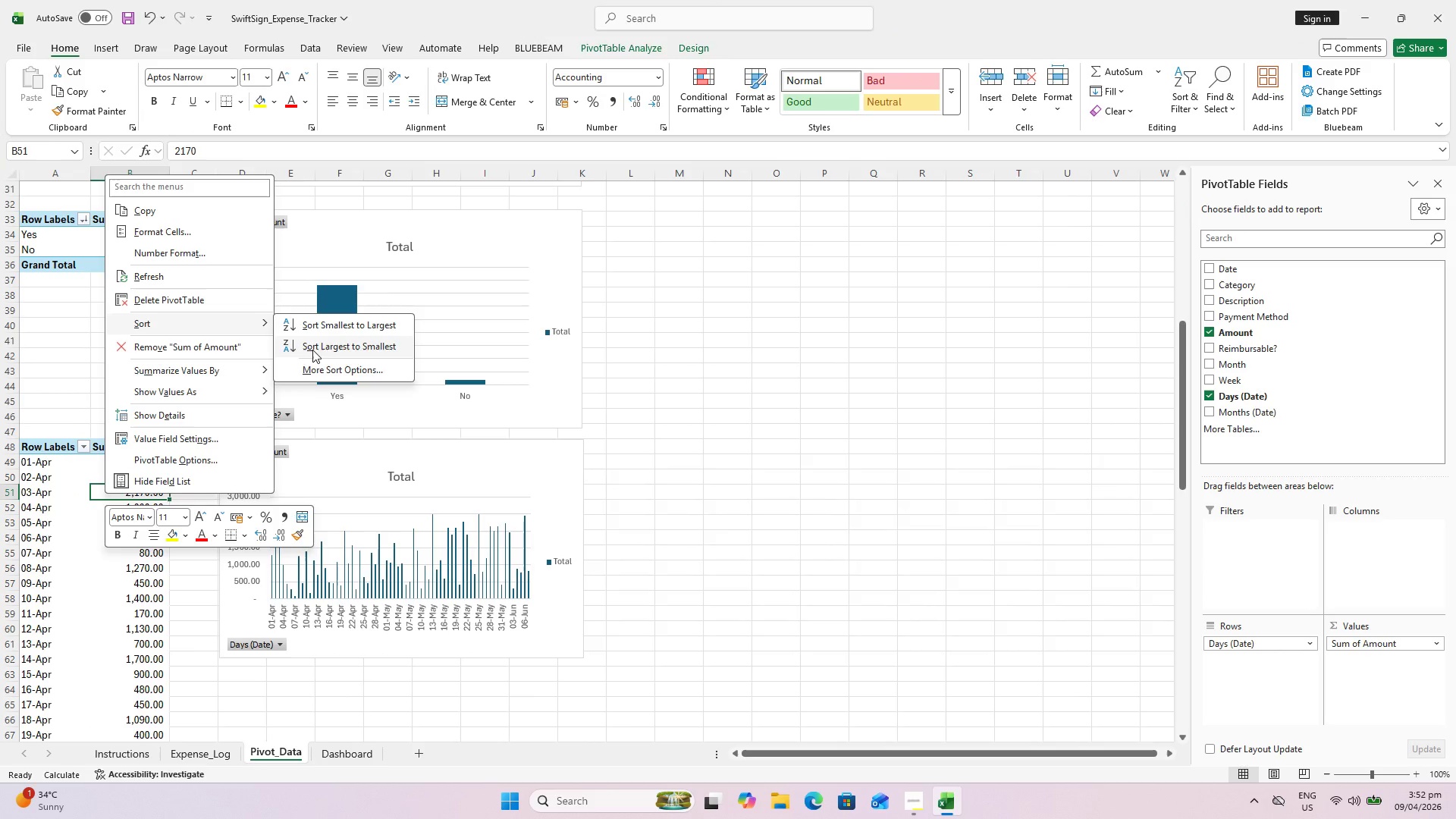 
left_click([867, 482])
 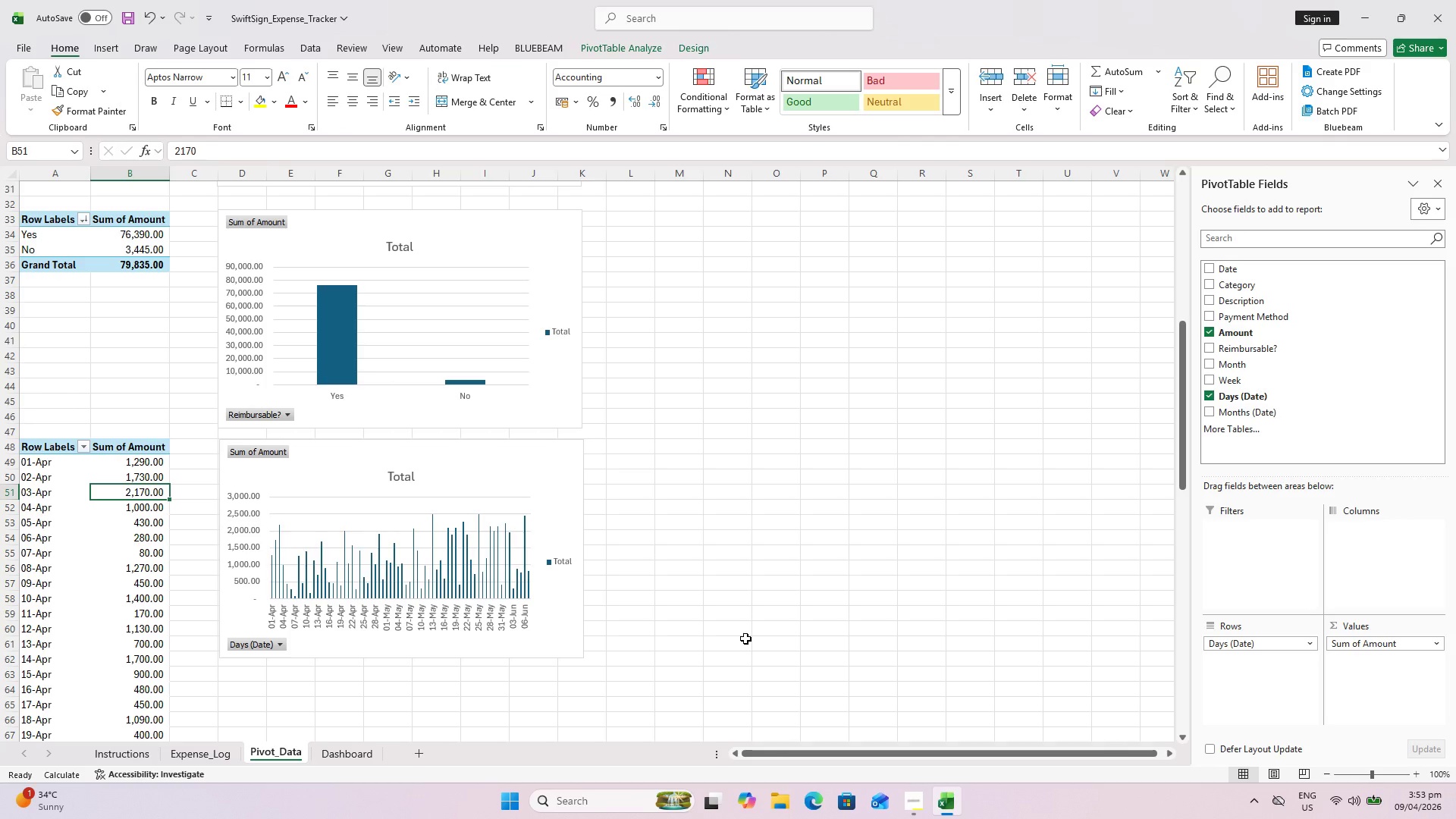 
wait(35.77)
 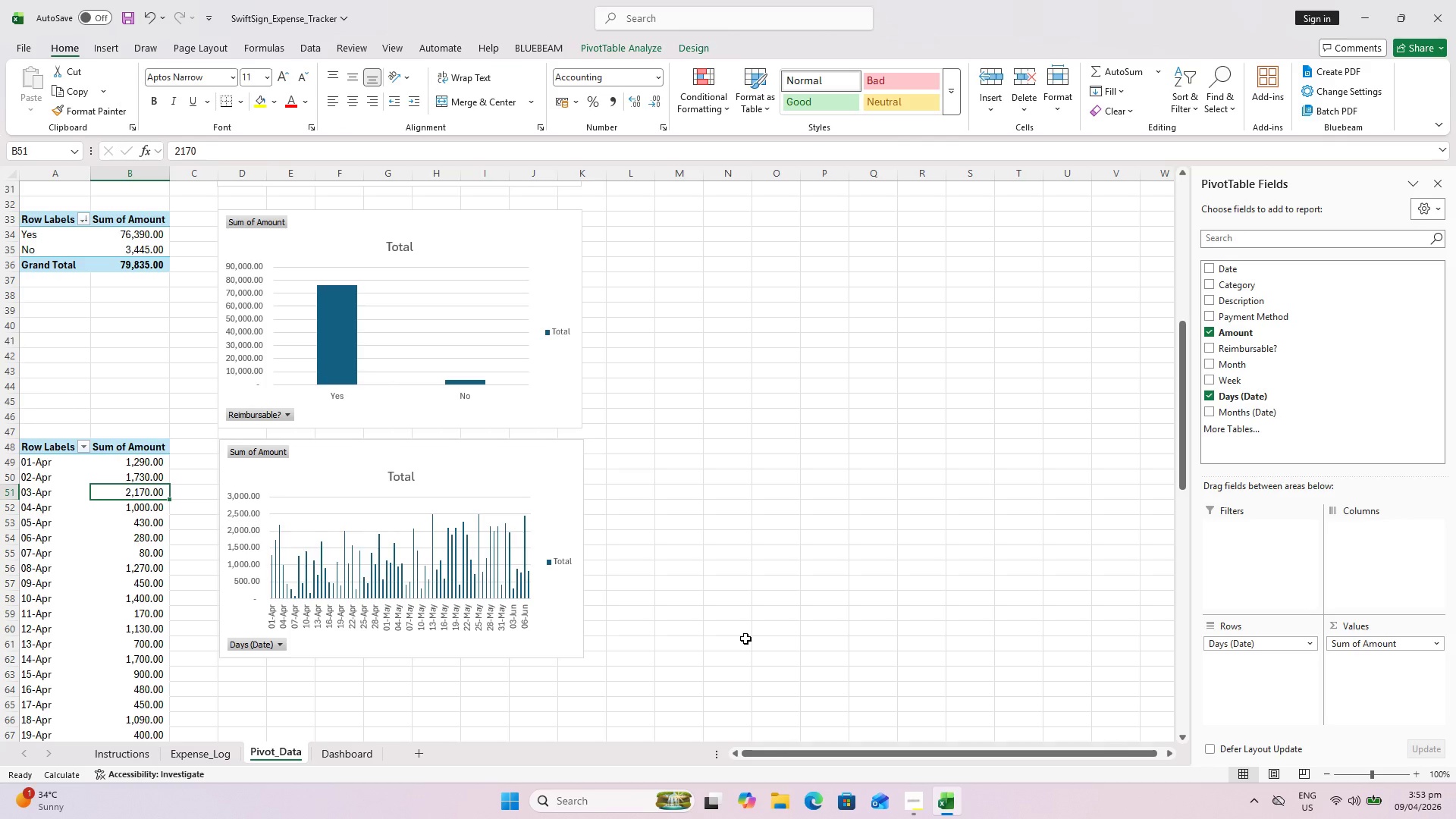 
left_click([825, 629])
 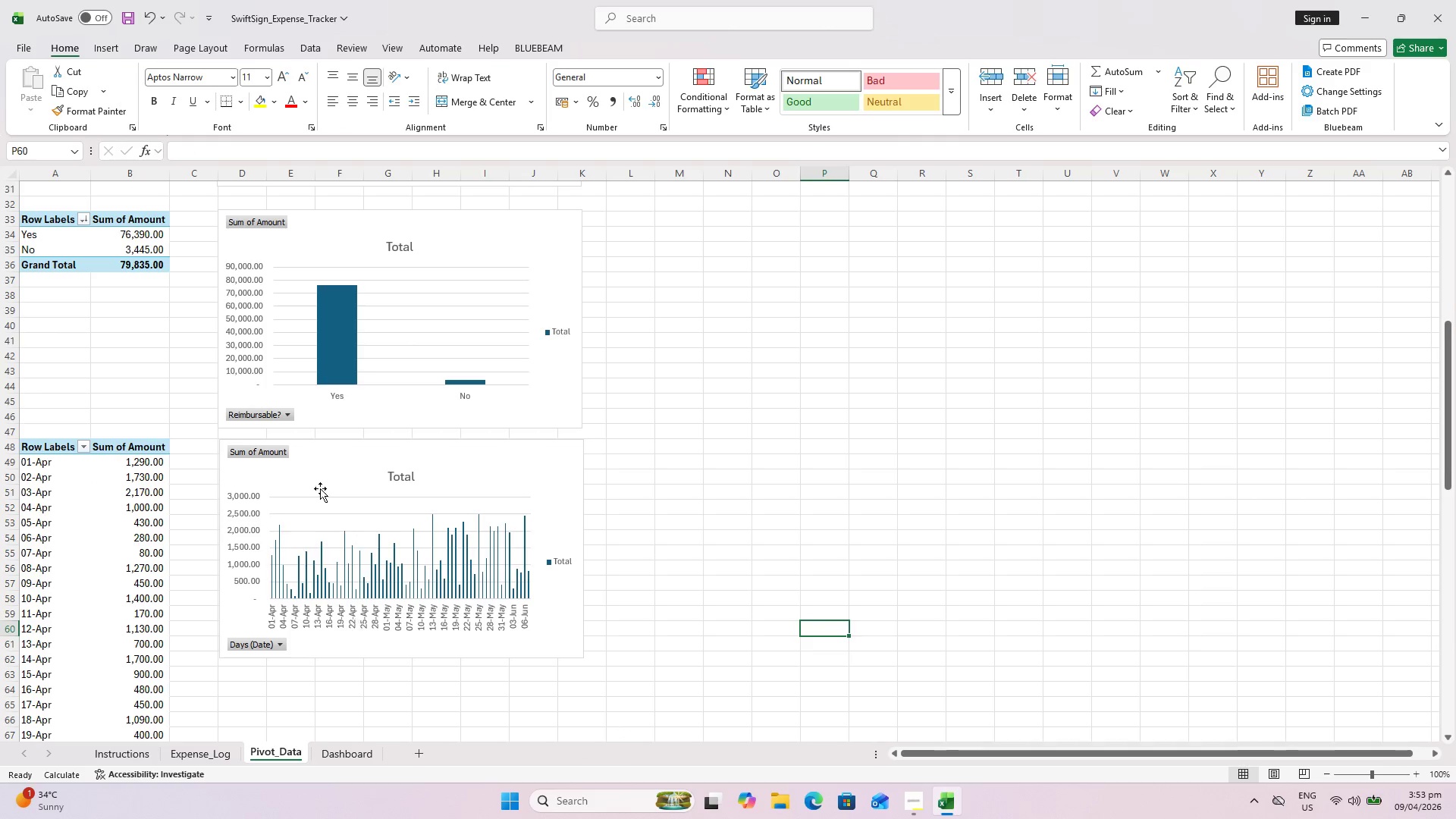 
scroll: coordinate [281, 514], scroll_direction: up, amount: 7.0
 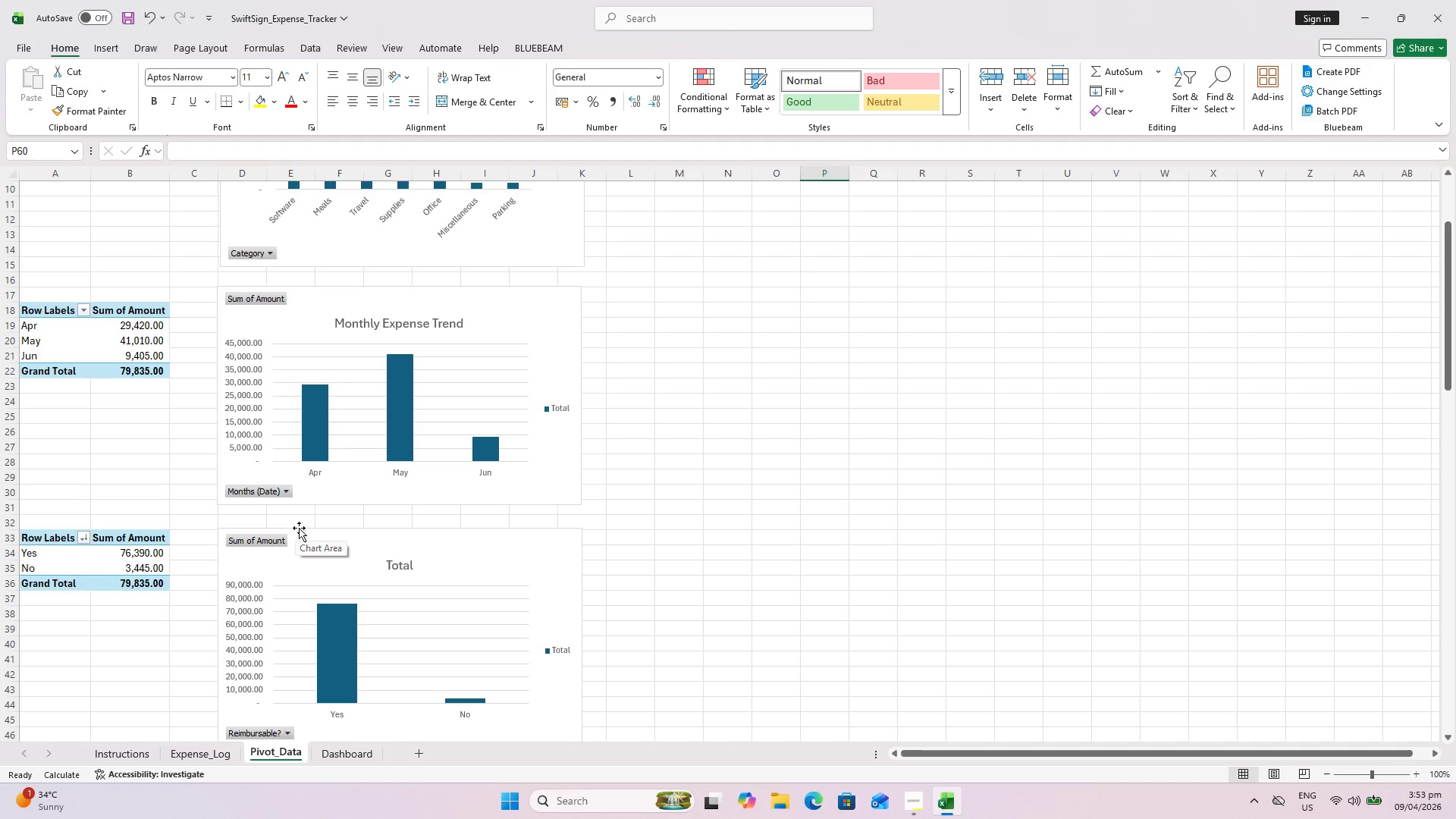 
wait(10.68)
 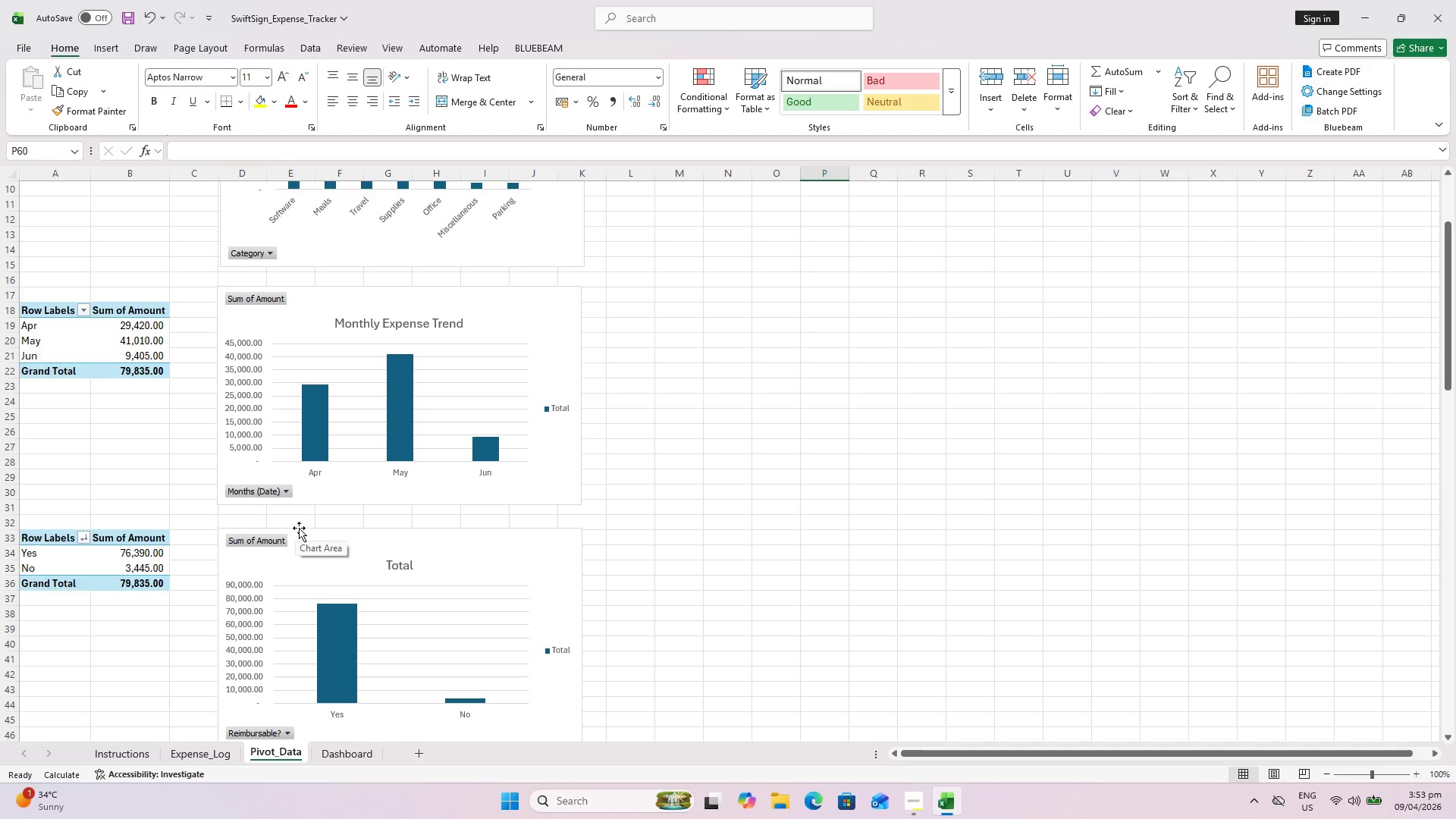 
scroll: coordinate [188, 452], scroll_direction: up, amount: 6.0
 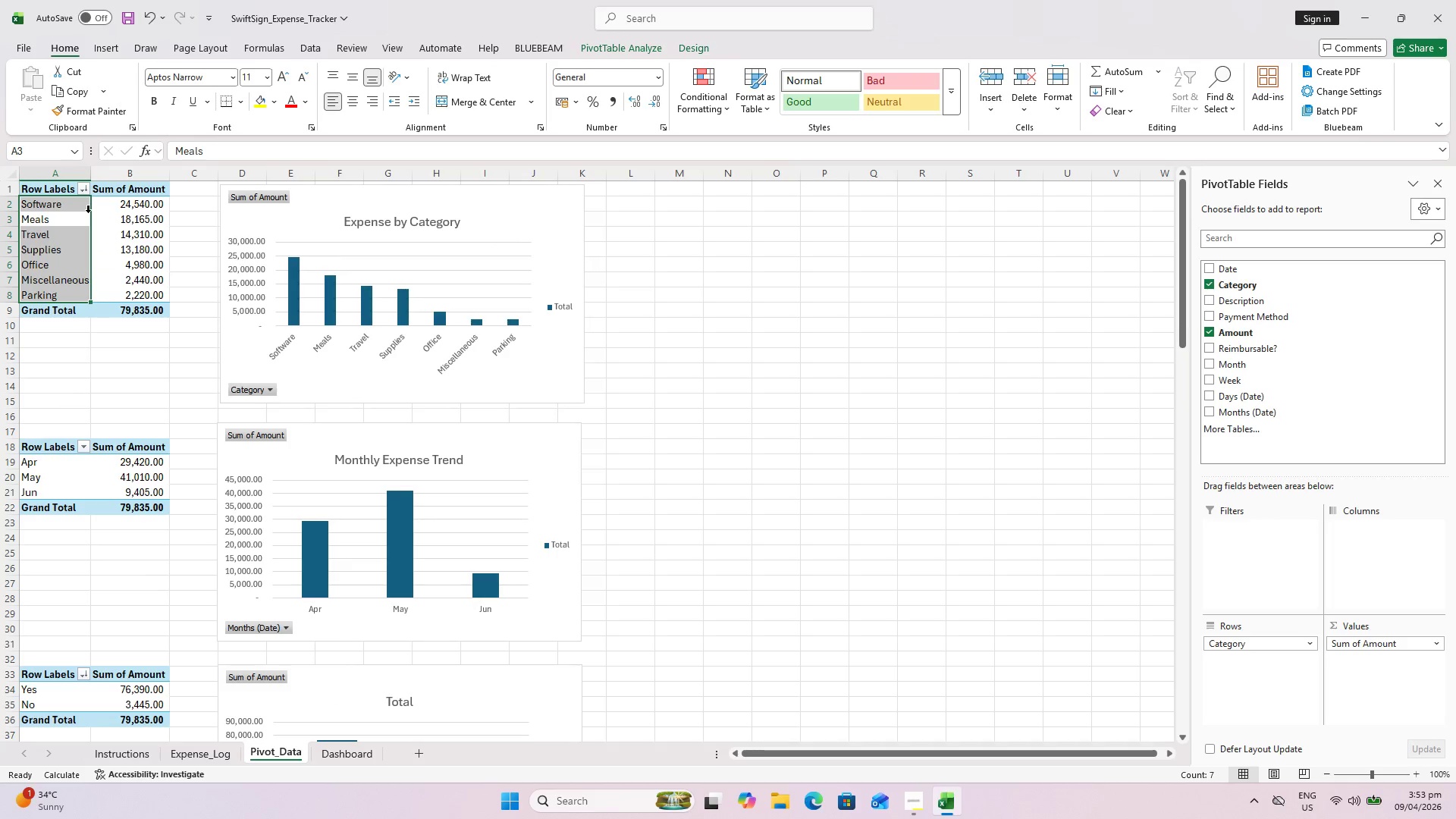 
left_click([131, 231])
 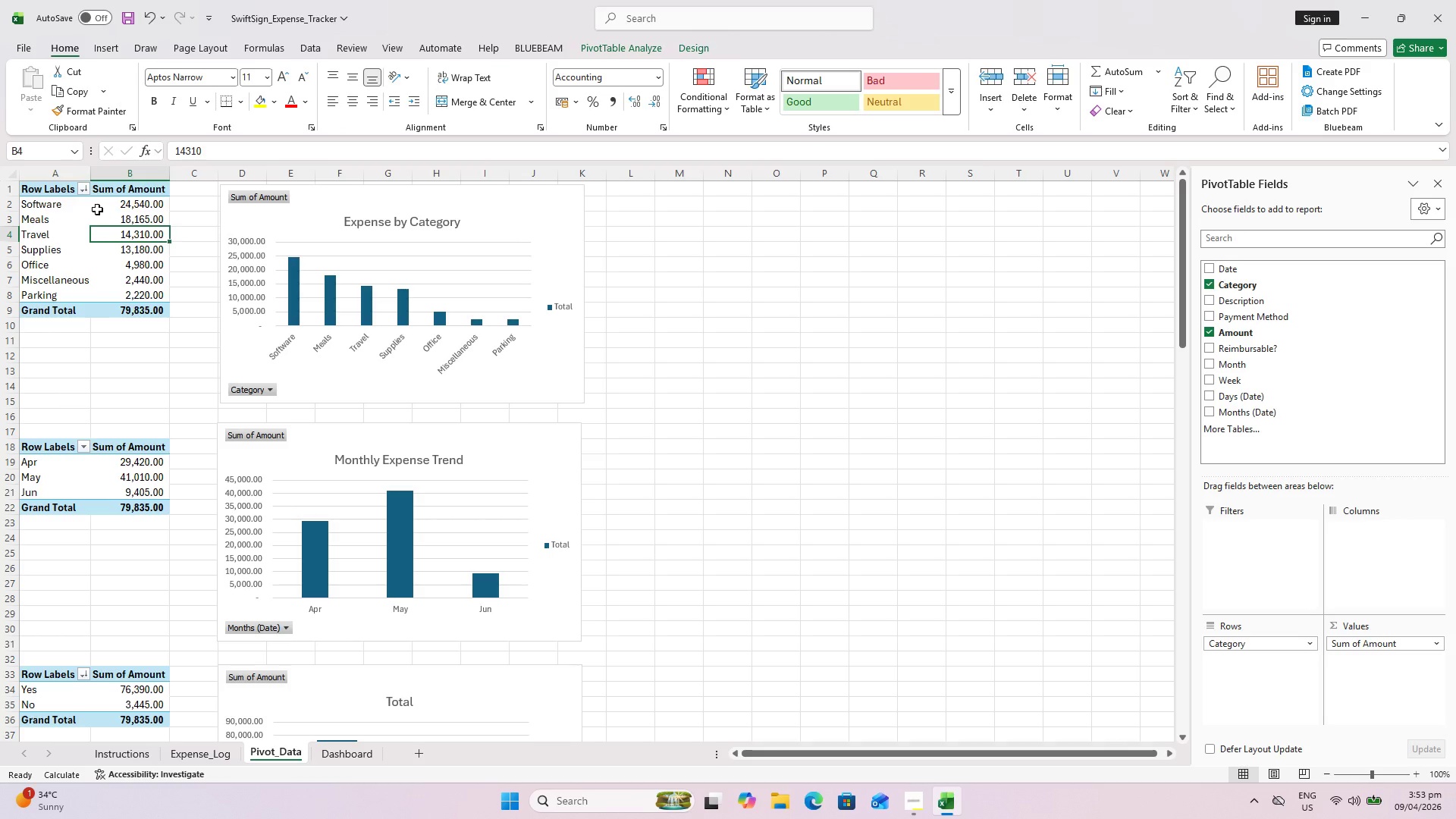 
mouse_move([95, 224])
 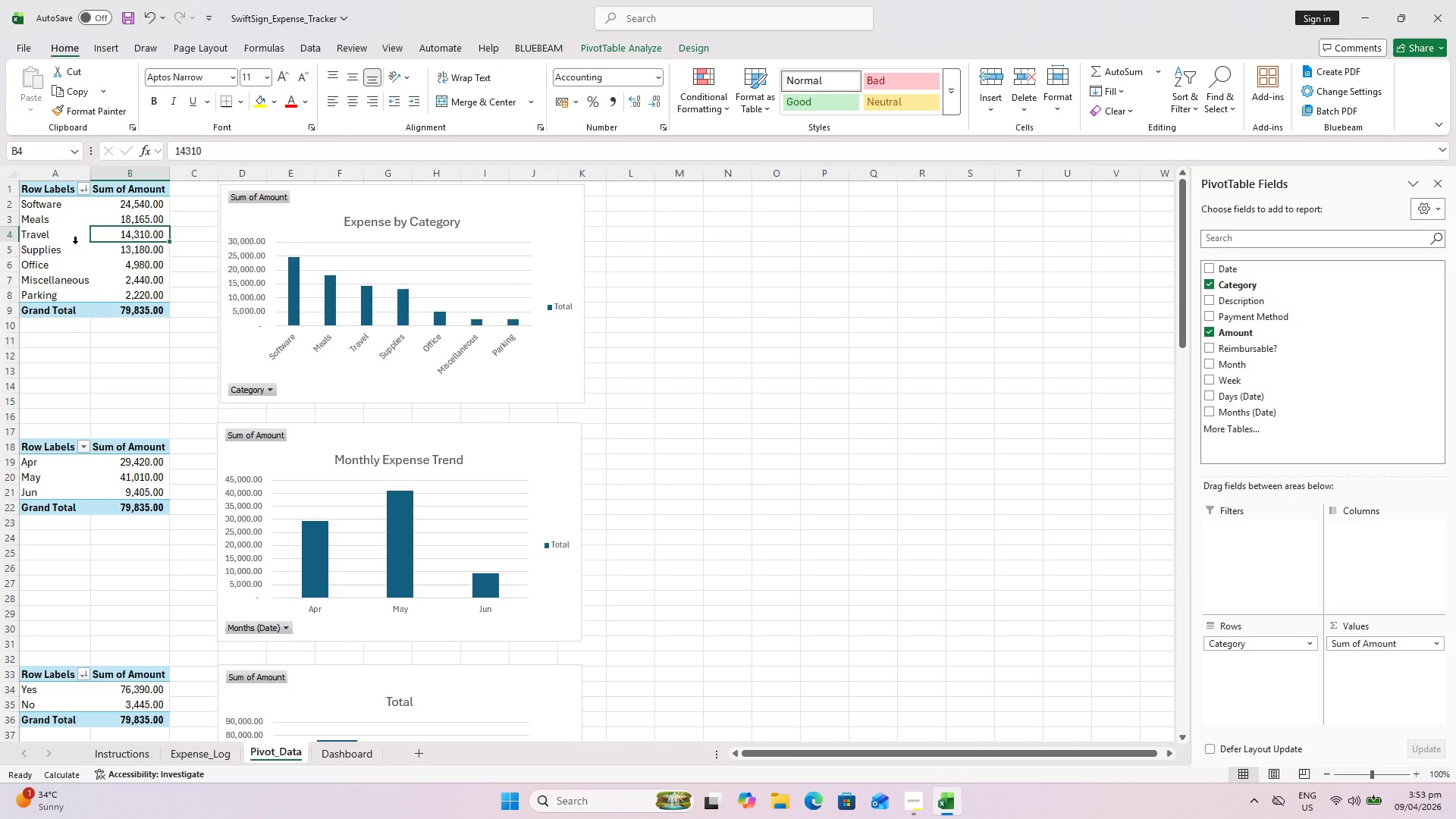 
right_click([75, 243])
 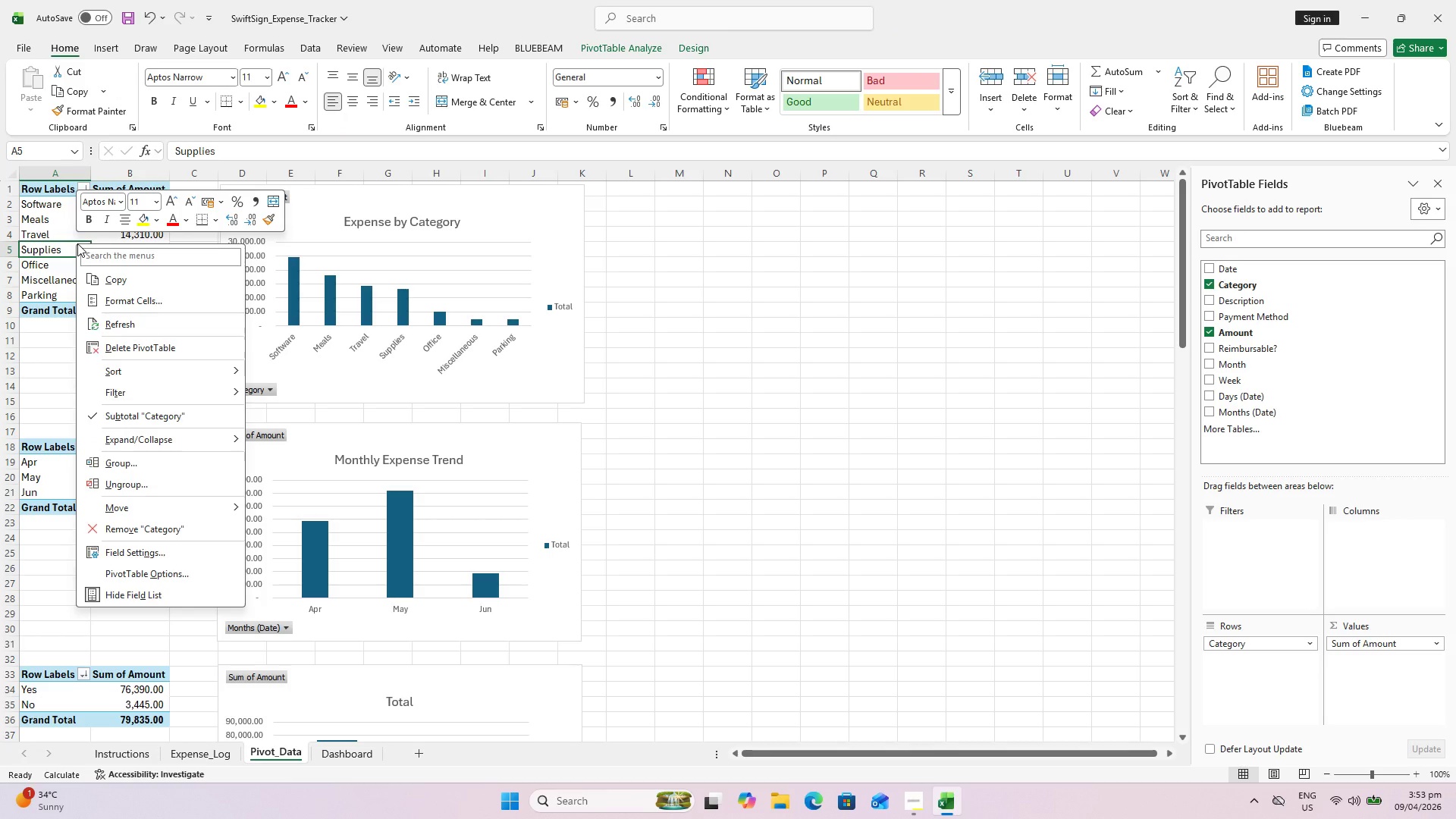 
wait(6.06)
 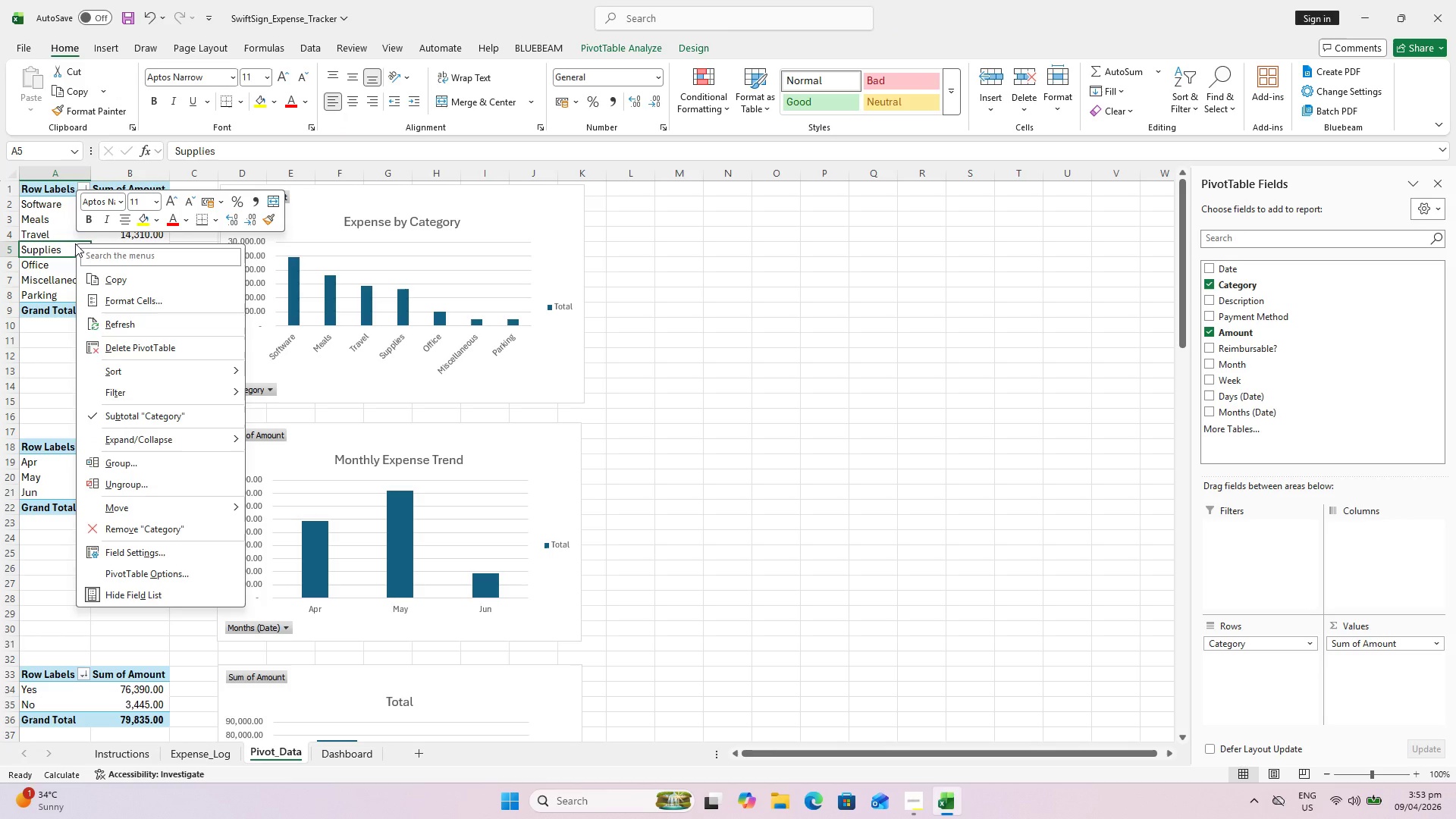 
double_click([53, 250])
 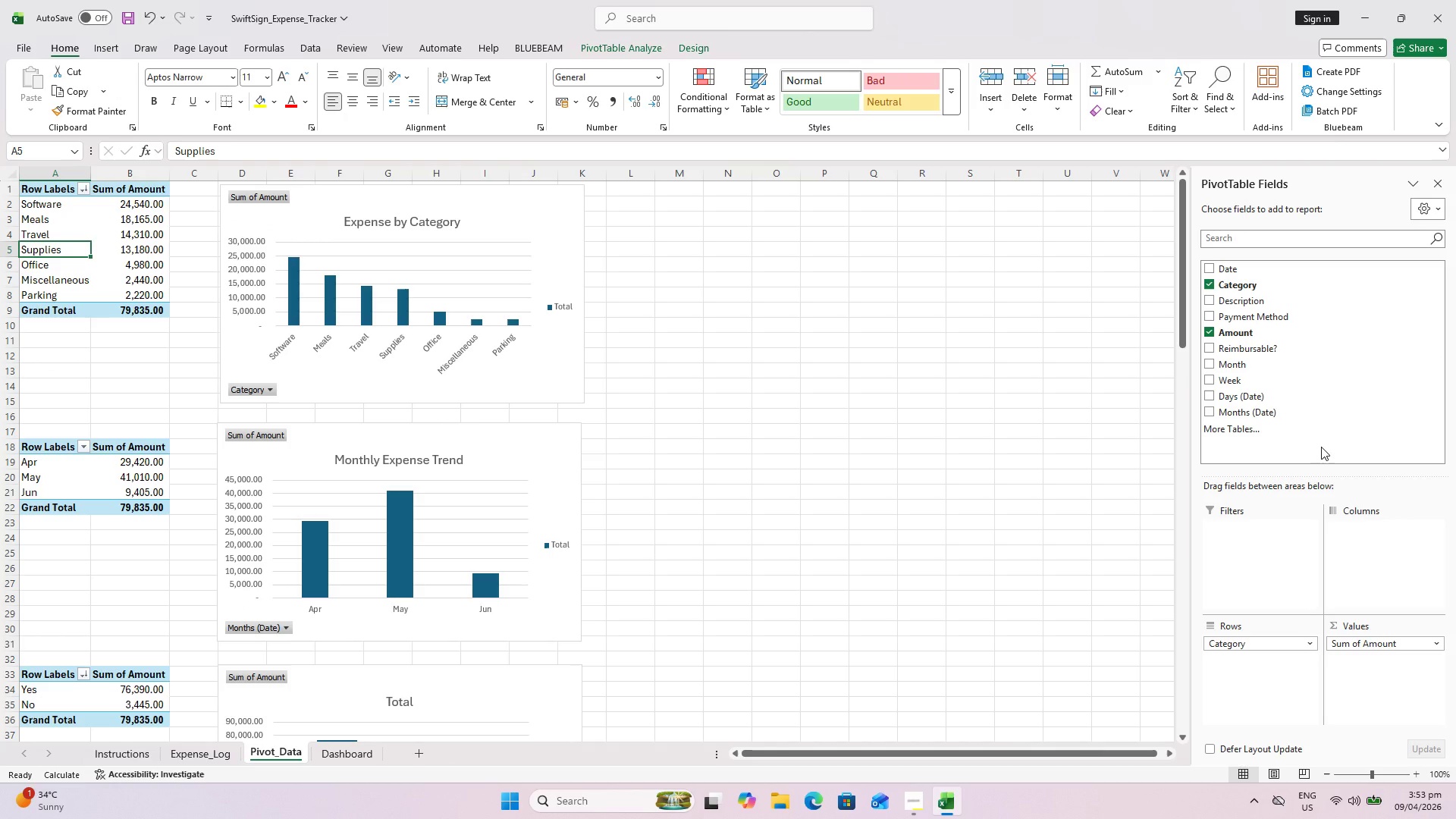 
wait(12.44)
 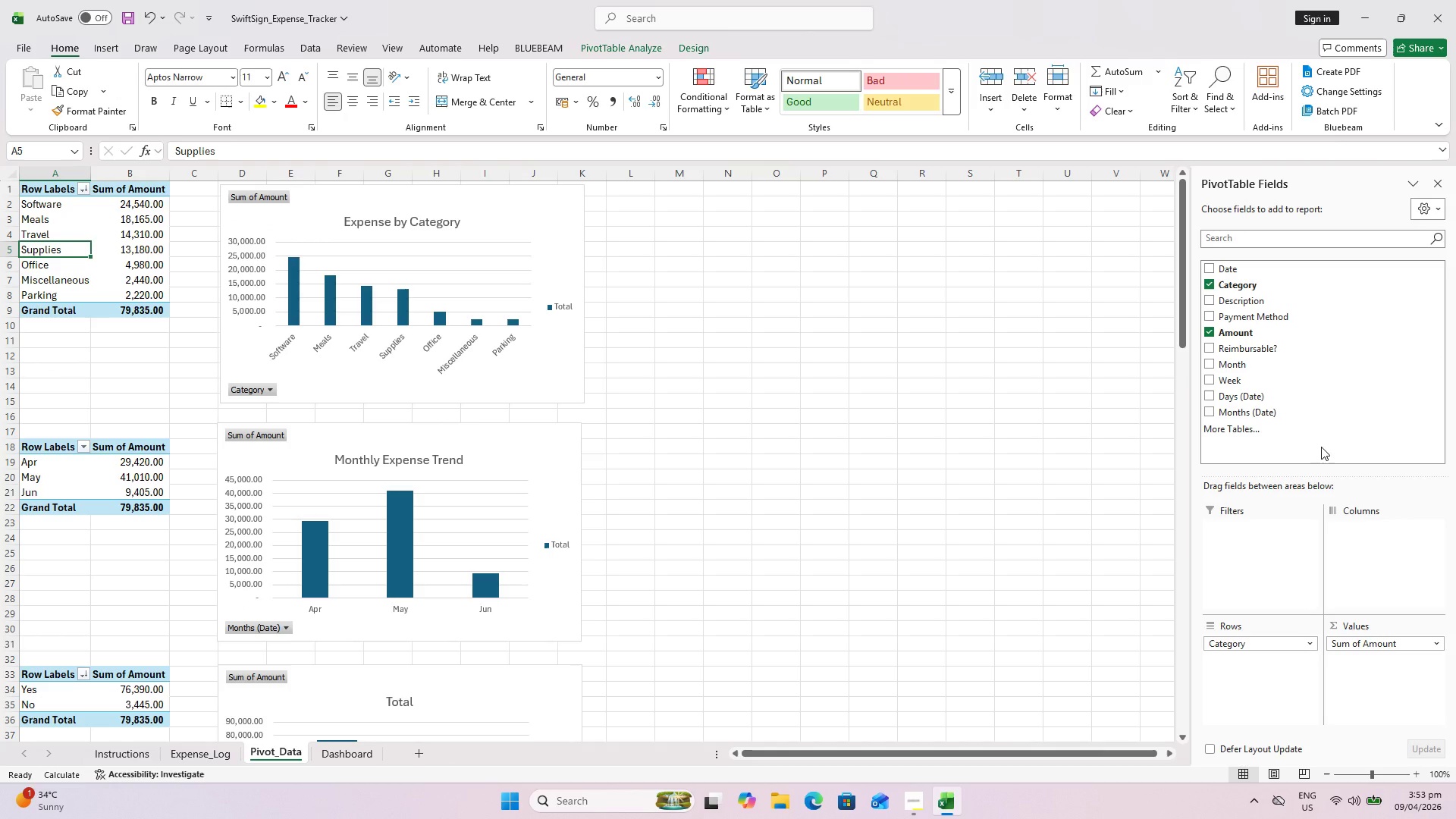 
left_click([635, 44])
 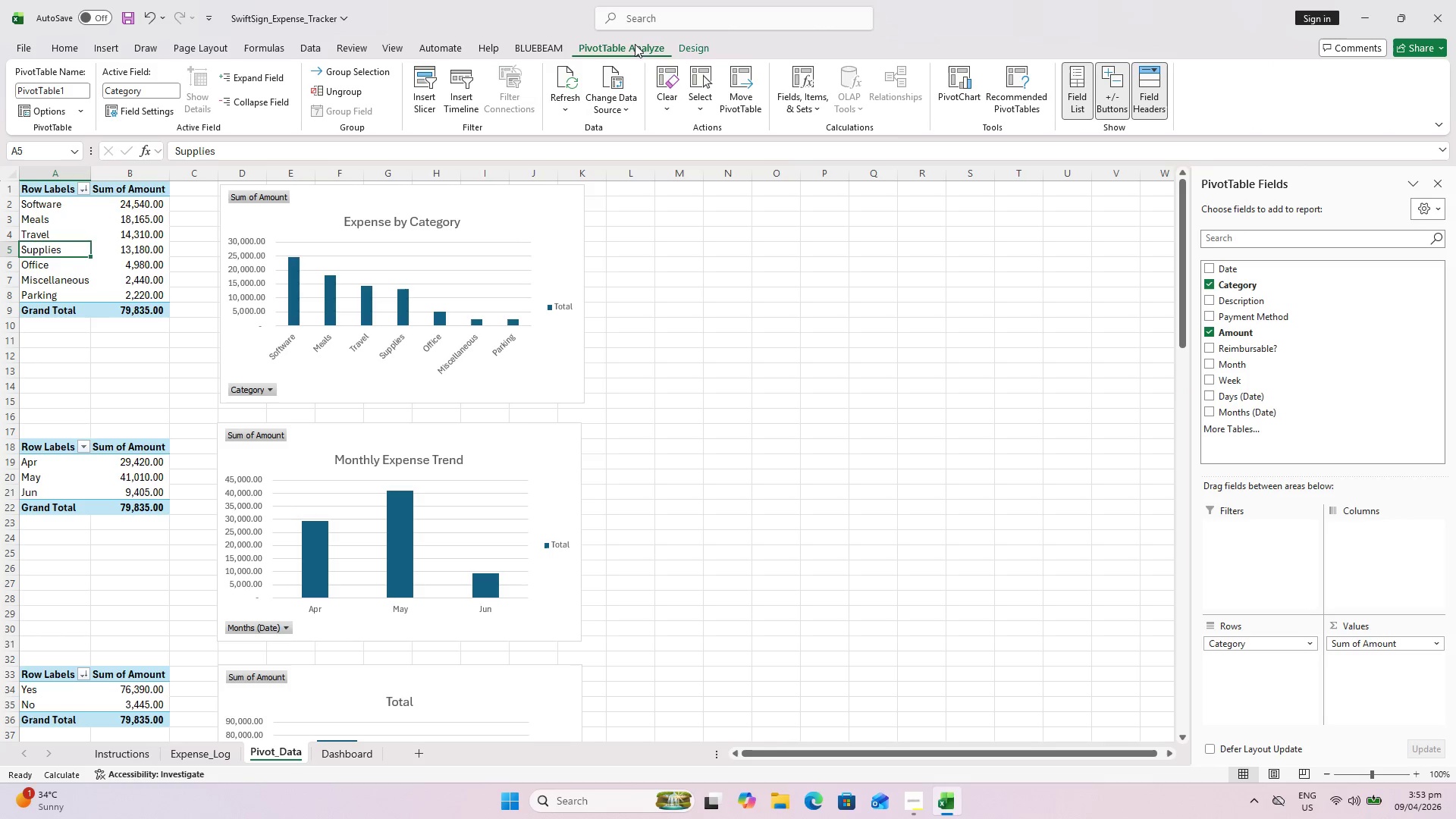 
mouse_move([619, 81])
 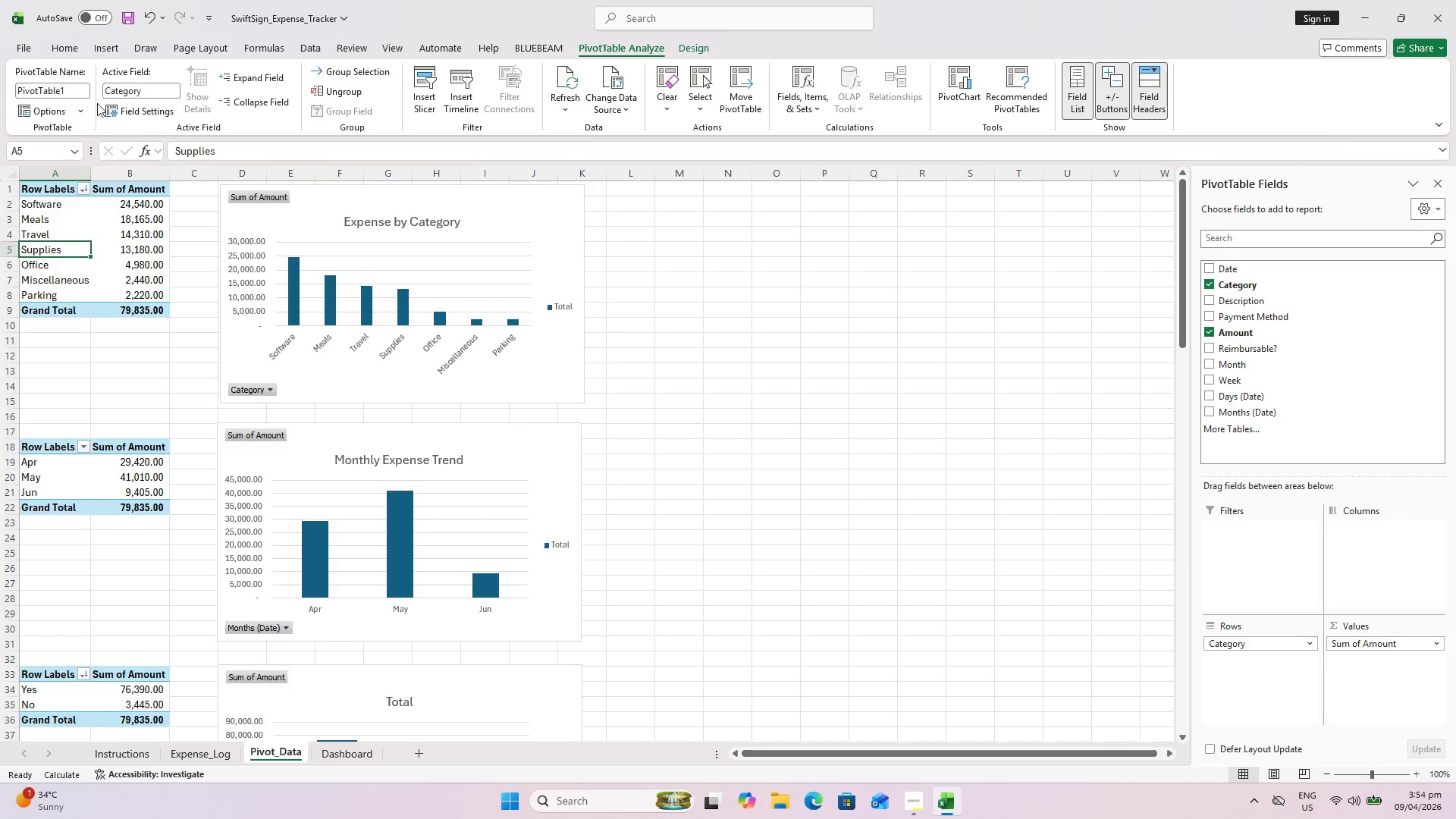 
wait(8.52)
 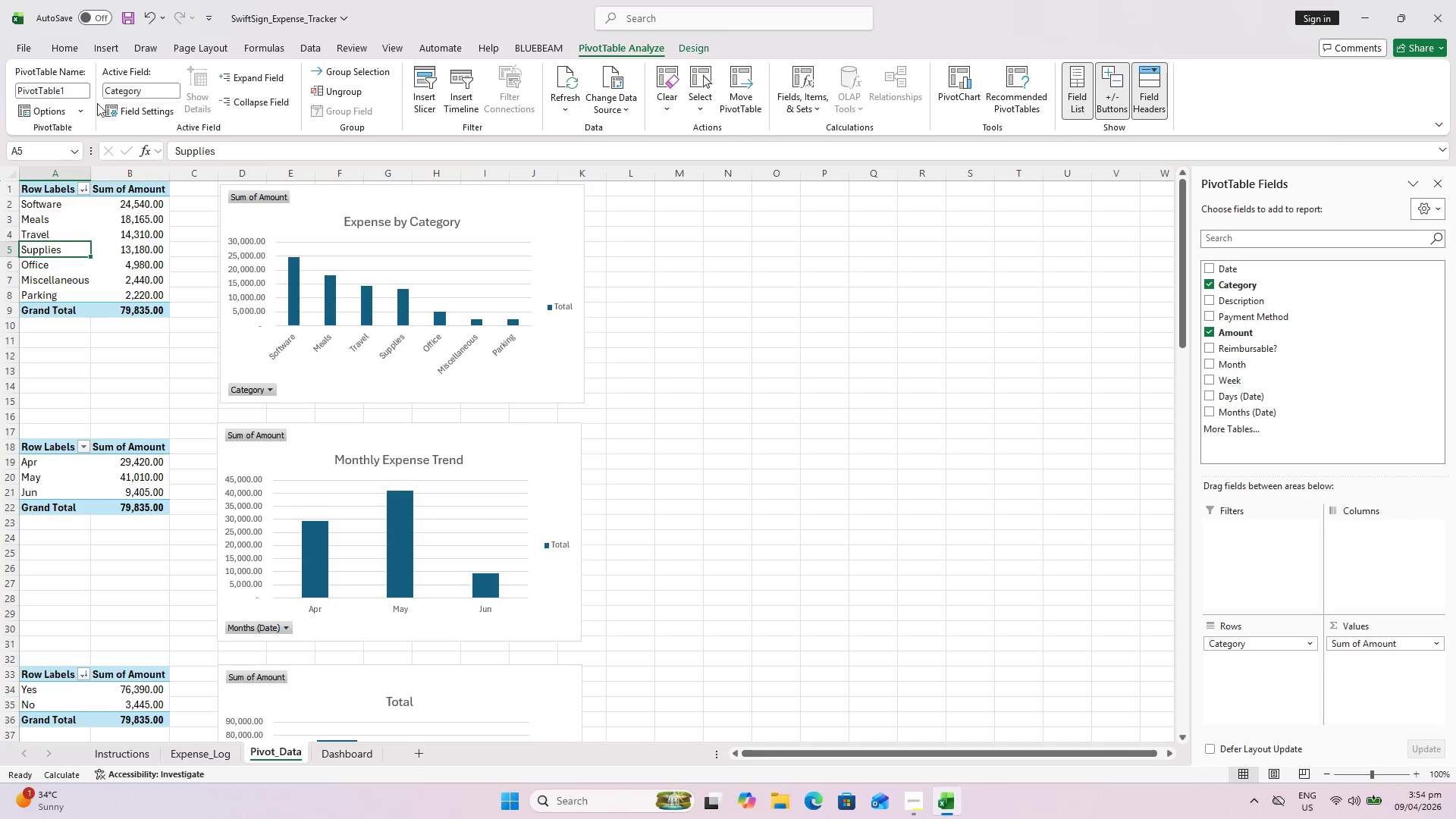 
left_click([427, 104])
 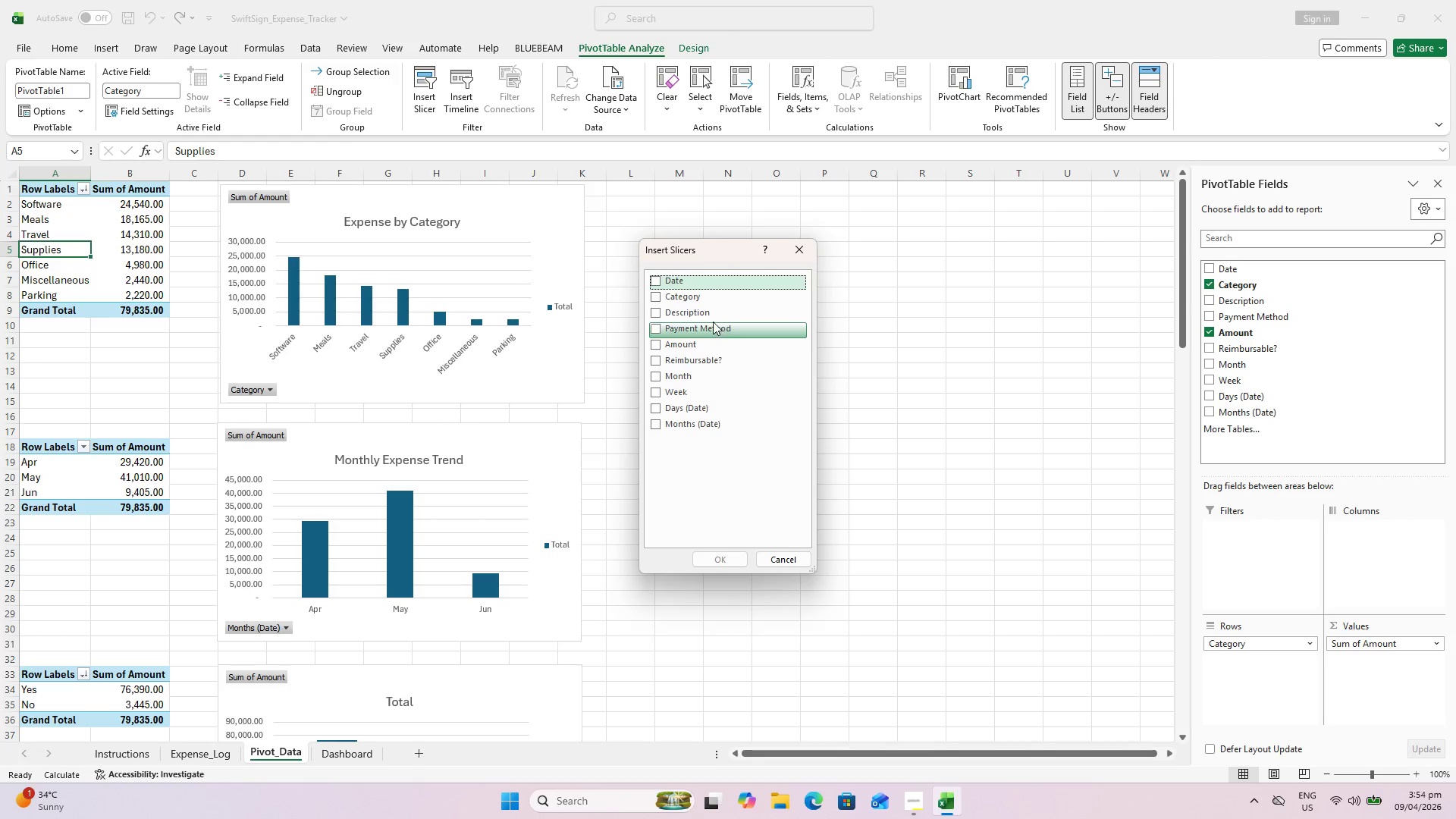 
wait(7.22)
 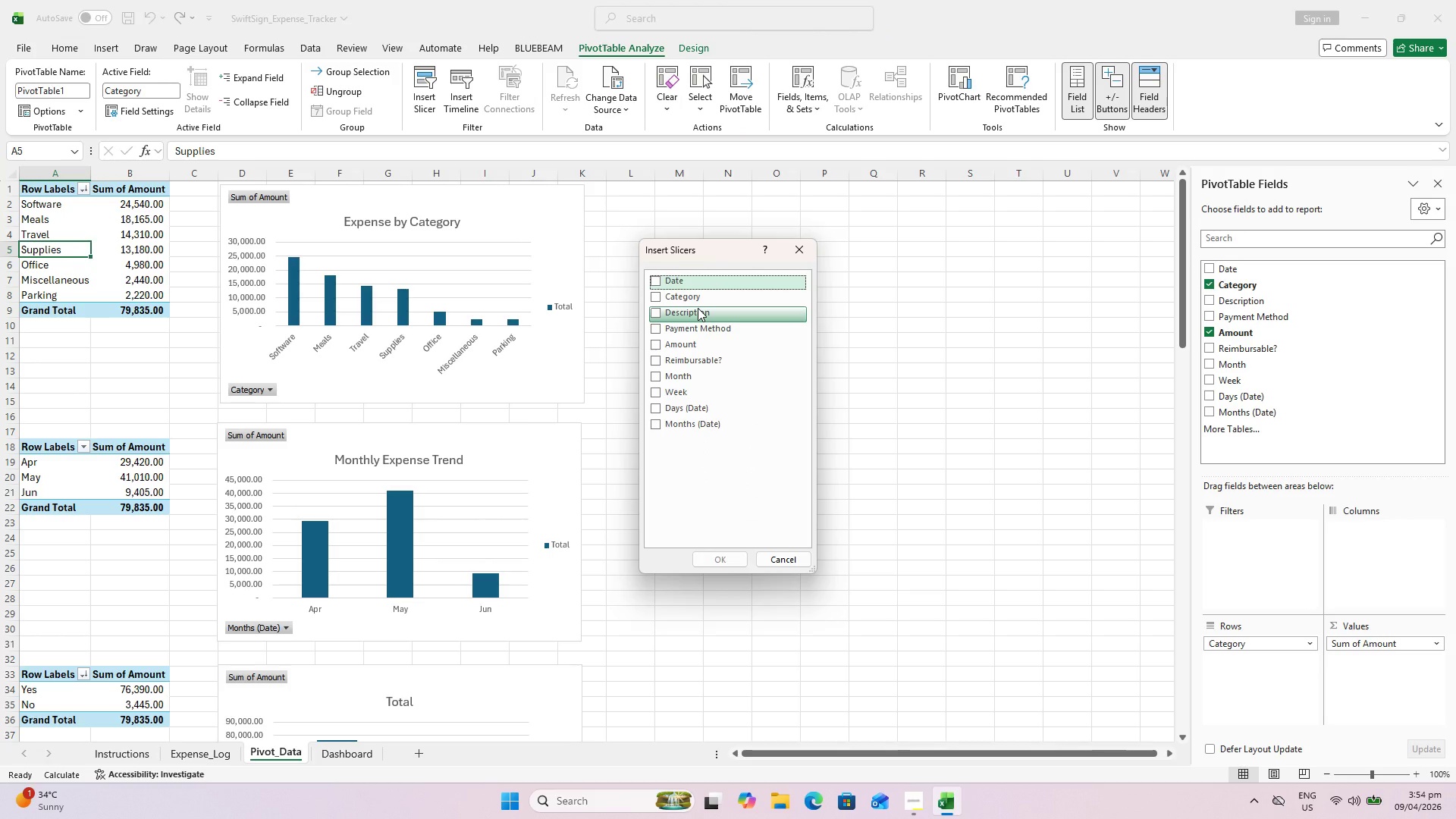 
left_click([659, 297])
 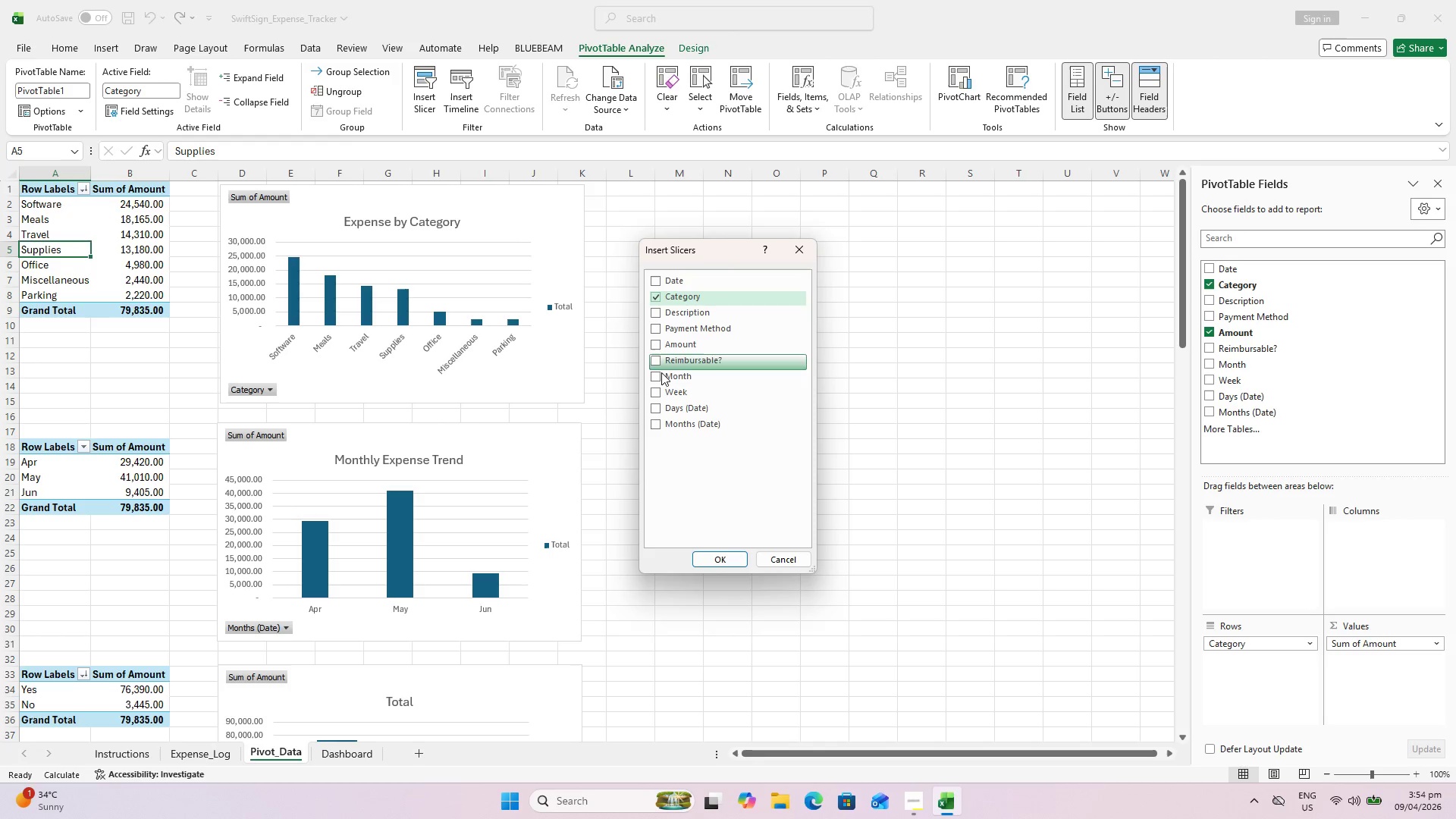 
left_click([657, 379])
 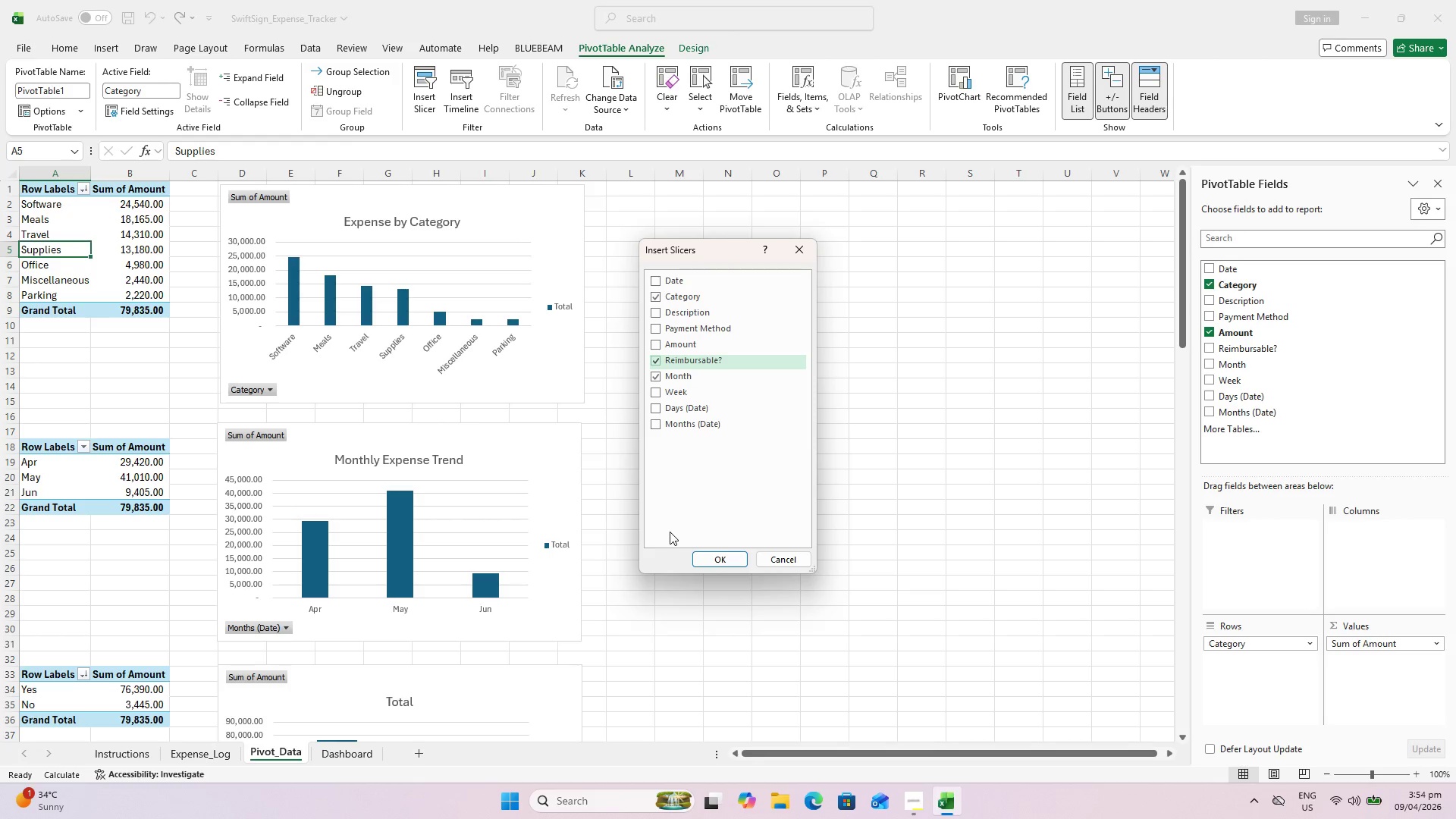 
wait(5.16)
 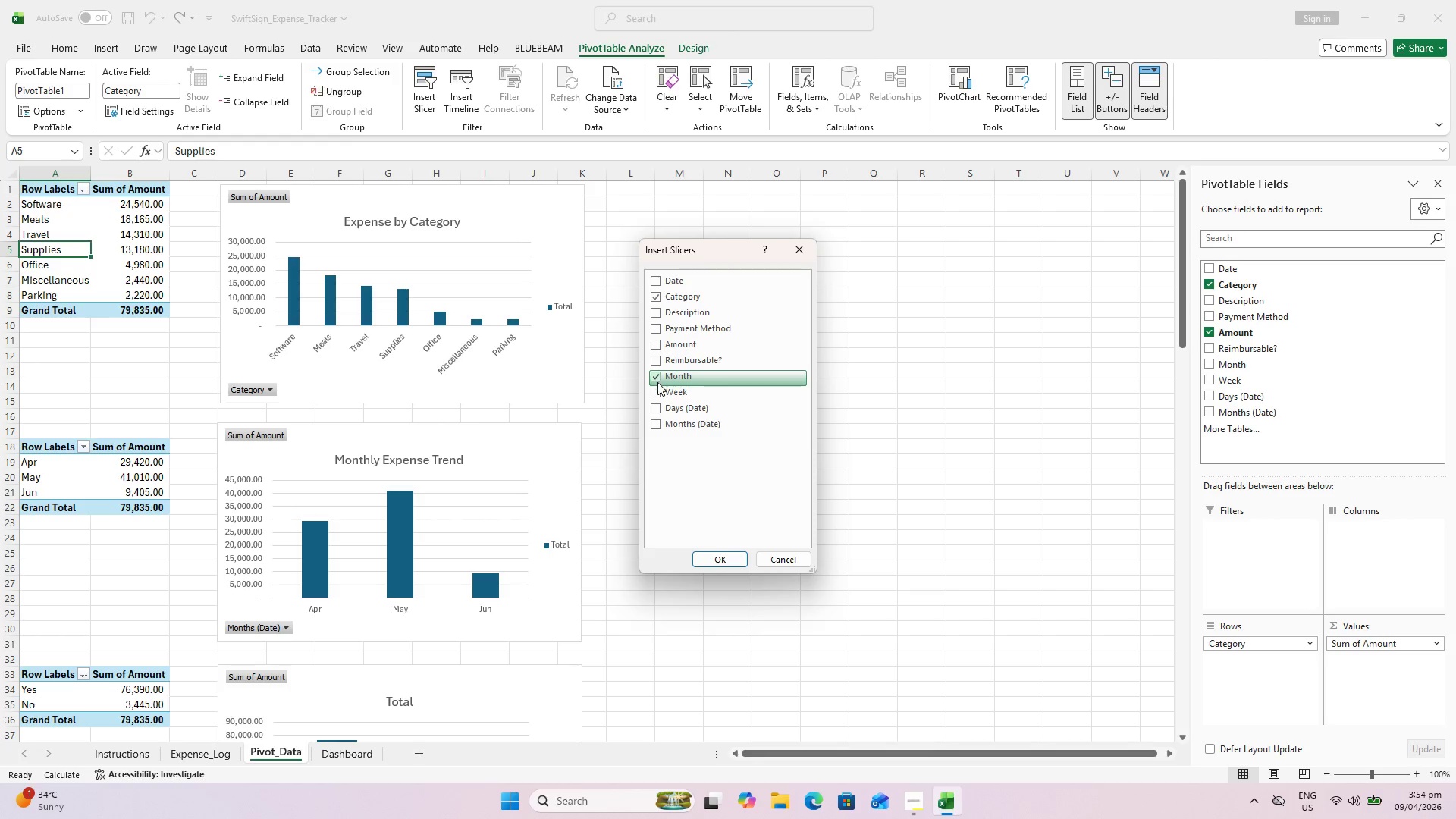 
left_click([710, 561])
 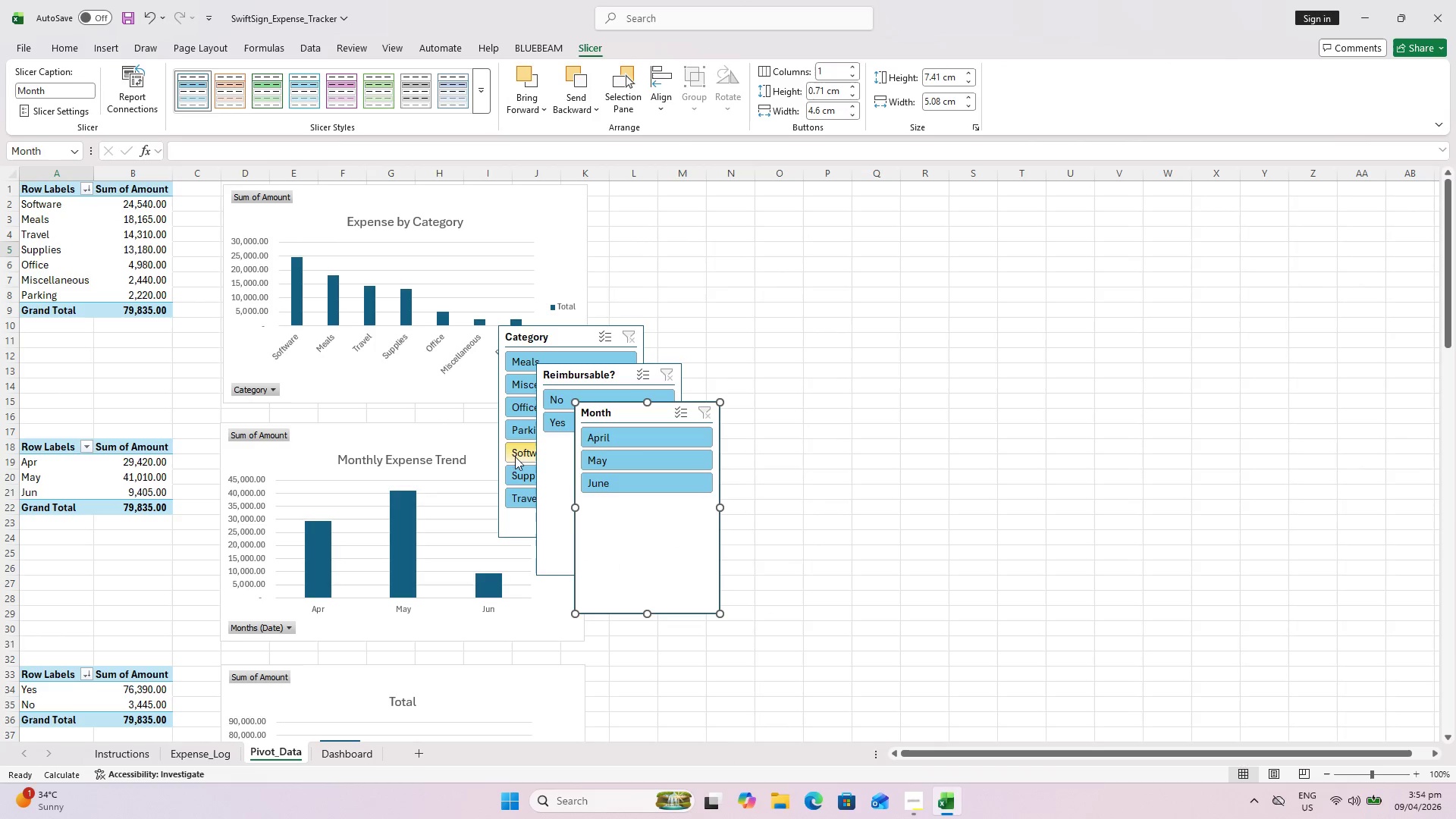 
wait(7.69)
 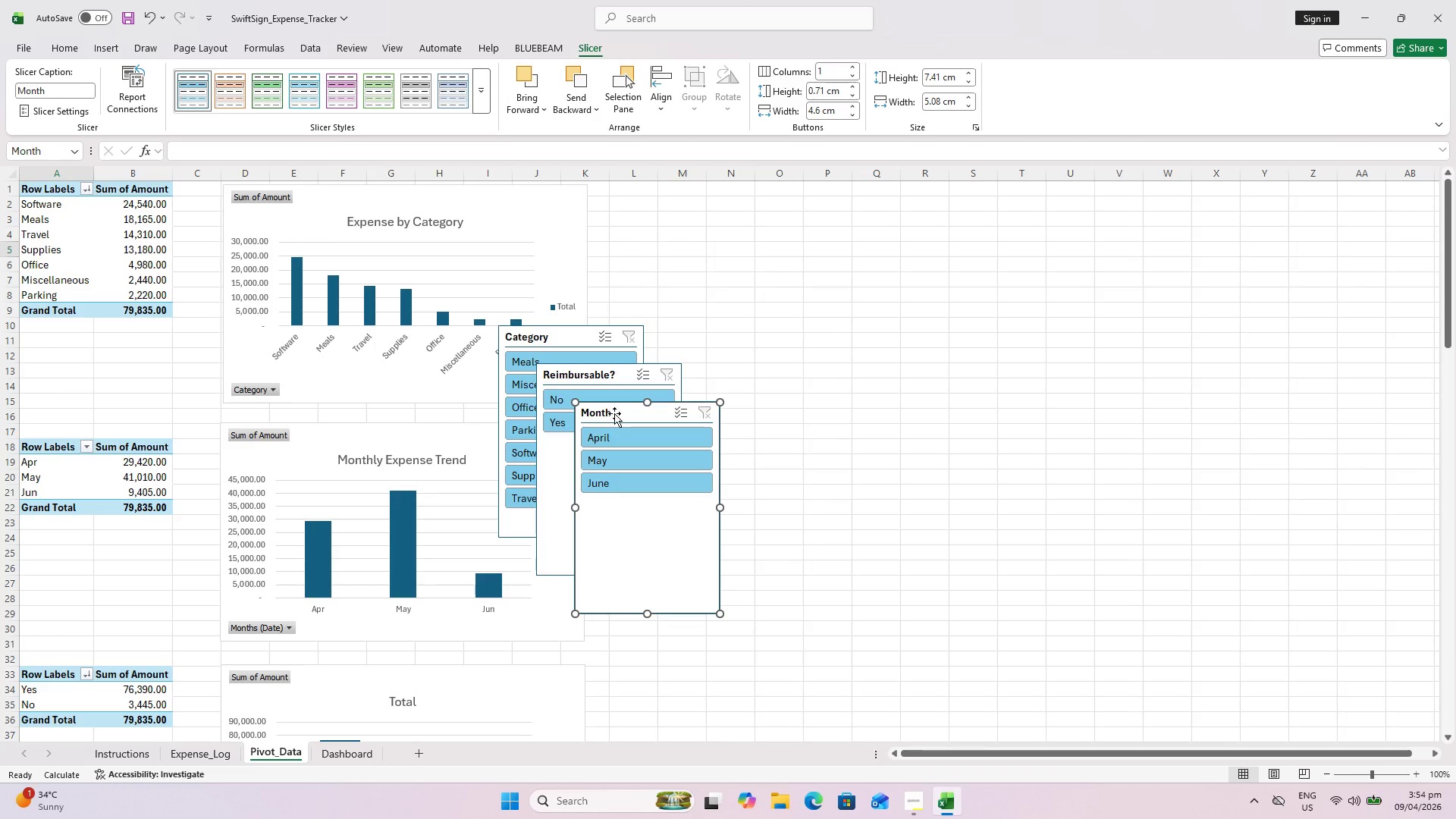 
left_click_drag(start_coordinate=[657, 416], to_coordinate=[1145, 234])
 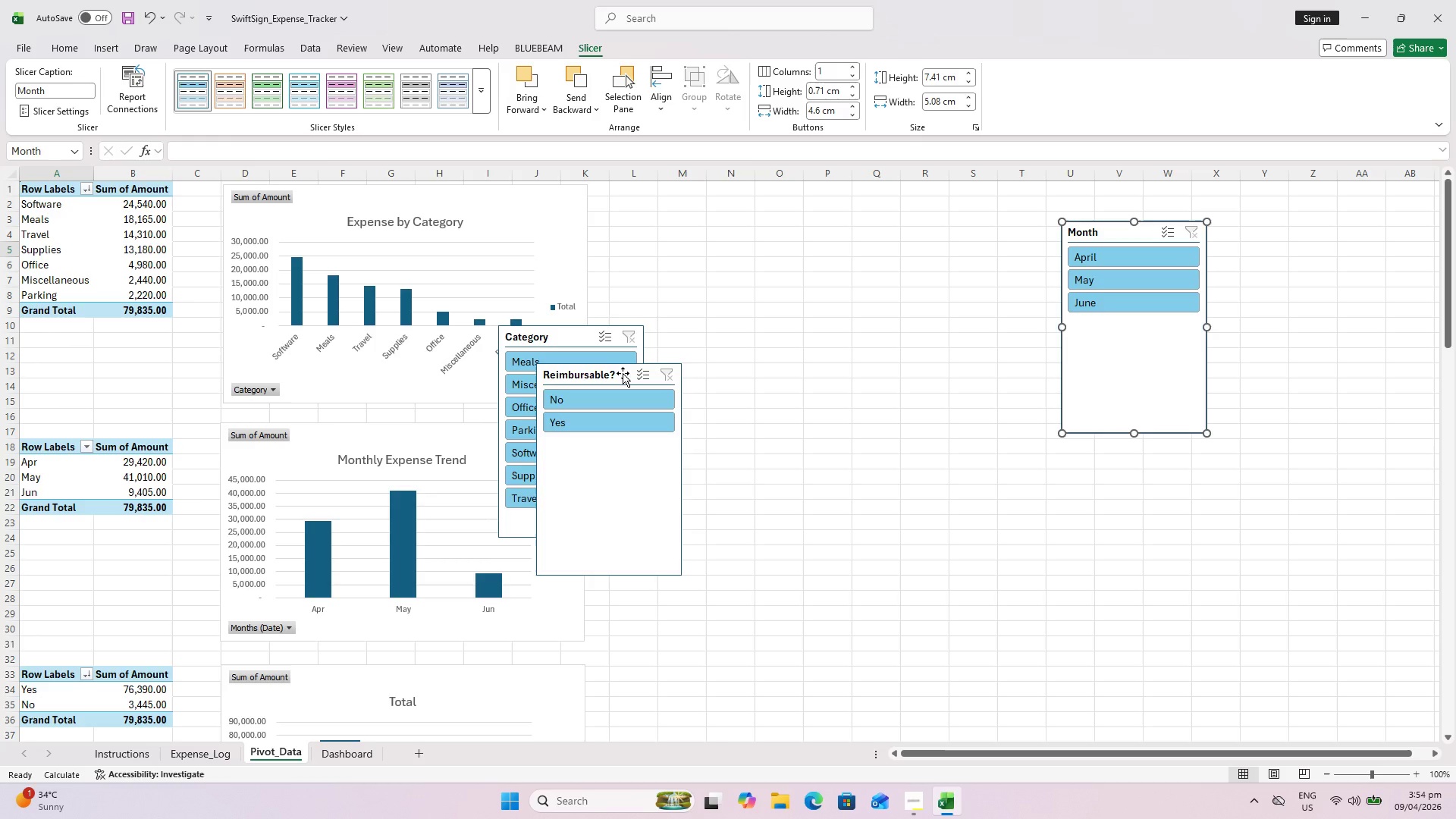 
left_click_drag(start_coordinate=[623, 373], to_coordinate=[980, 225])
 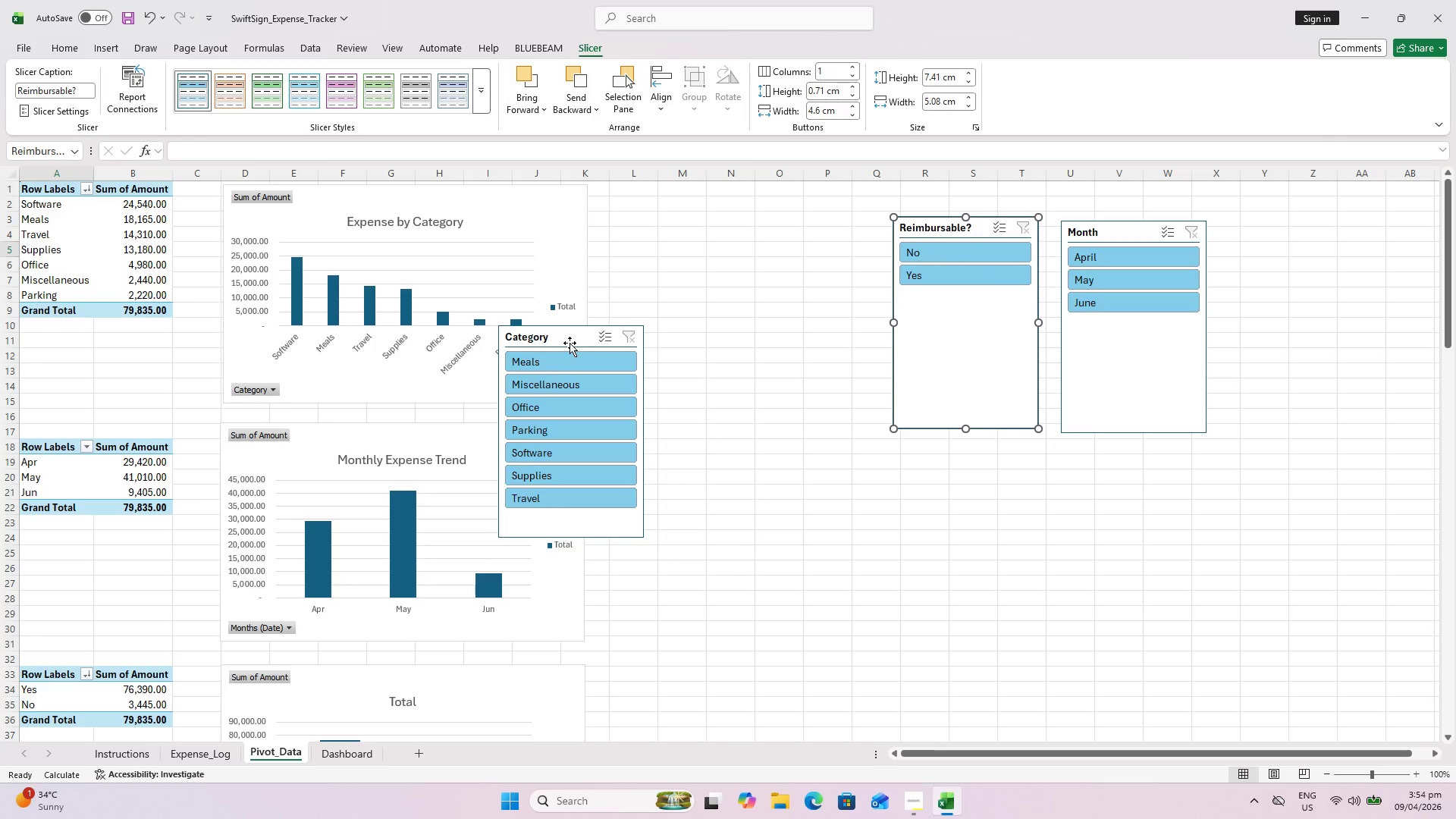 
left_click_drag(start_coordinate=[570, 340], to_coordinate=[770, 265])
 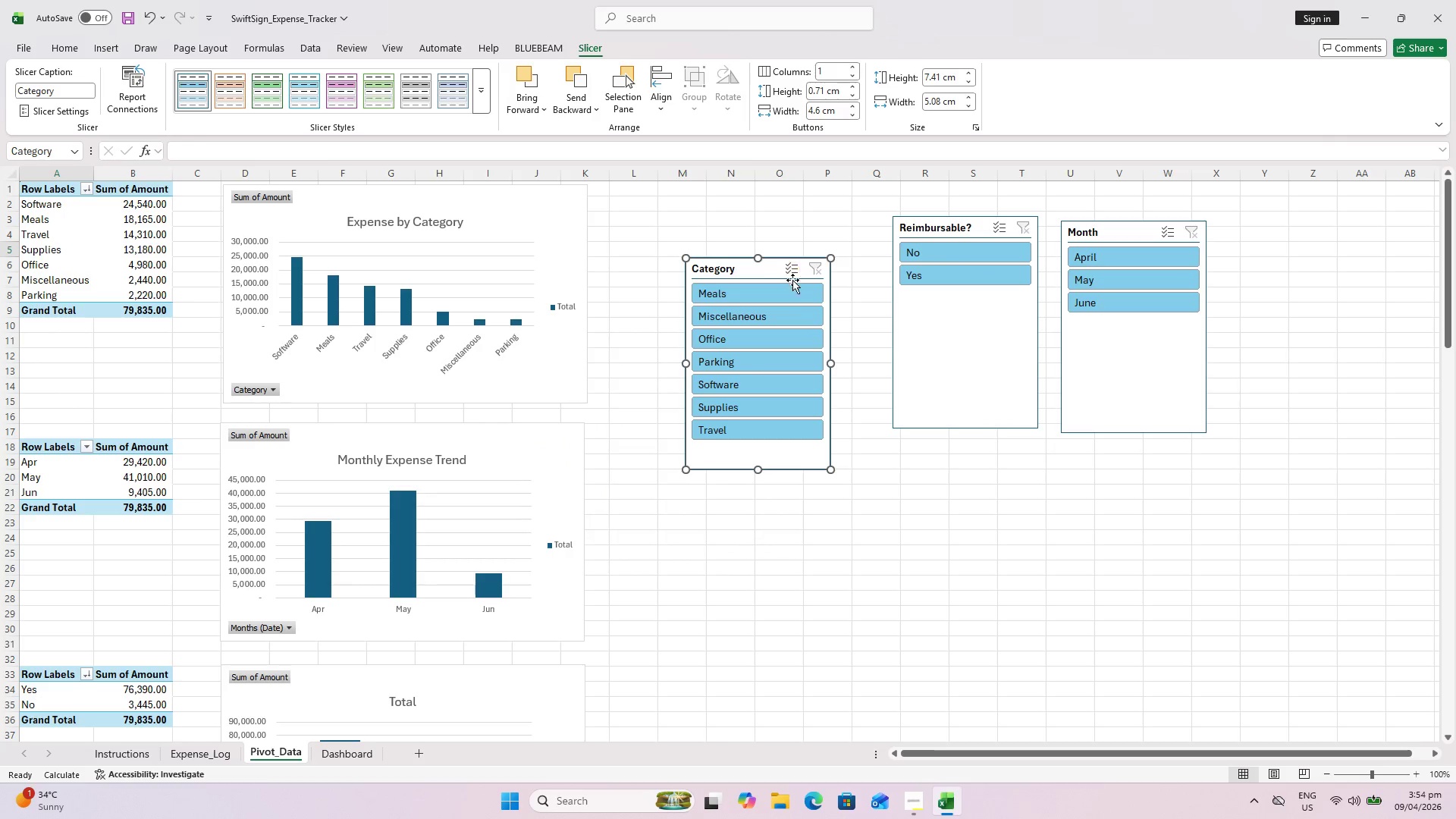 
scroll: coordinate [793, 285], scroll_direction: up, amount: 4.0
 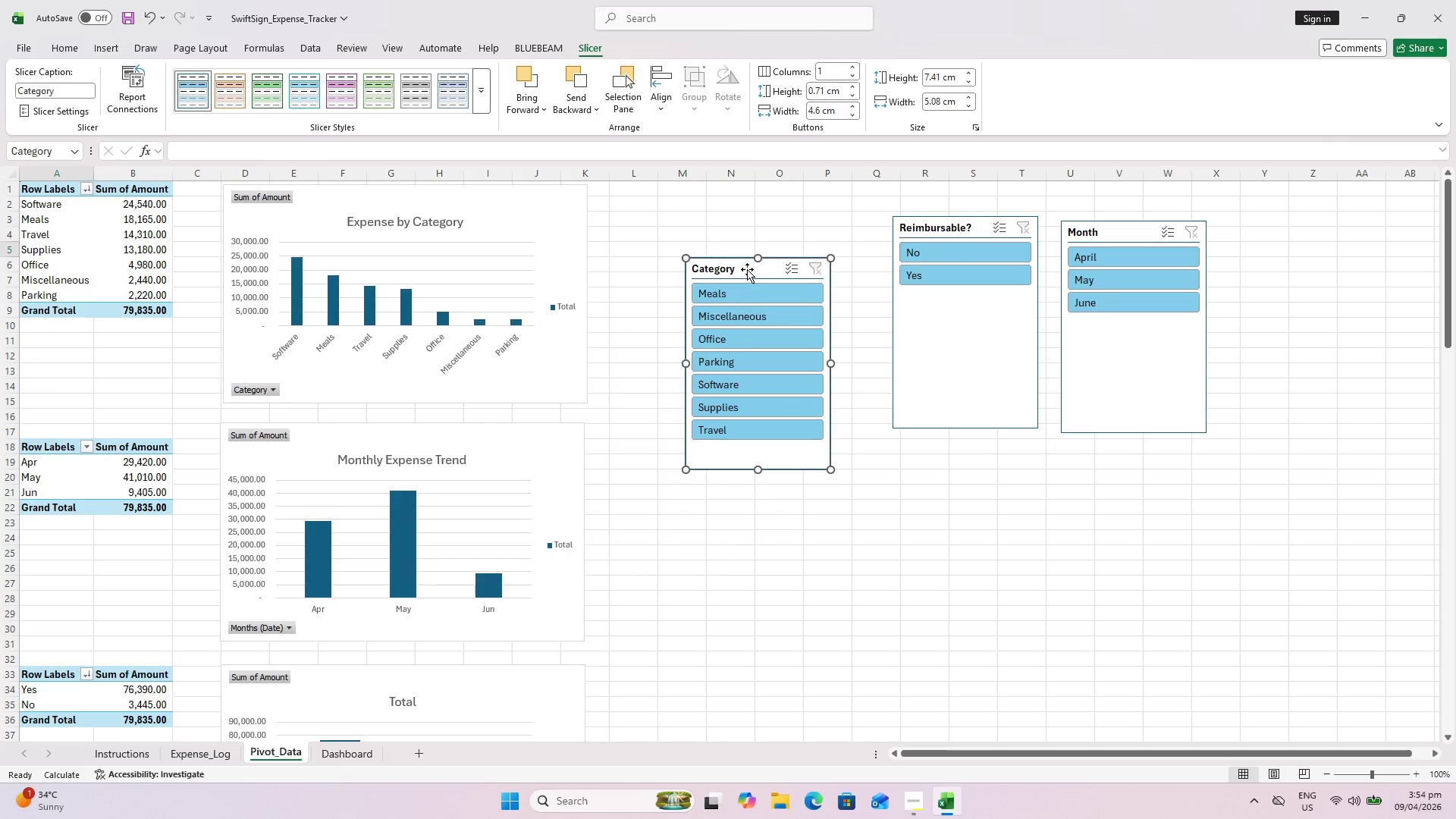 
left_click_drag(start_coordinate=[747, 269], to_coordinate=[721, 199])
 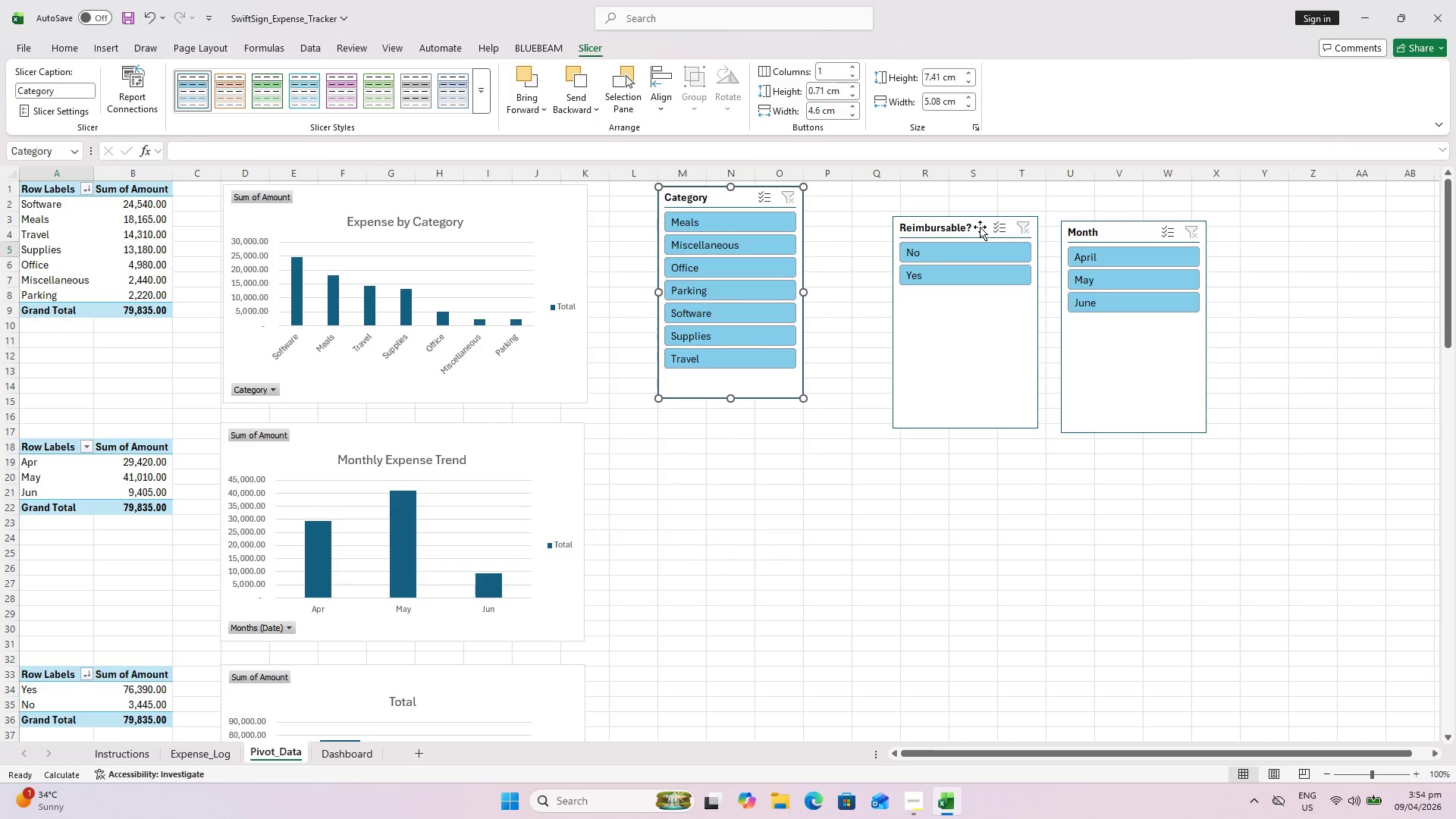 
left_click_drag(start_coordinate=[980, 227], to_coordinate=[910, 194])
 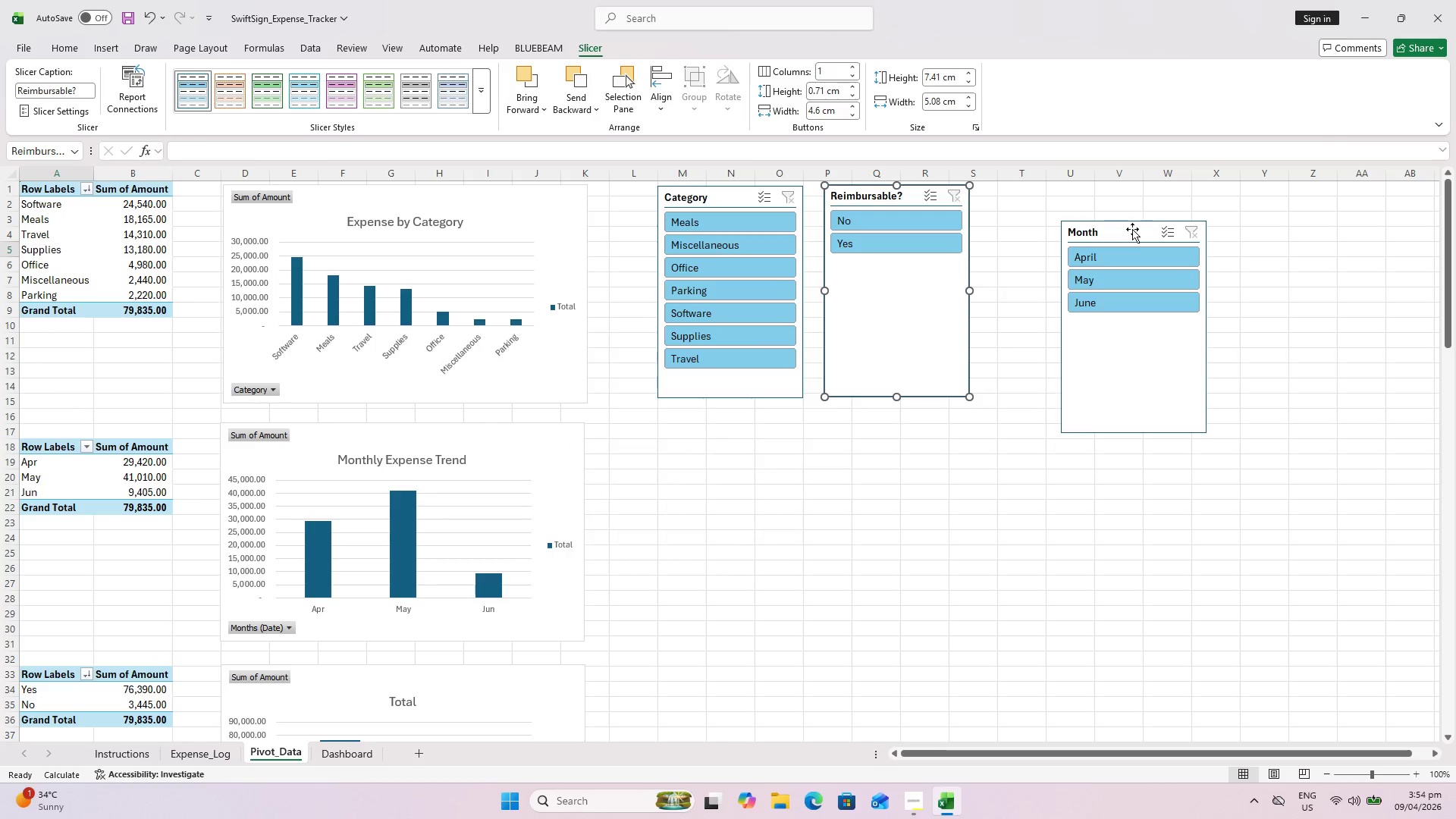 
left_click_drag(start_coordinate=[1132, 230], to_coordinate=[1057, 193])
 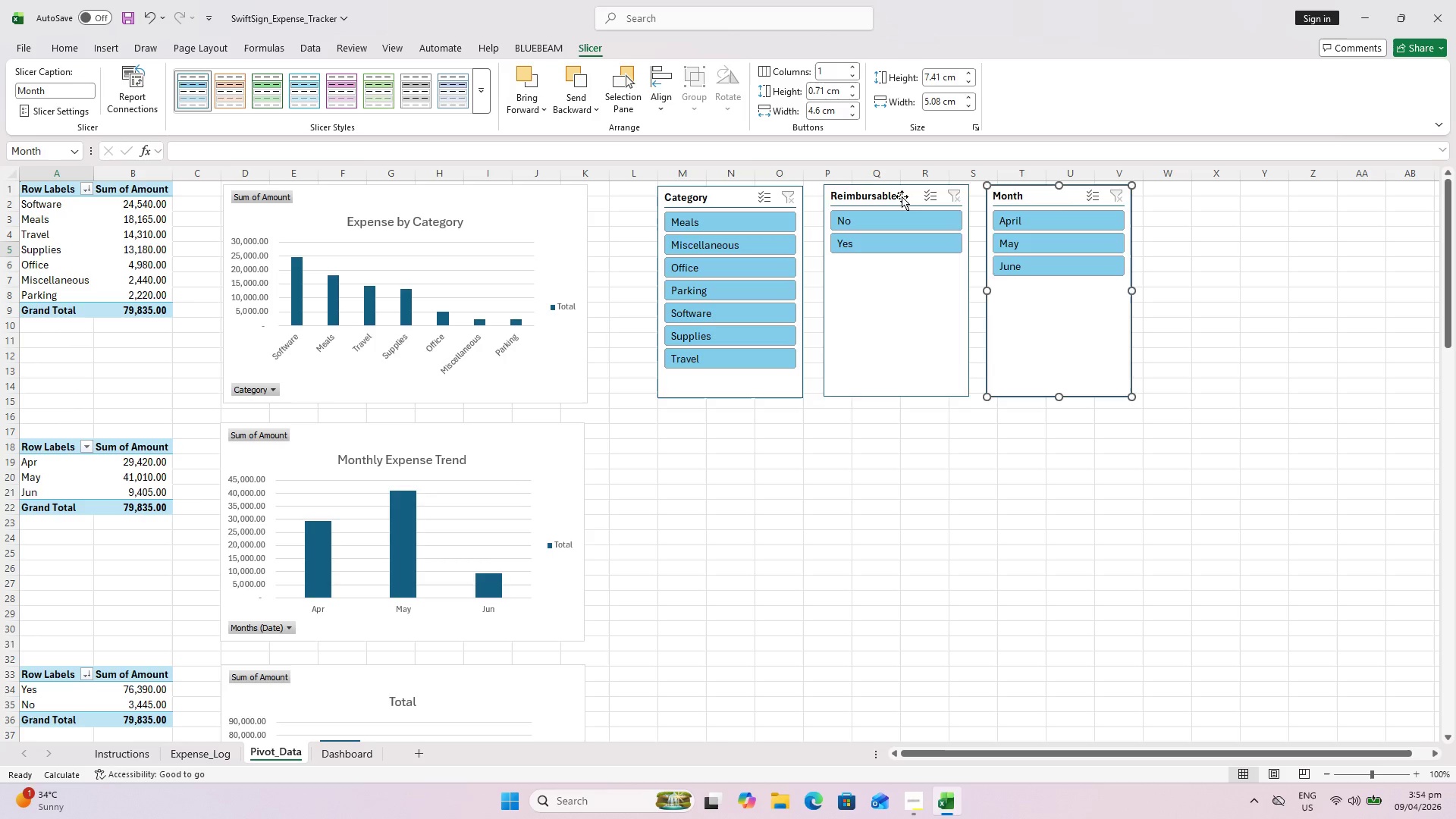 
left_click_drag(start_coordinate=[902, 196], to_coordinate=[1223, 205])
 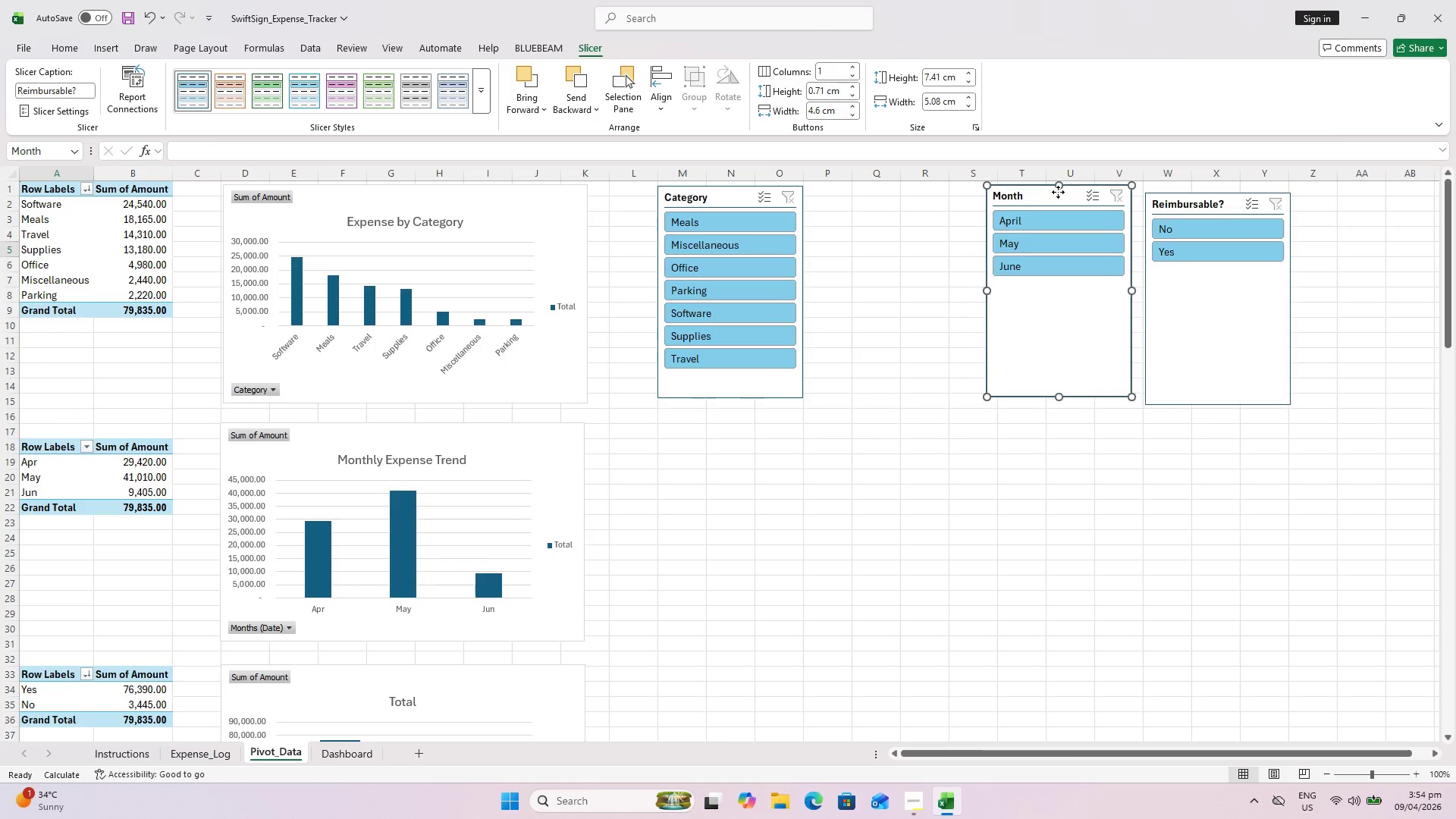 
left_click_drag(start_coordinate=[1058, 191], to_coordinate=[899, 192])
 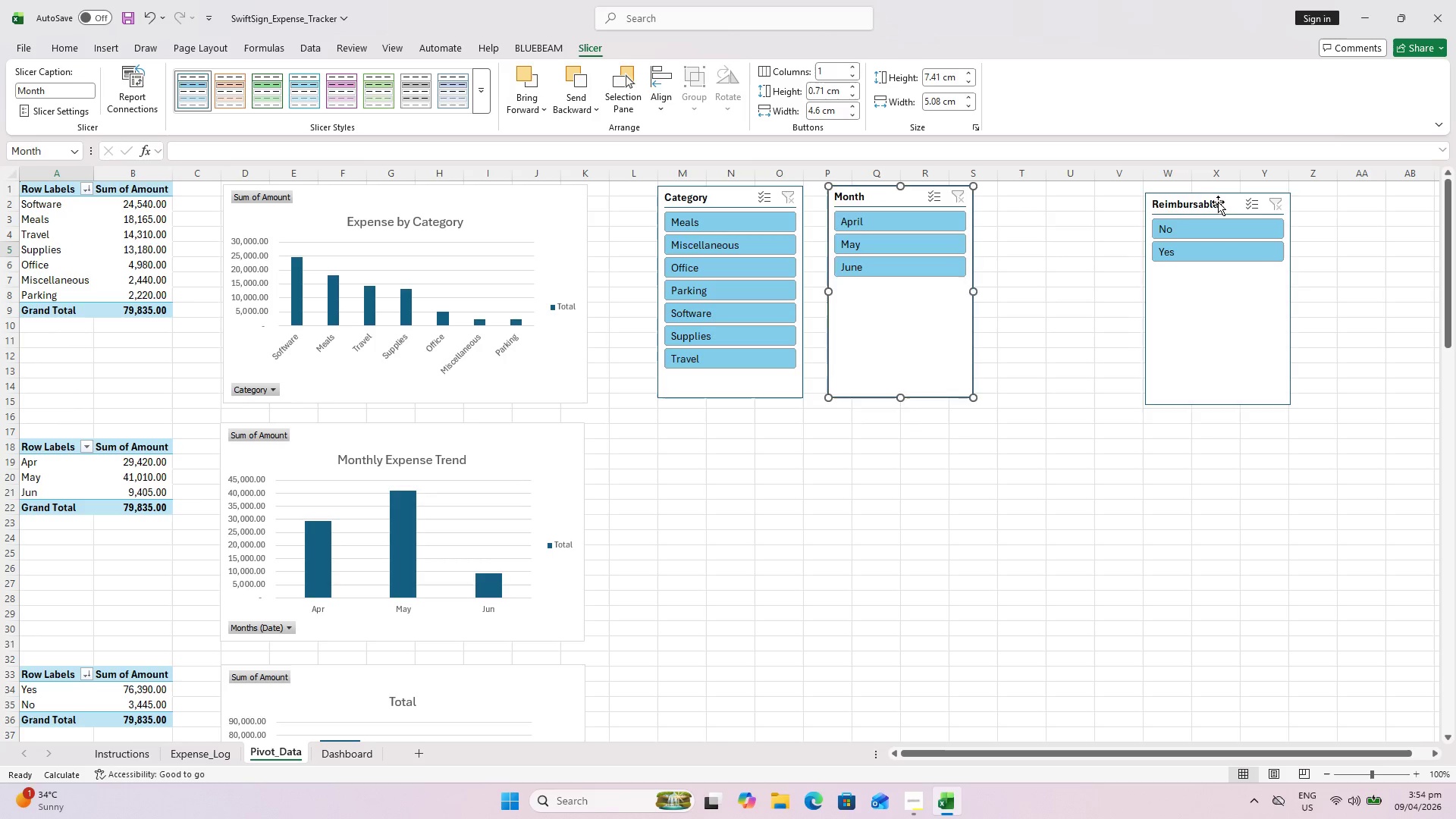 
left_click_drag(start_coordinate=[1218, 202], to_coordinate=[1065, 193])
 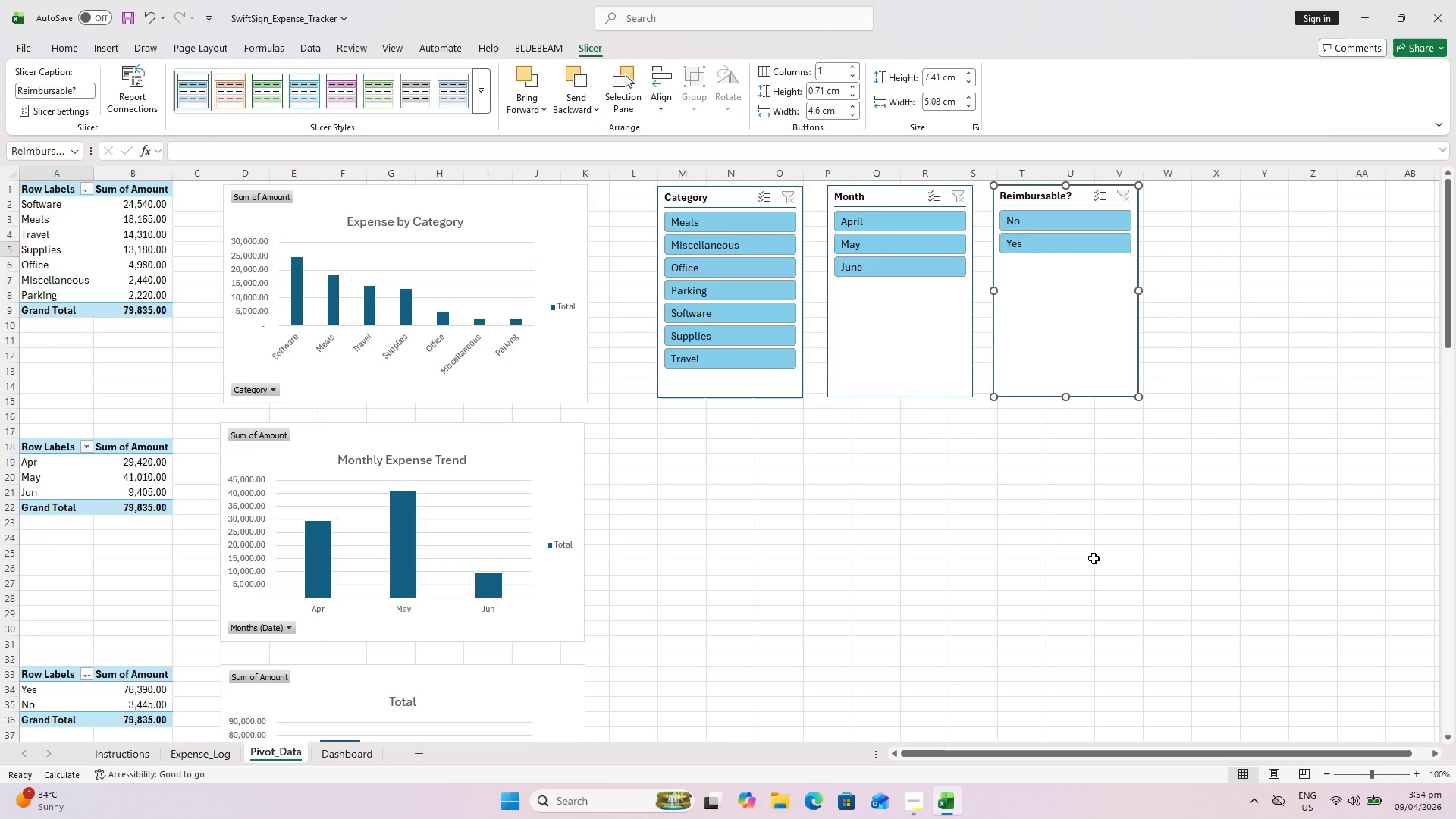 
left_click([1094, 558])
 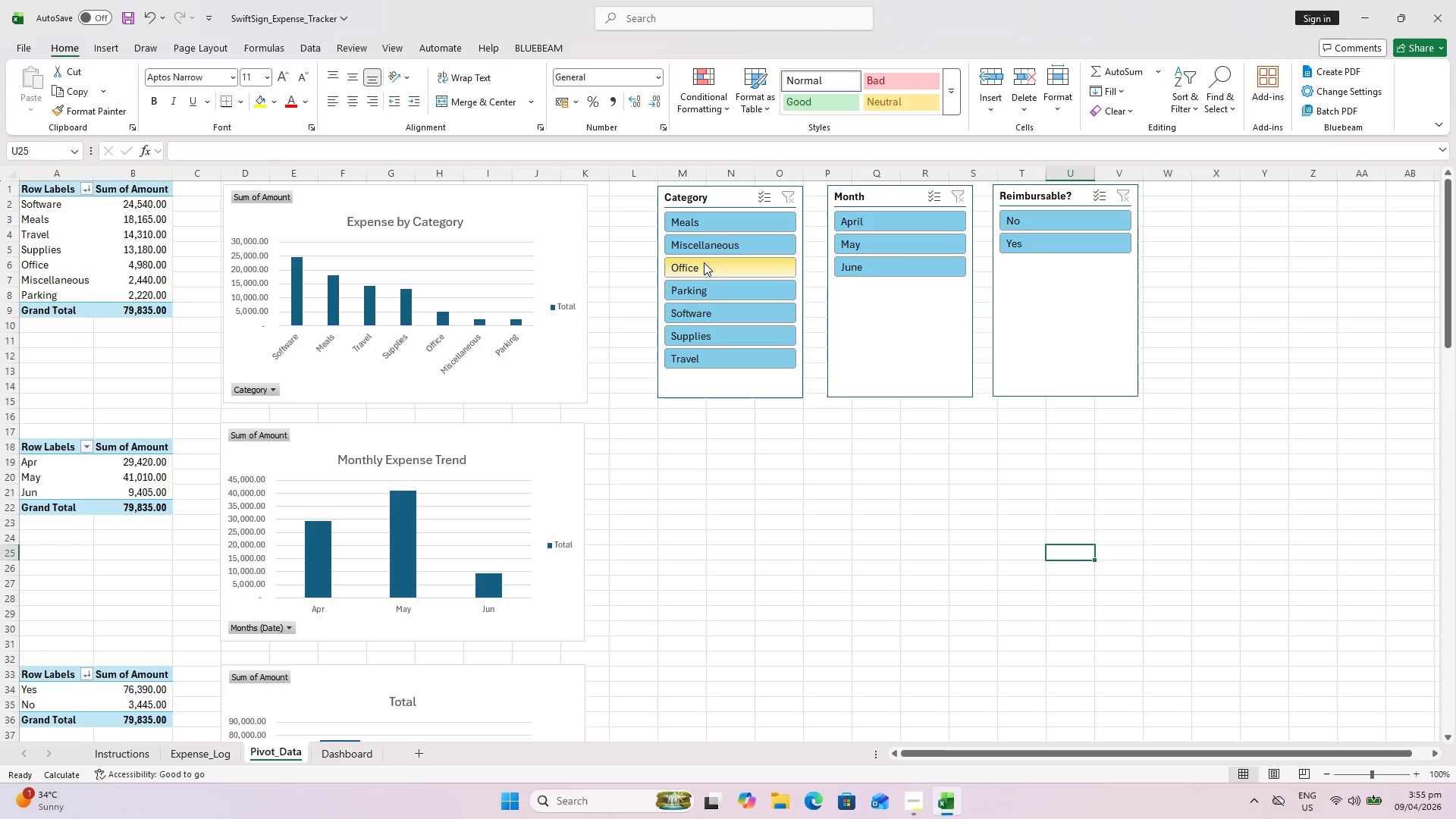 
wait(17.67)
 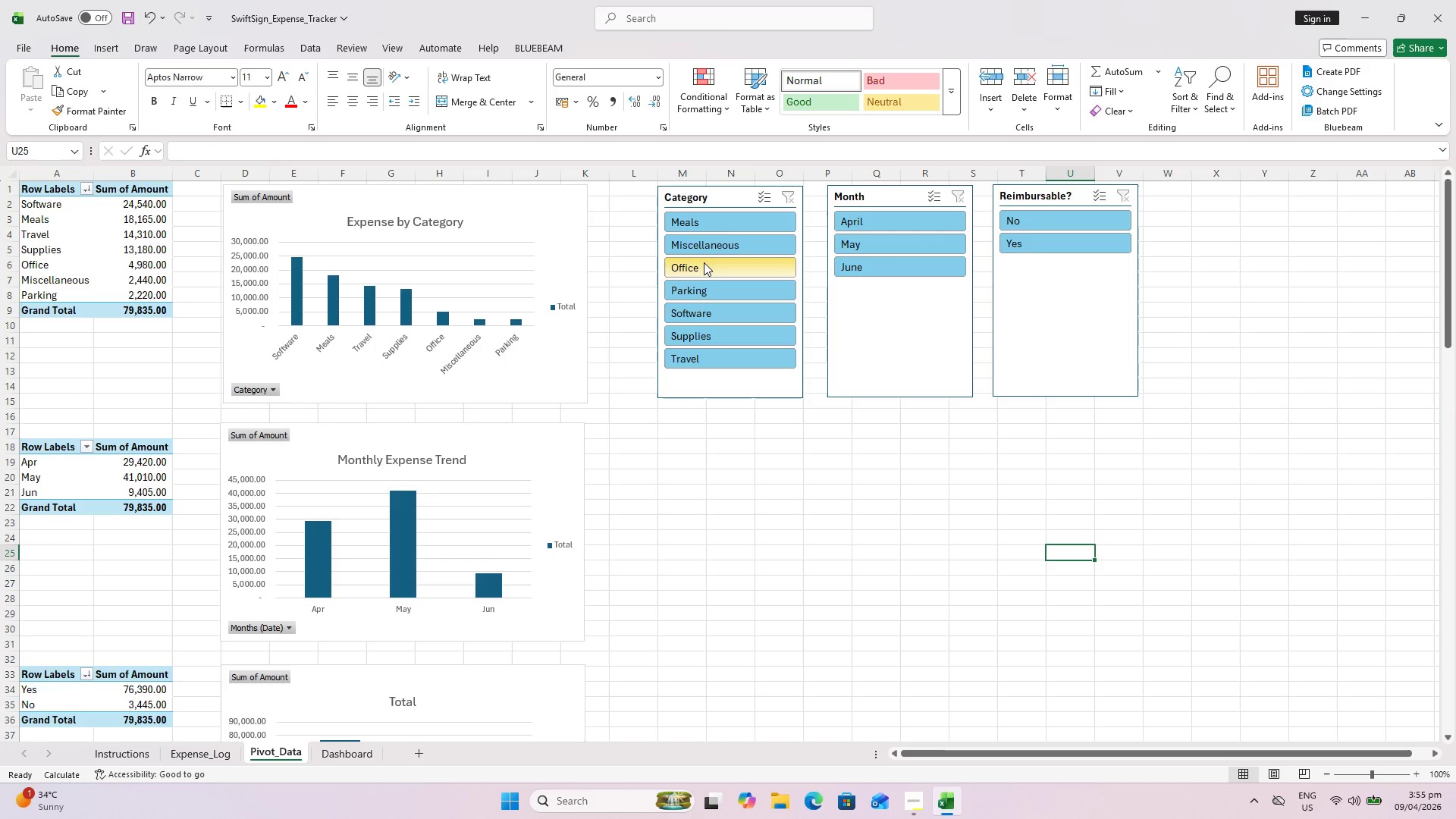 
right_click([728, 196])
 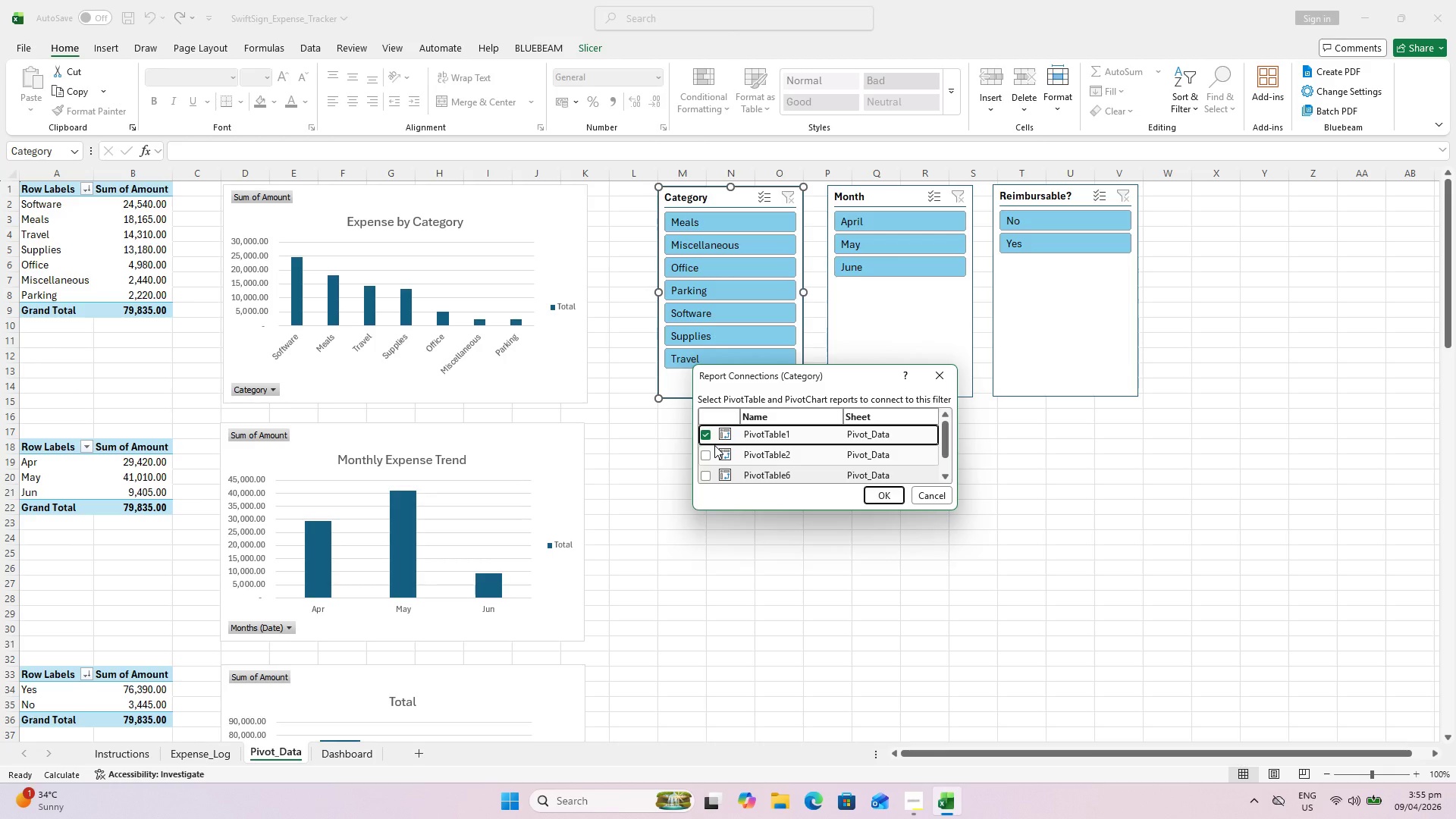 
wait(26.34)
 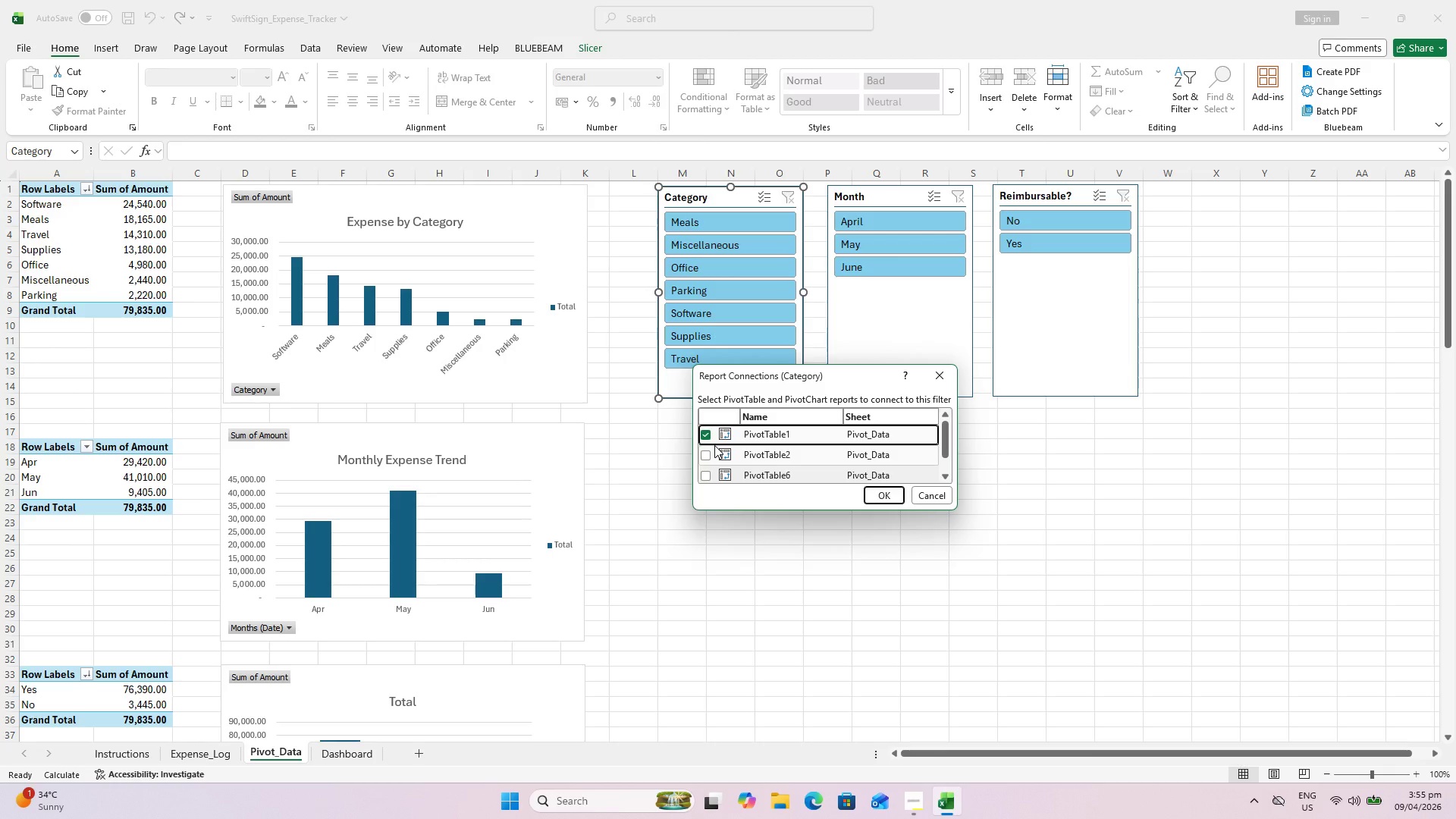 
left_click([706, 459])
 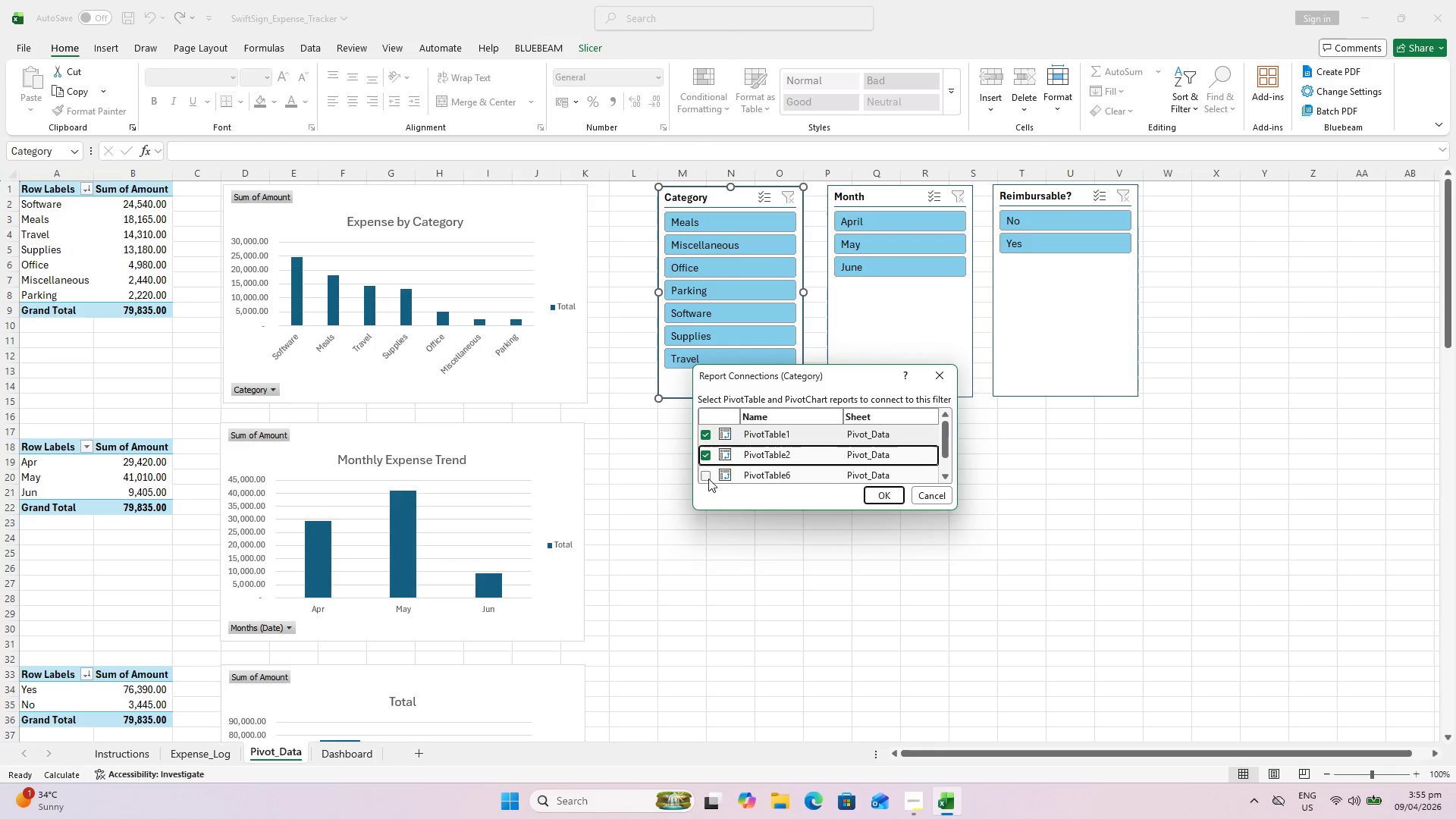 
left_click([708, 477])
 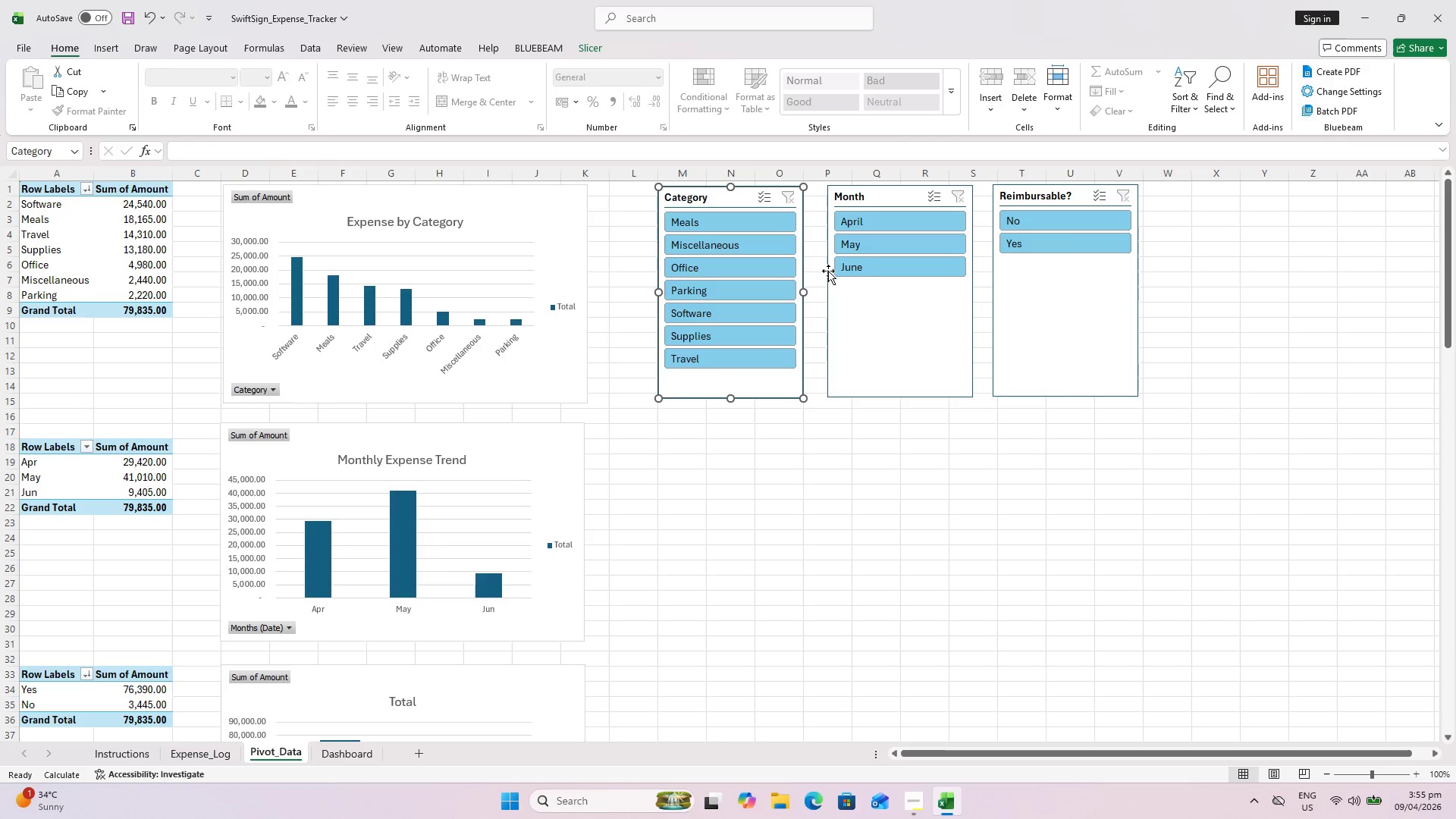 
wait(6.95)
 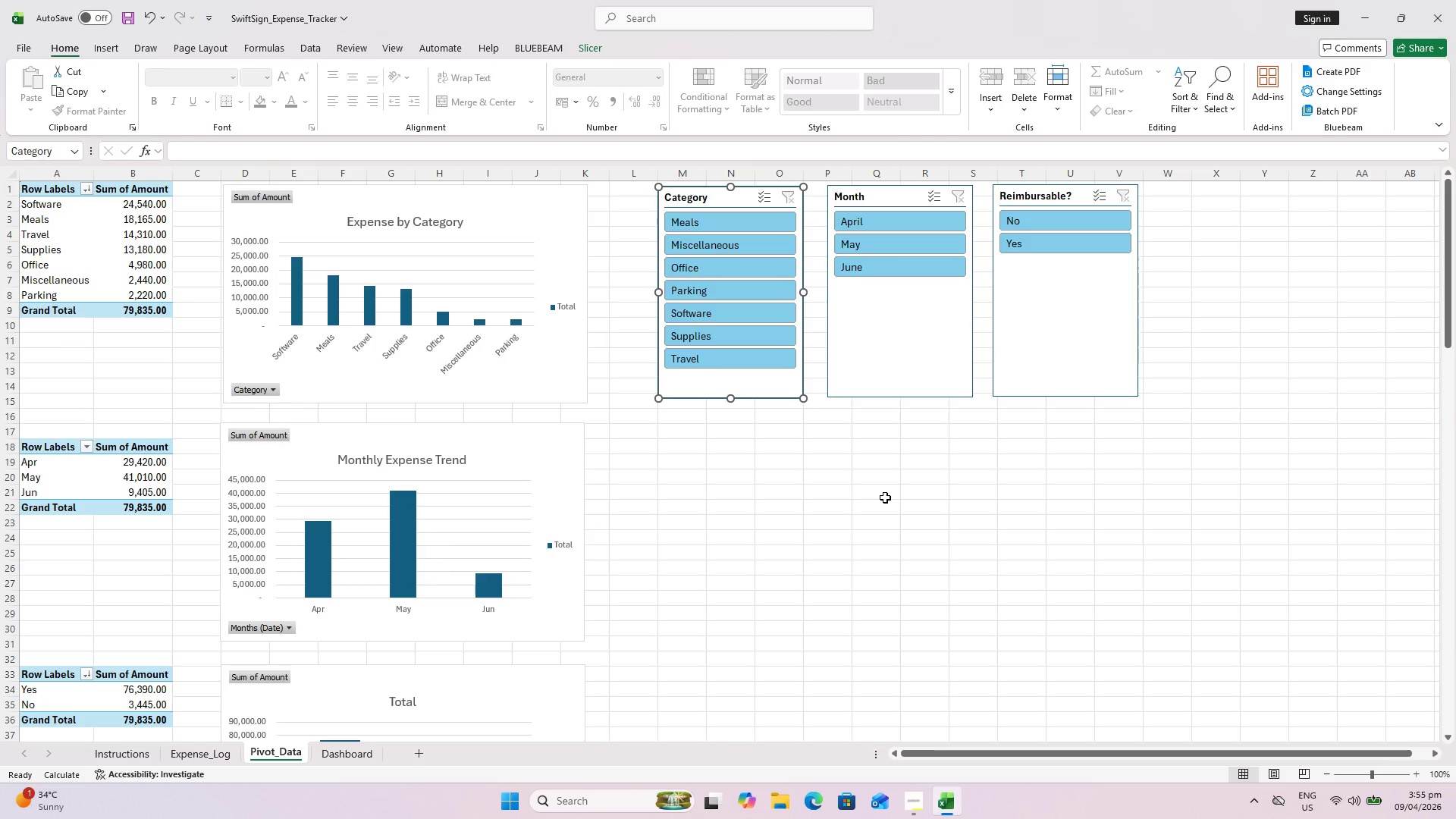 
left_click([876, 227])
 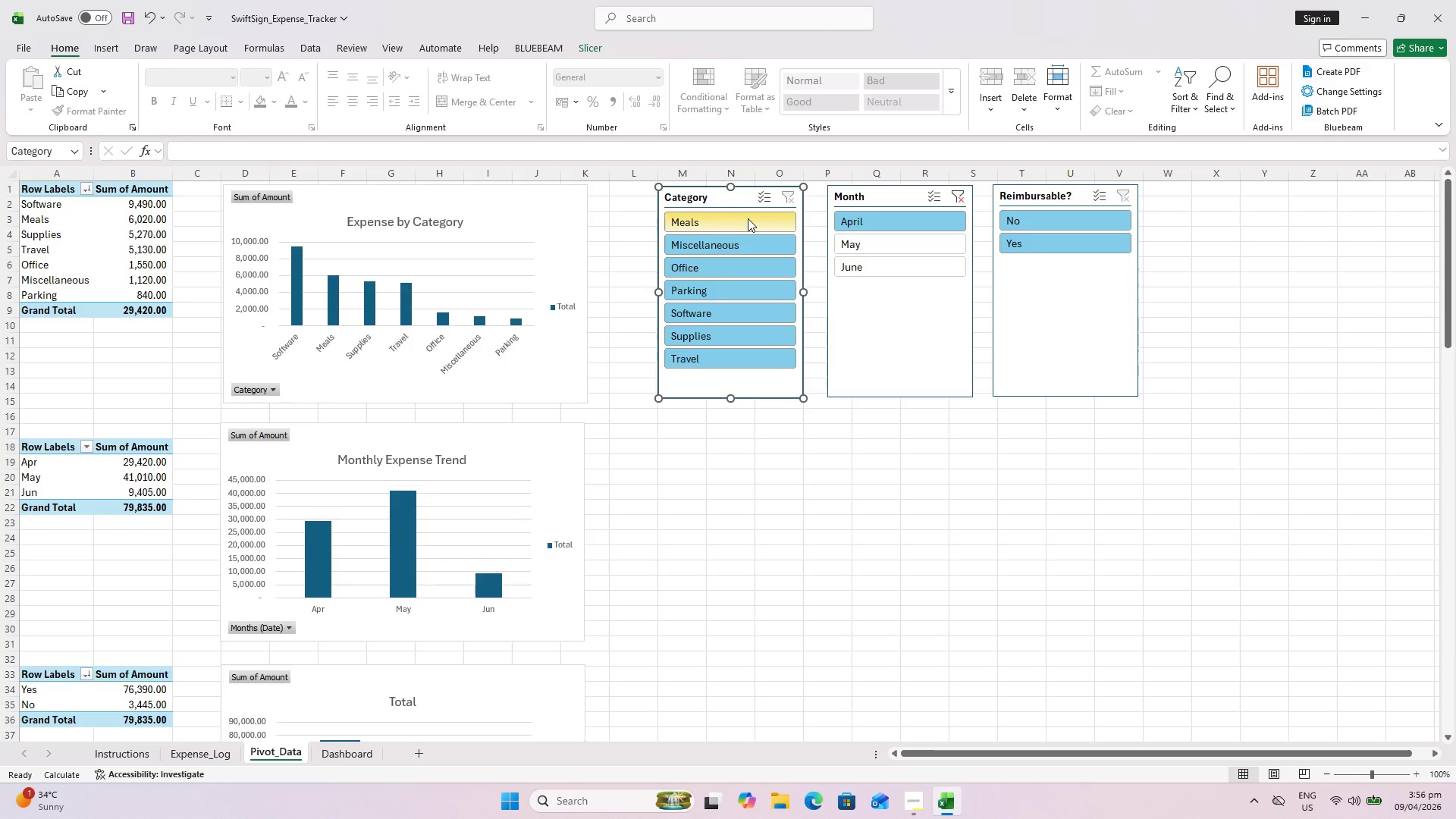 
wait(40.75)
 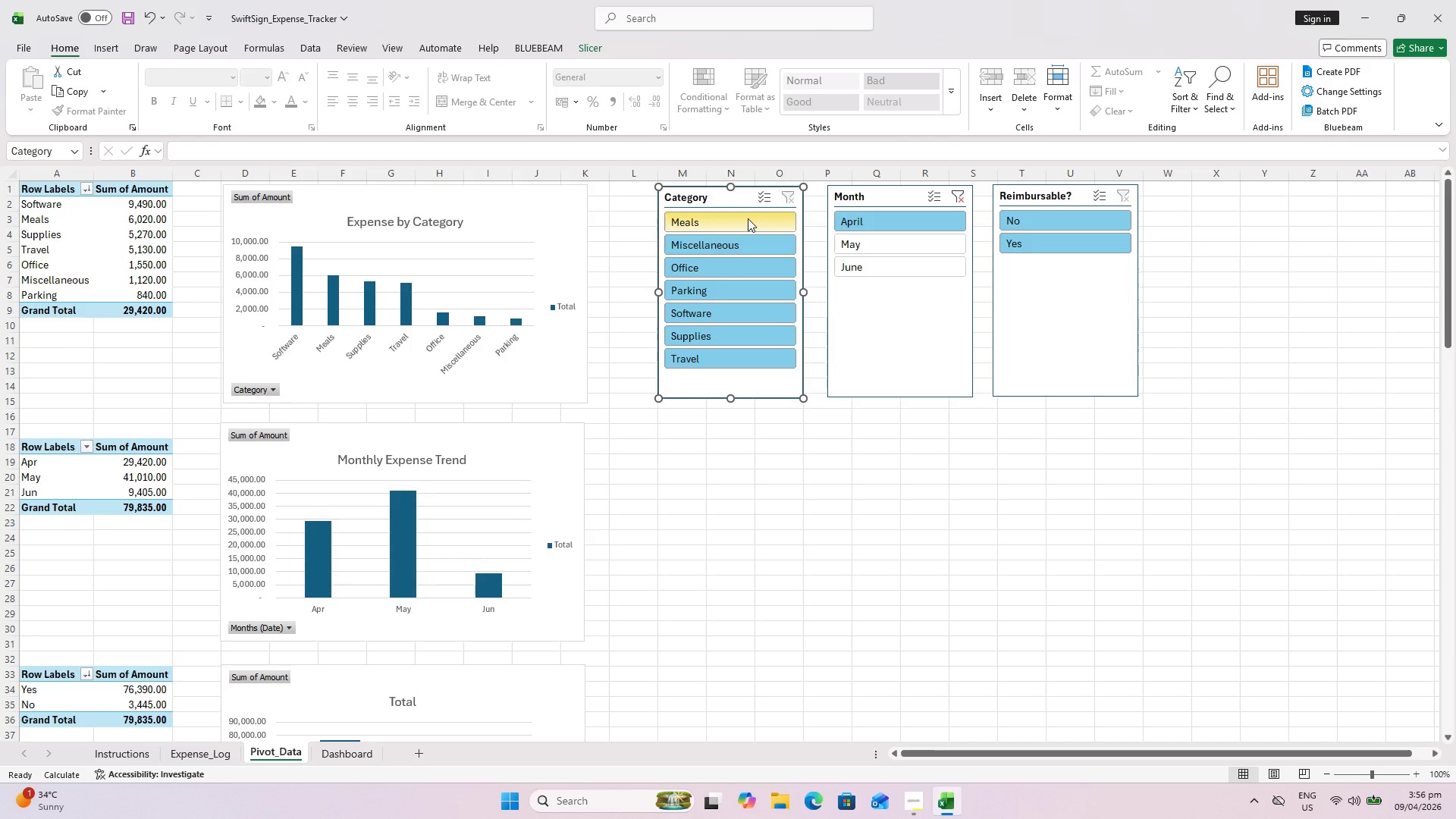 
left_click([867, 197])
 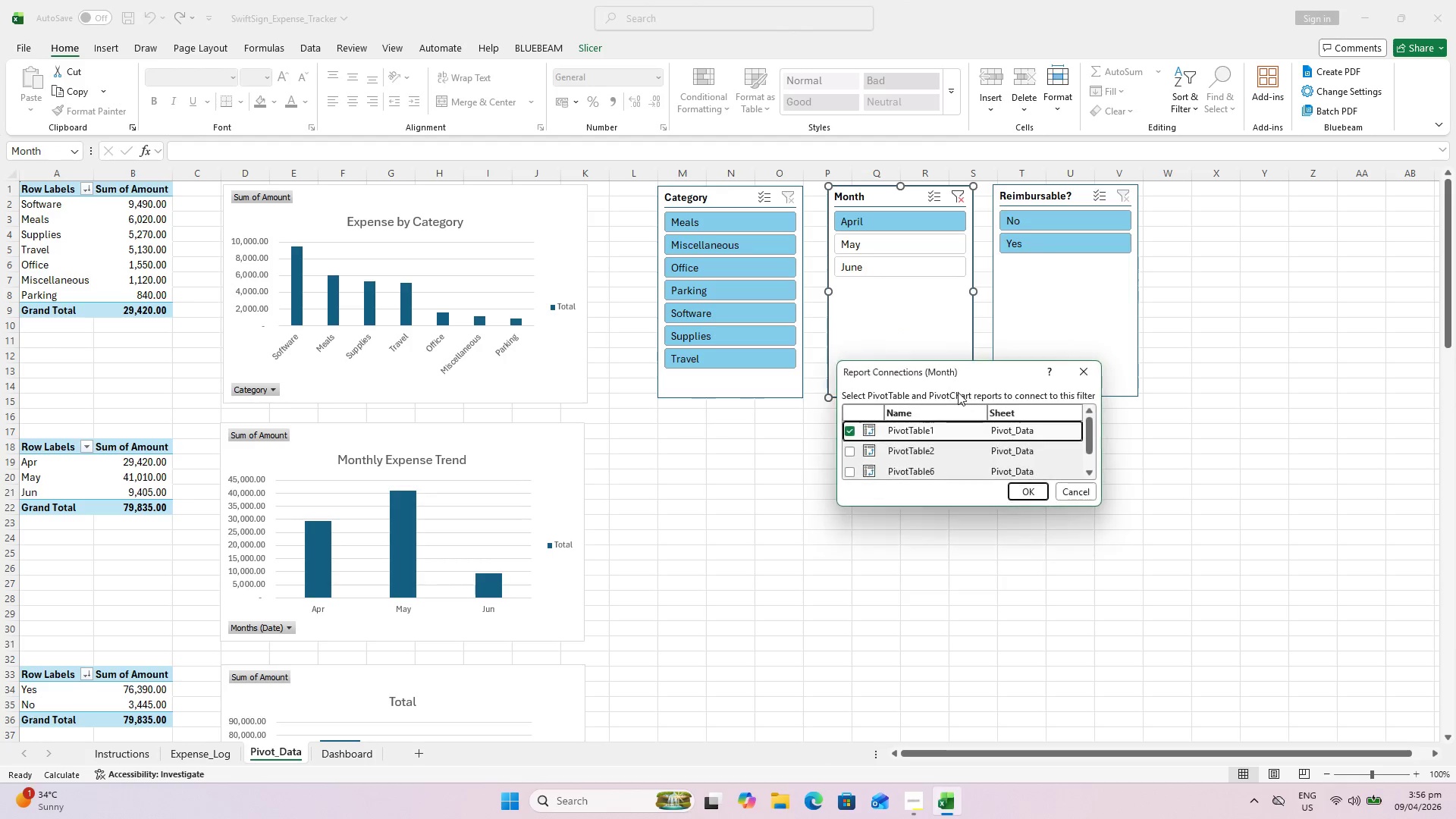 
wait(5.64)
 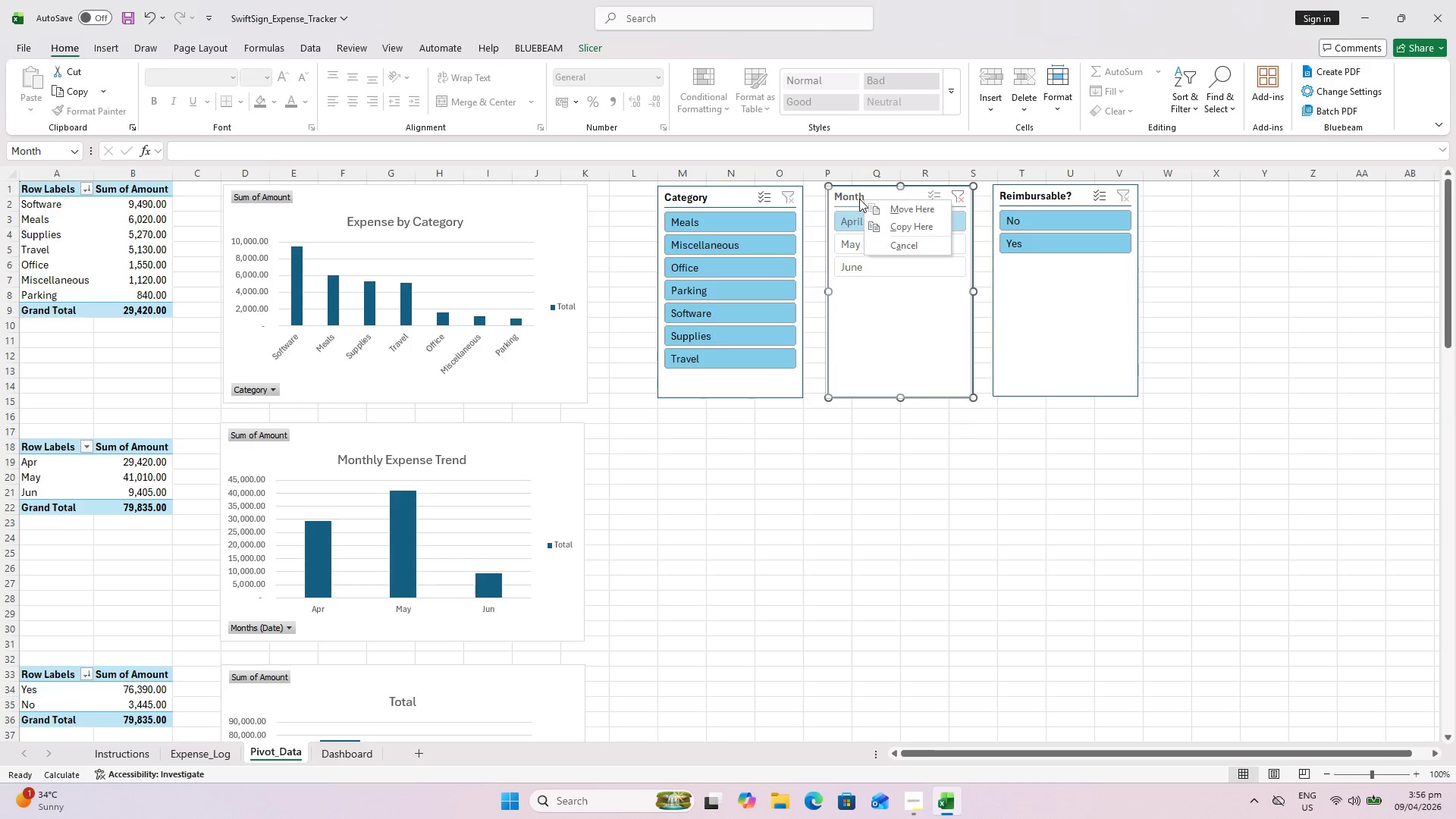 
double_click([852, 470])
 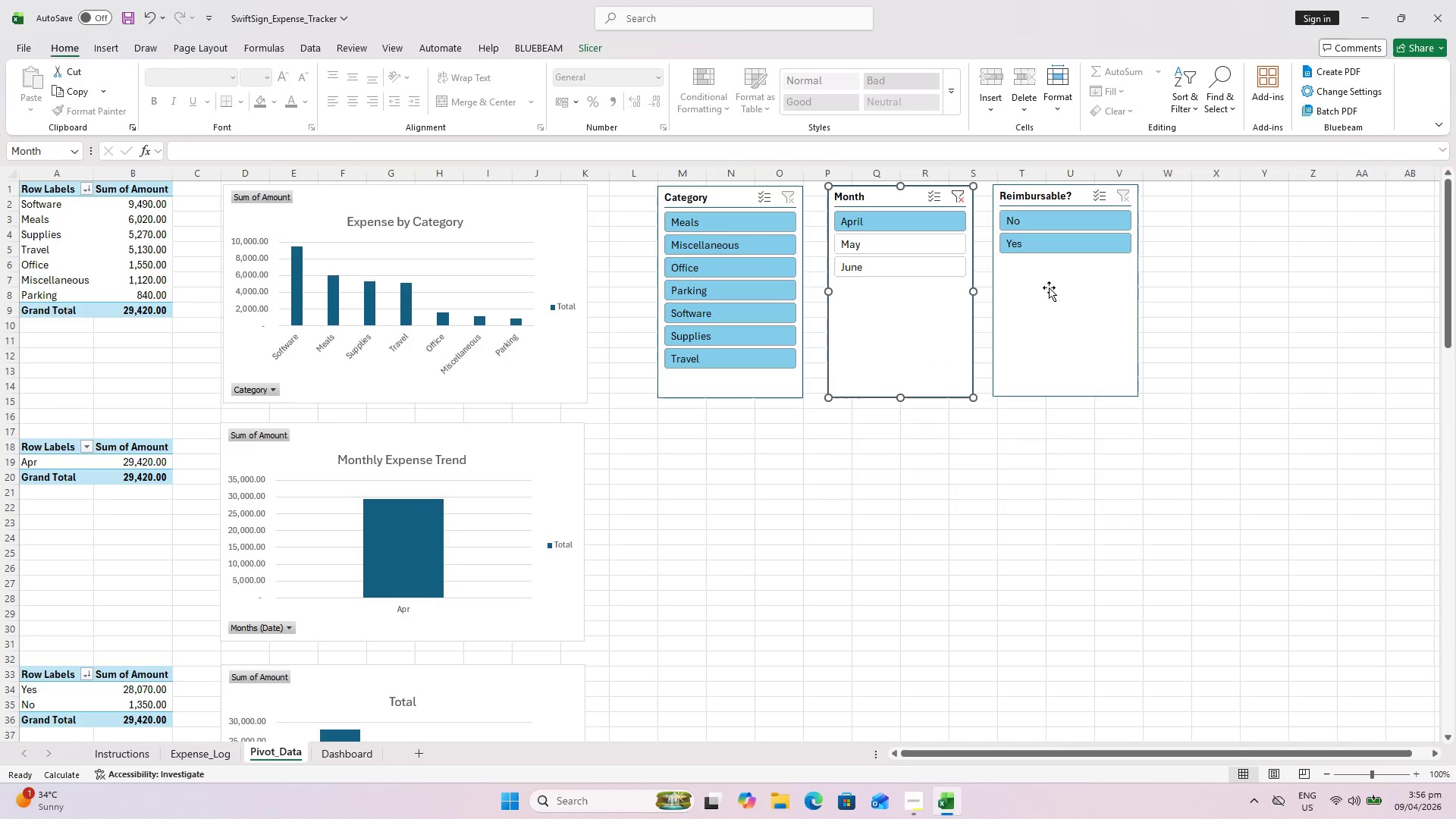 
left_click([1049, 287])
 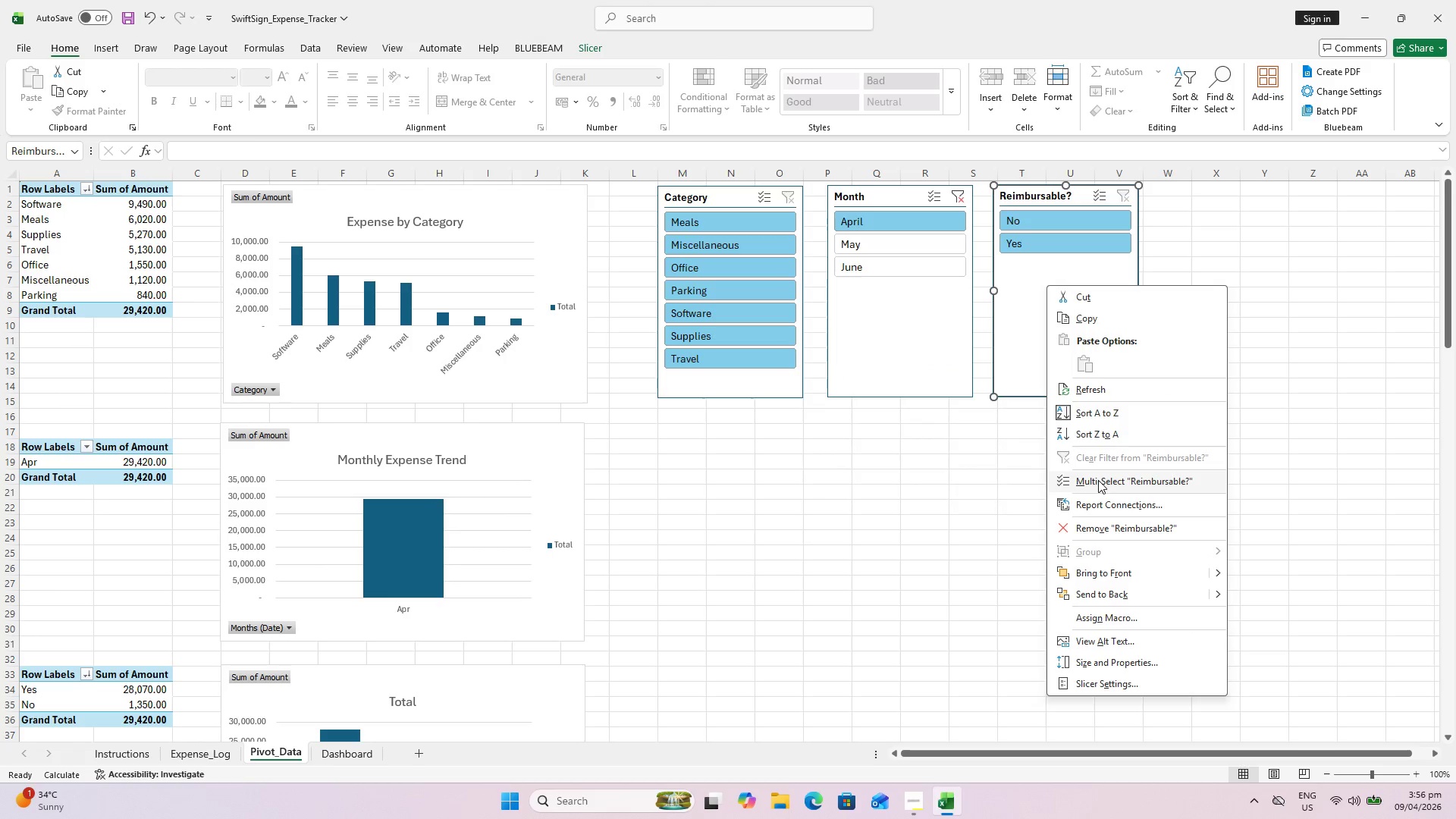 
left_click([1109, 501])
 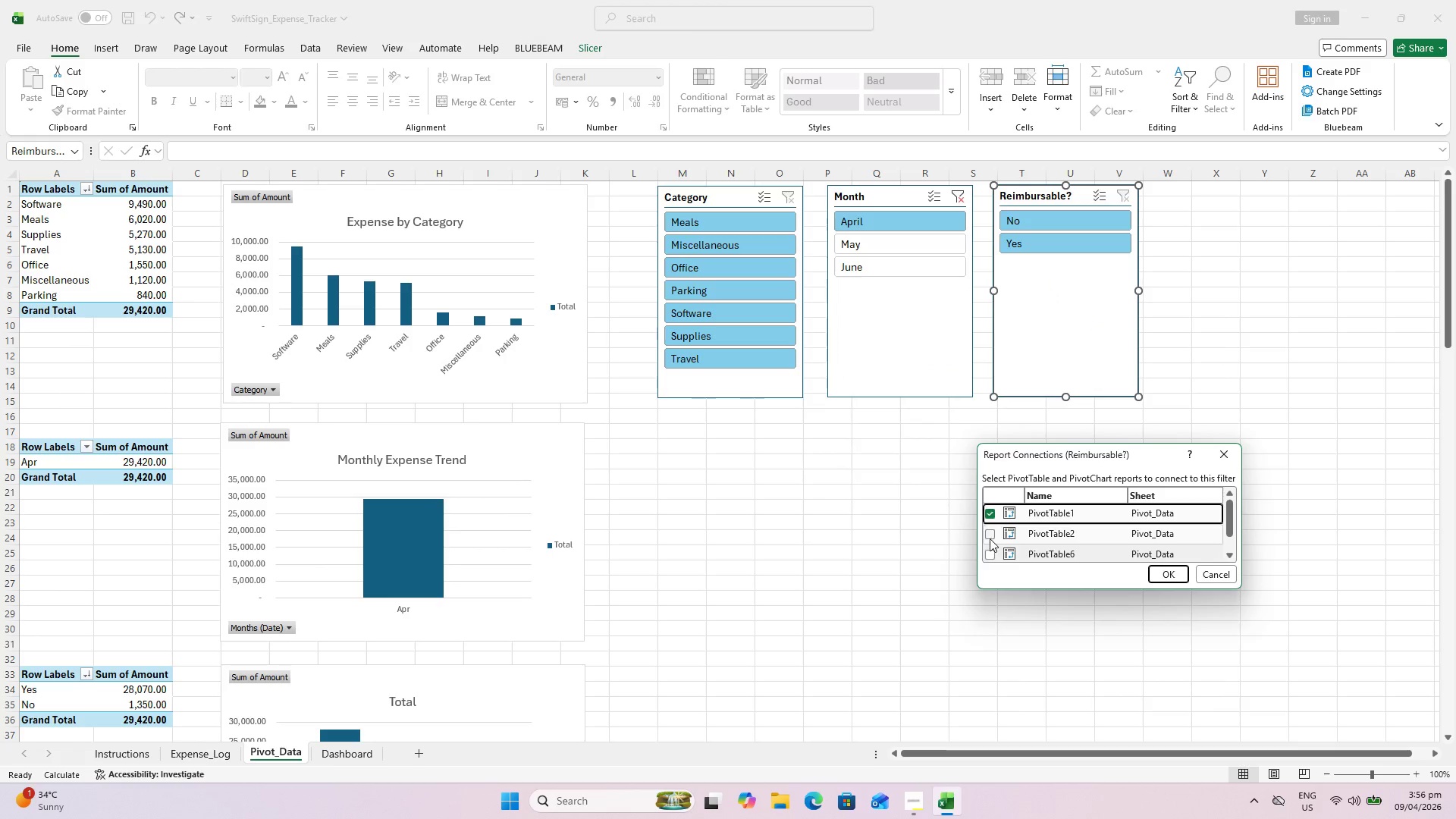 
double_click([994, 548])
 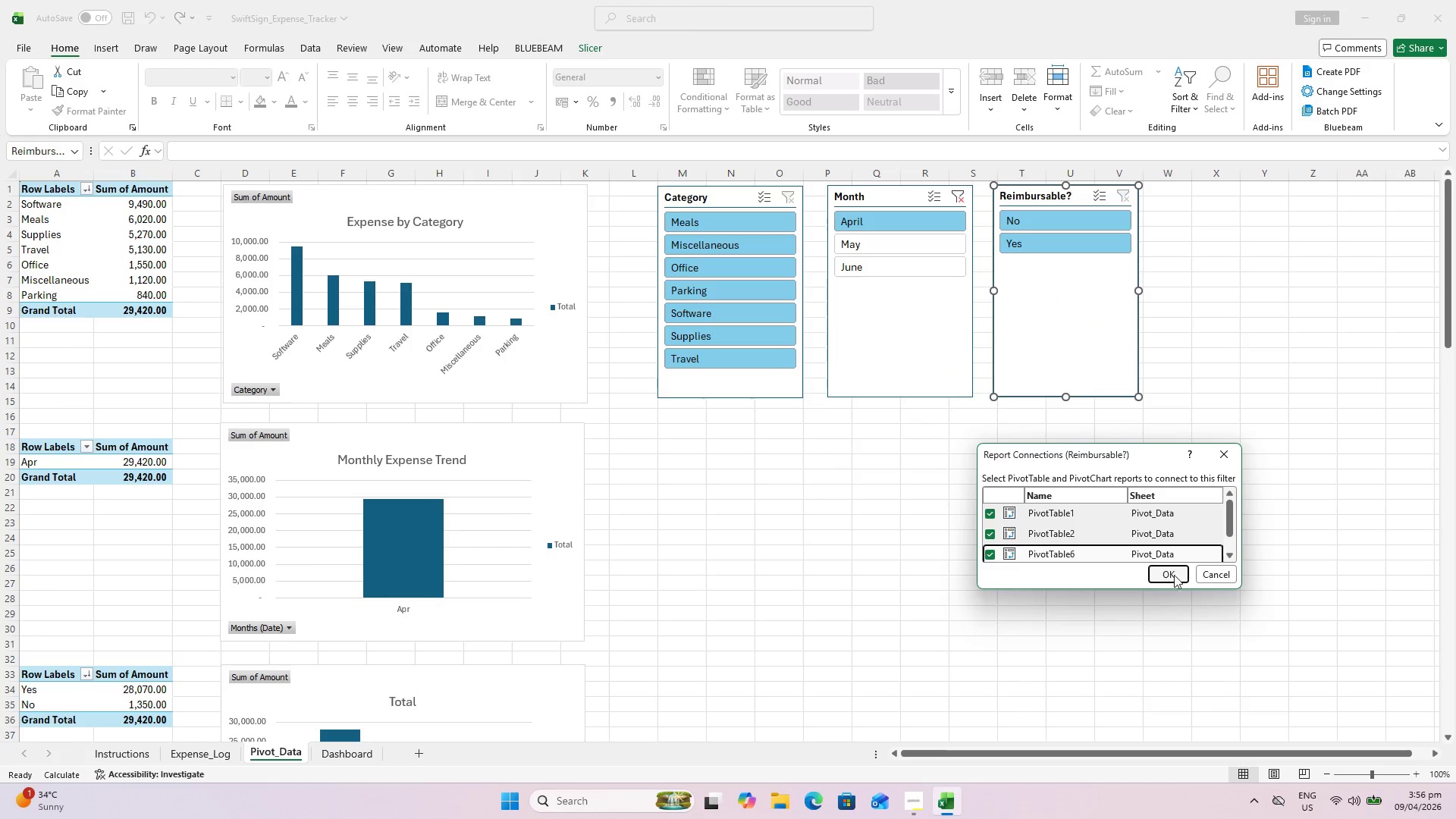 
left_click([1180, 573])
 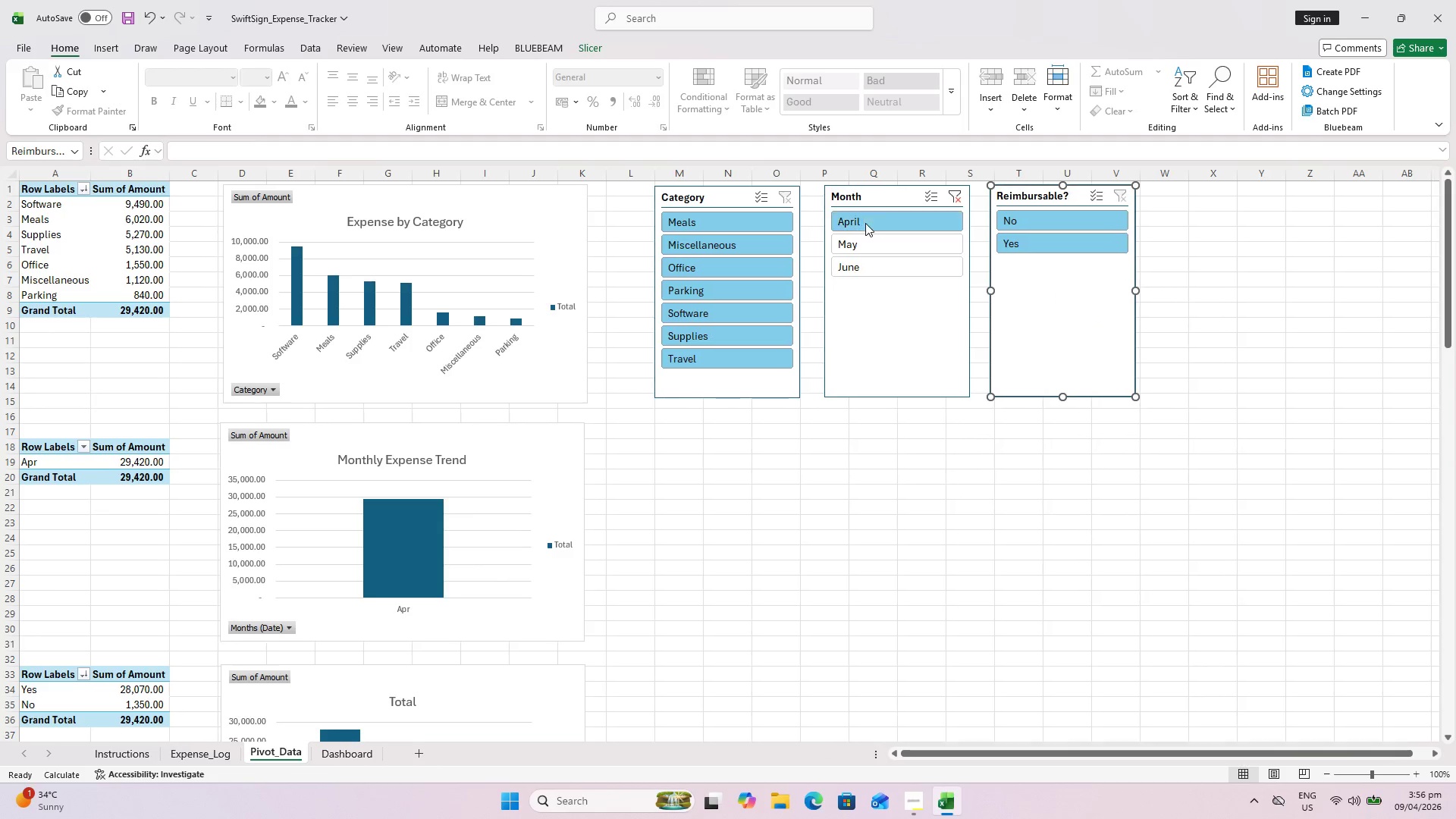 
left_click([874, 243])
 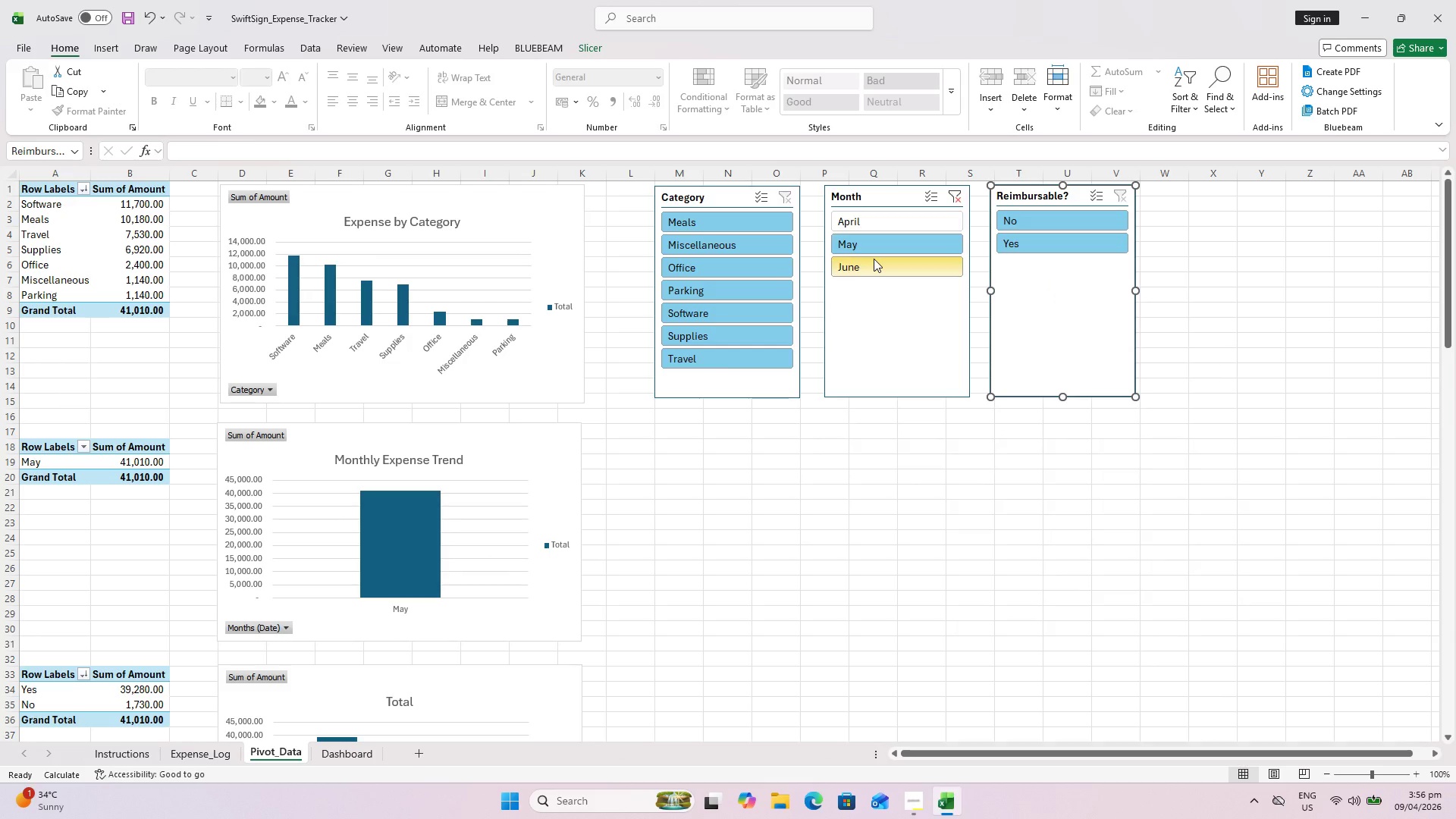 
left_click([874, 259])
 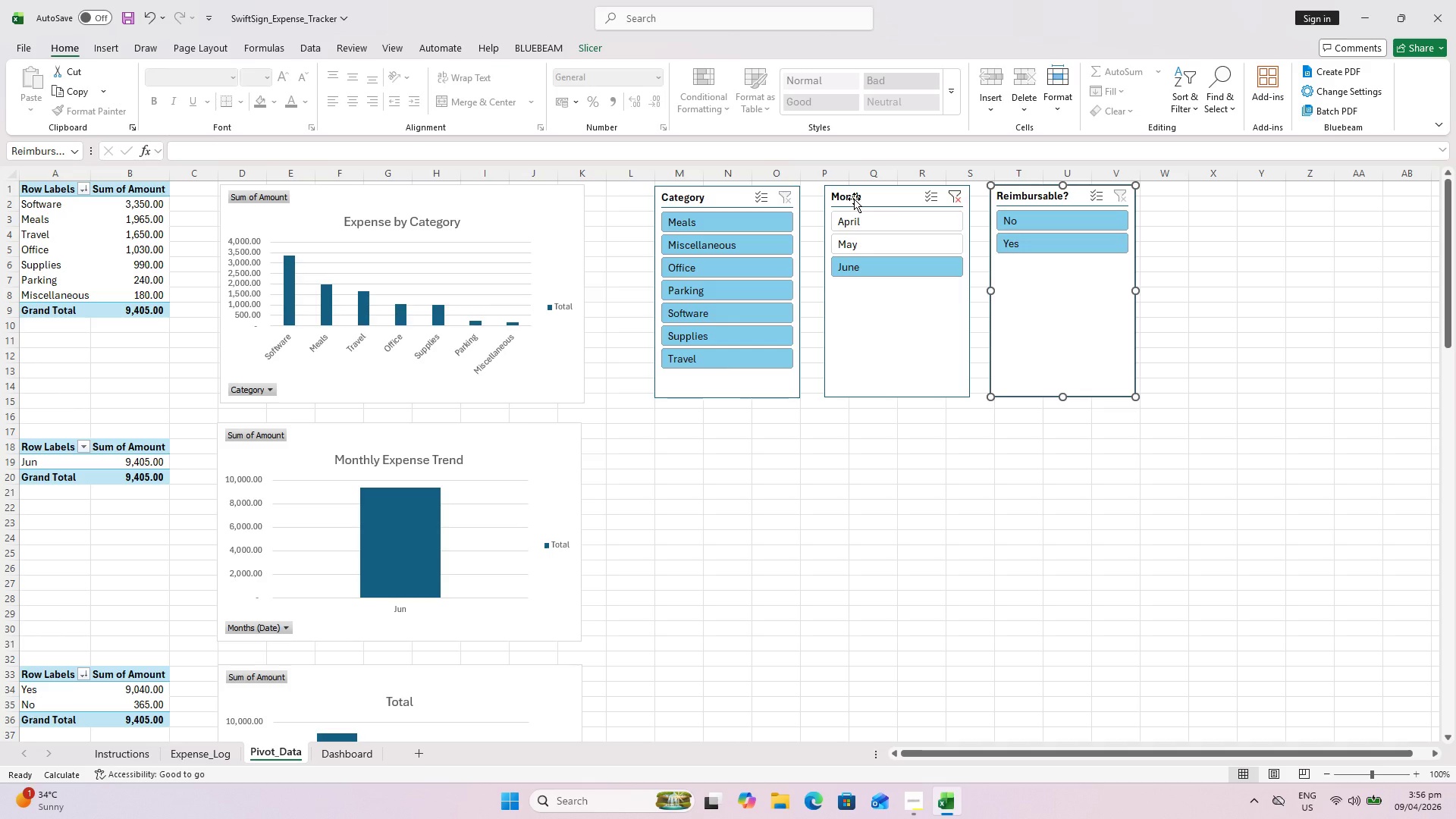 
wait(9.97)
 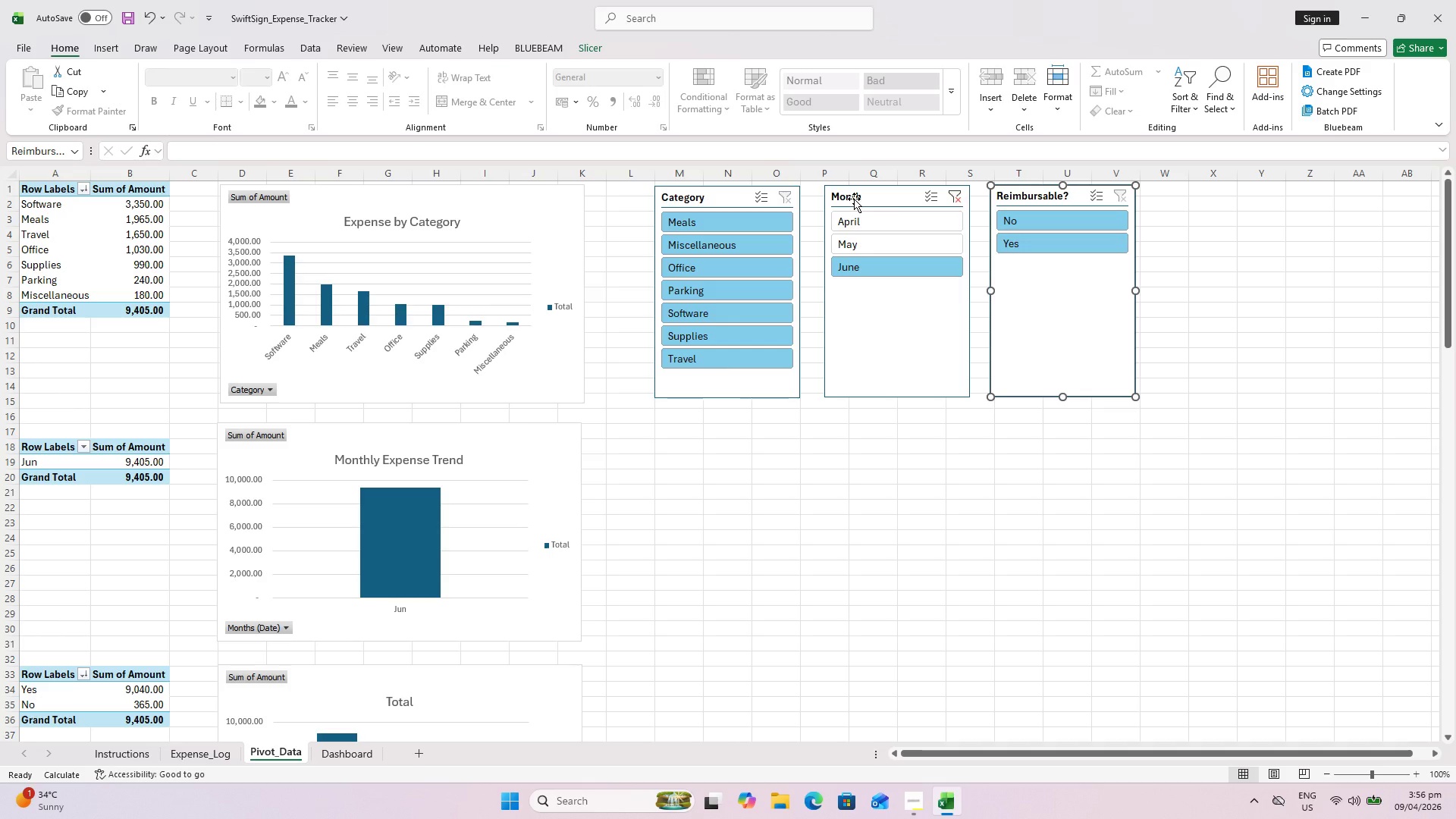 
left_click([708, 355])
 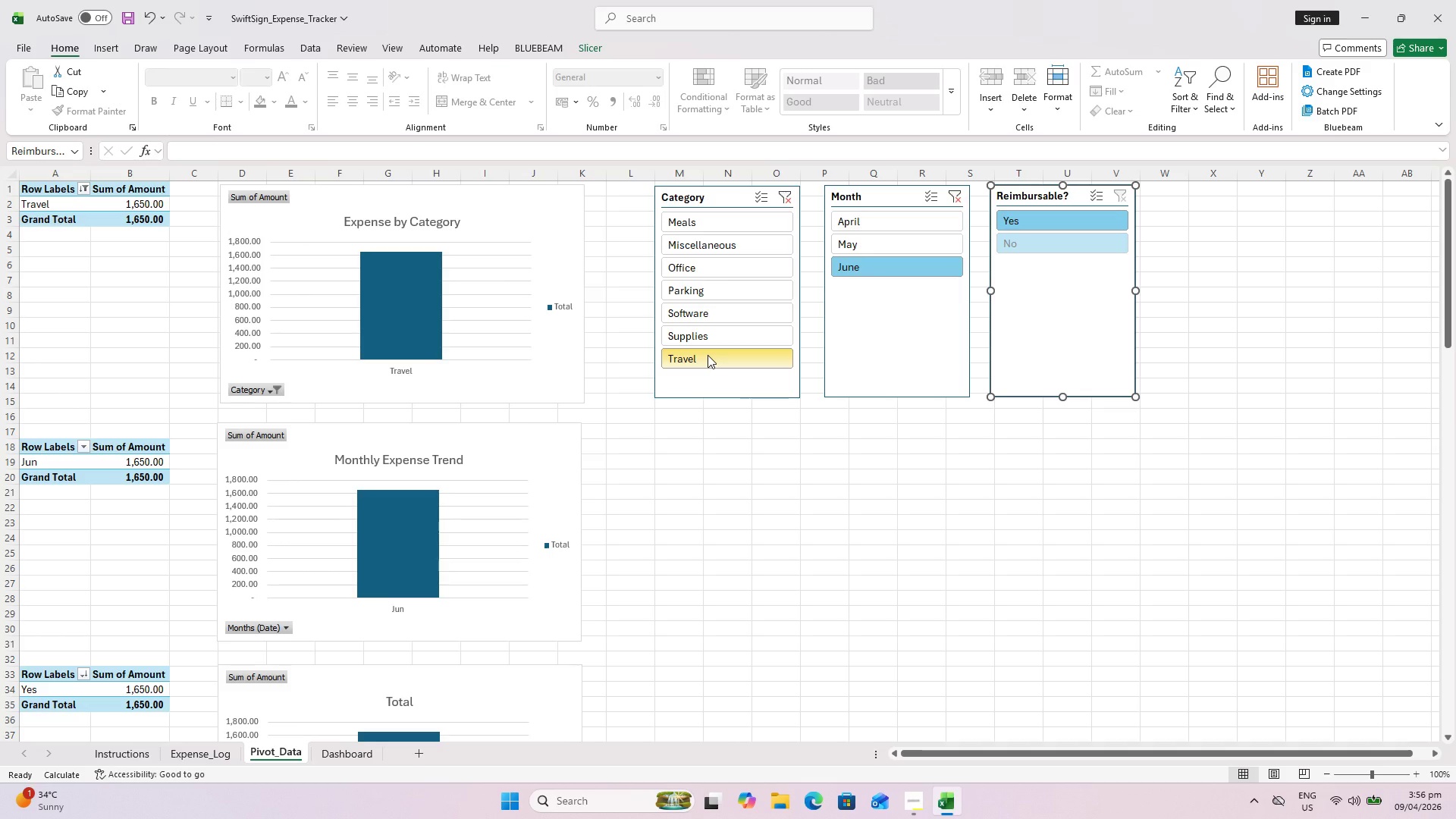 
scroll: coordinate [414, 472], scroll_direction: down, amount: 6.0
 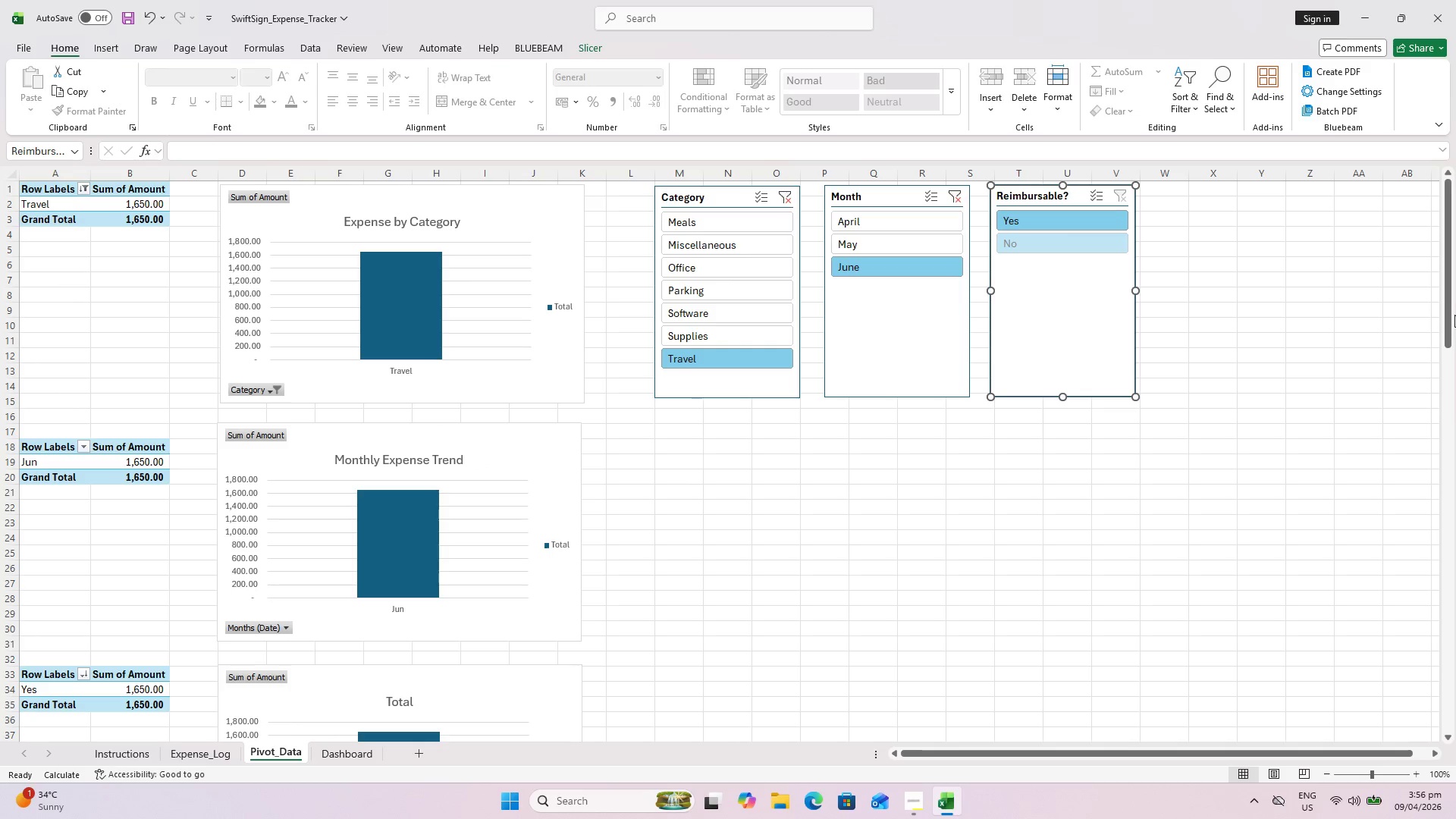 
left_click_drag(start_coordinate=[1451, 314], to_coordinate=[1438, 162])
 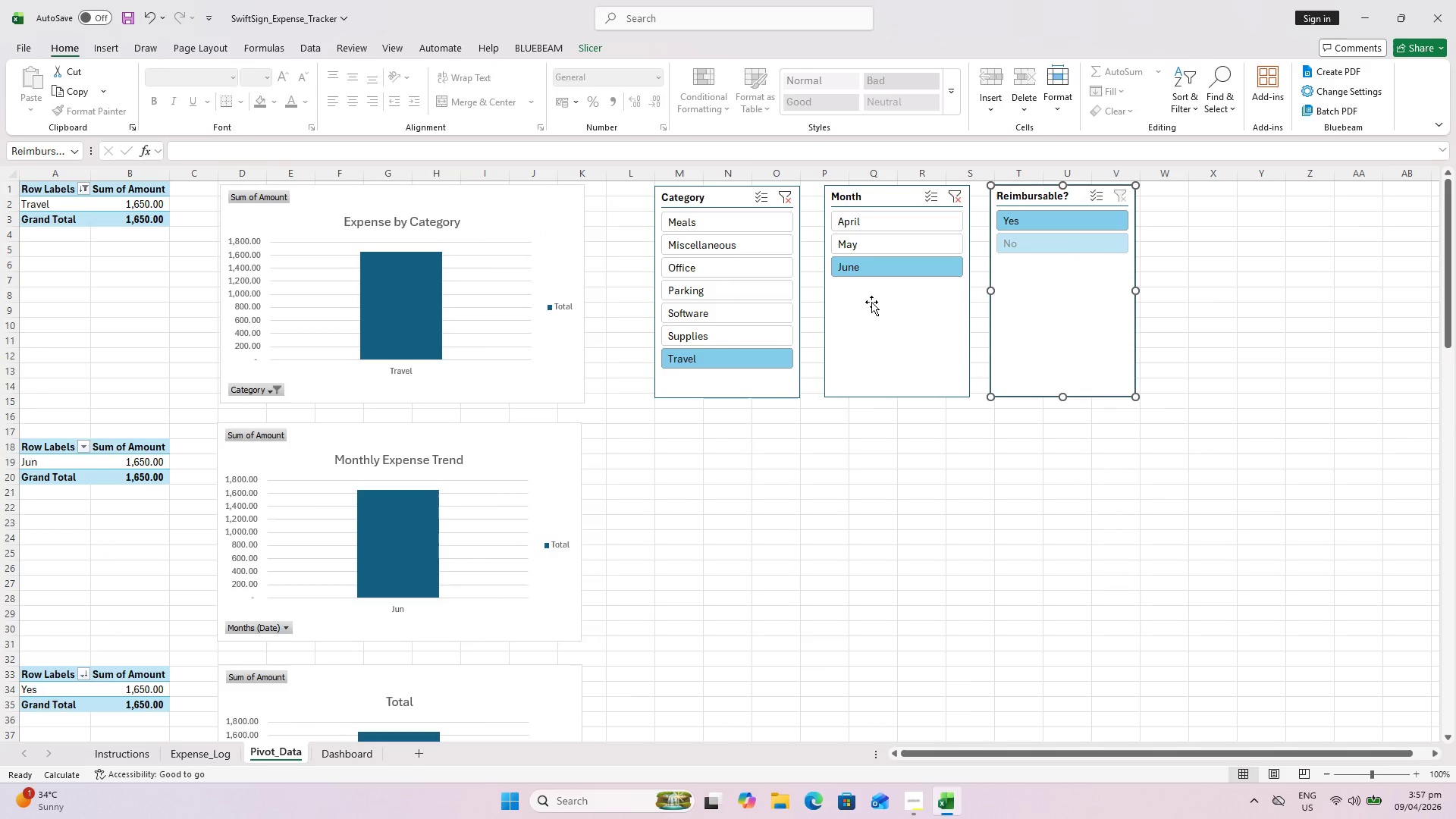 
wait(9.34)
 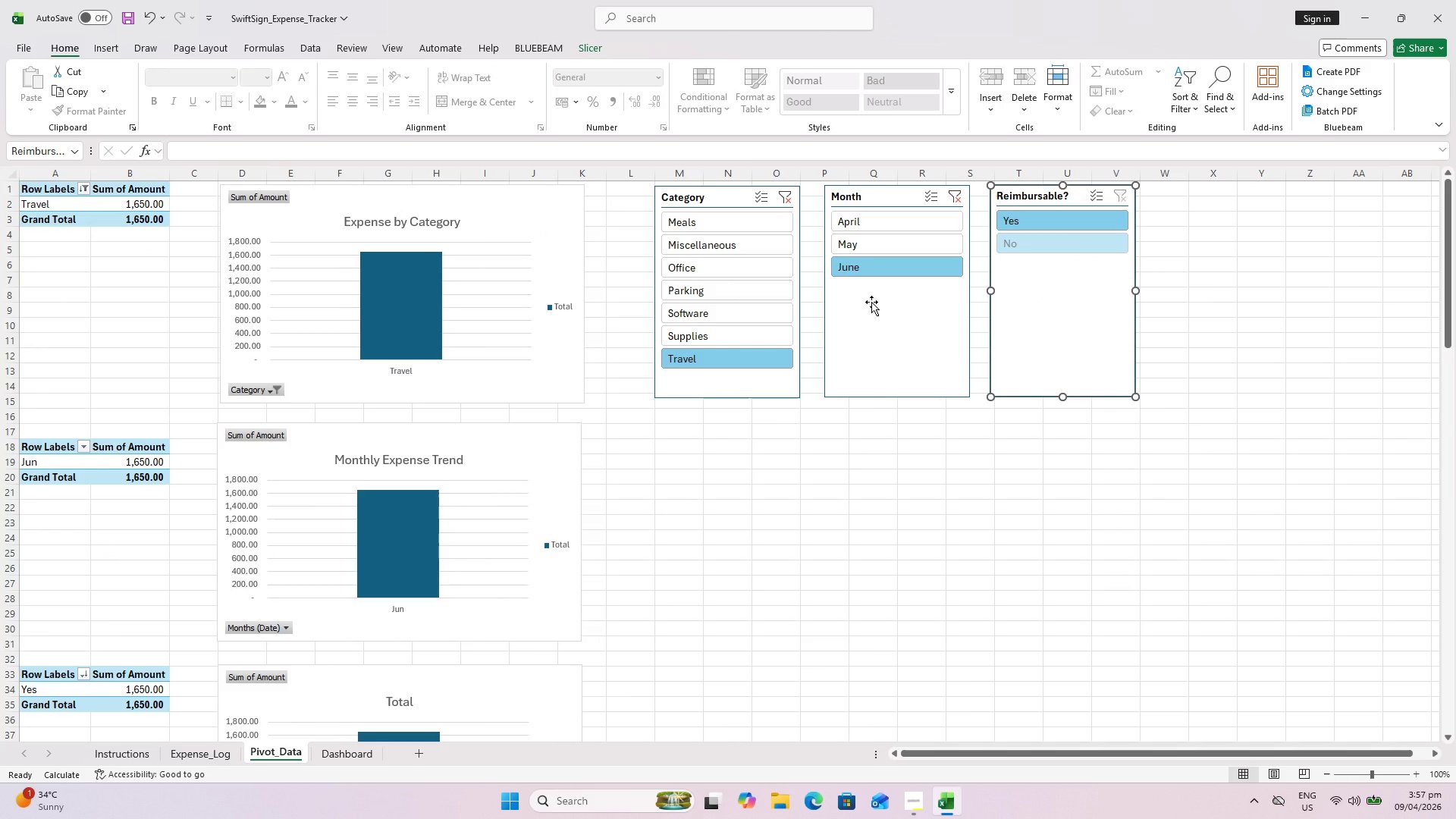 
left_click([1016, 219])
 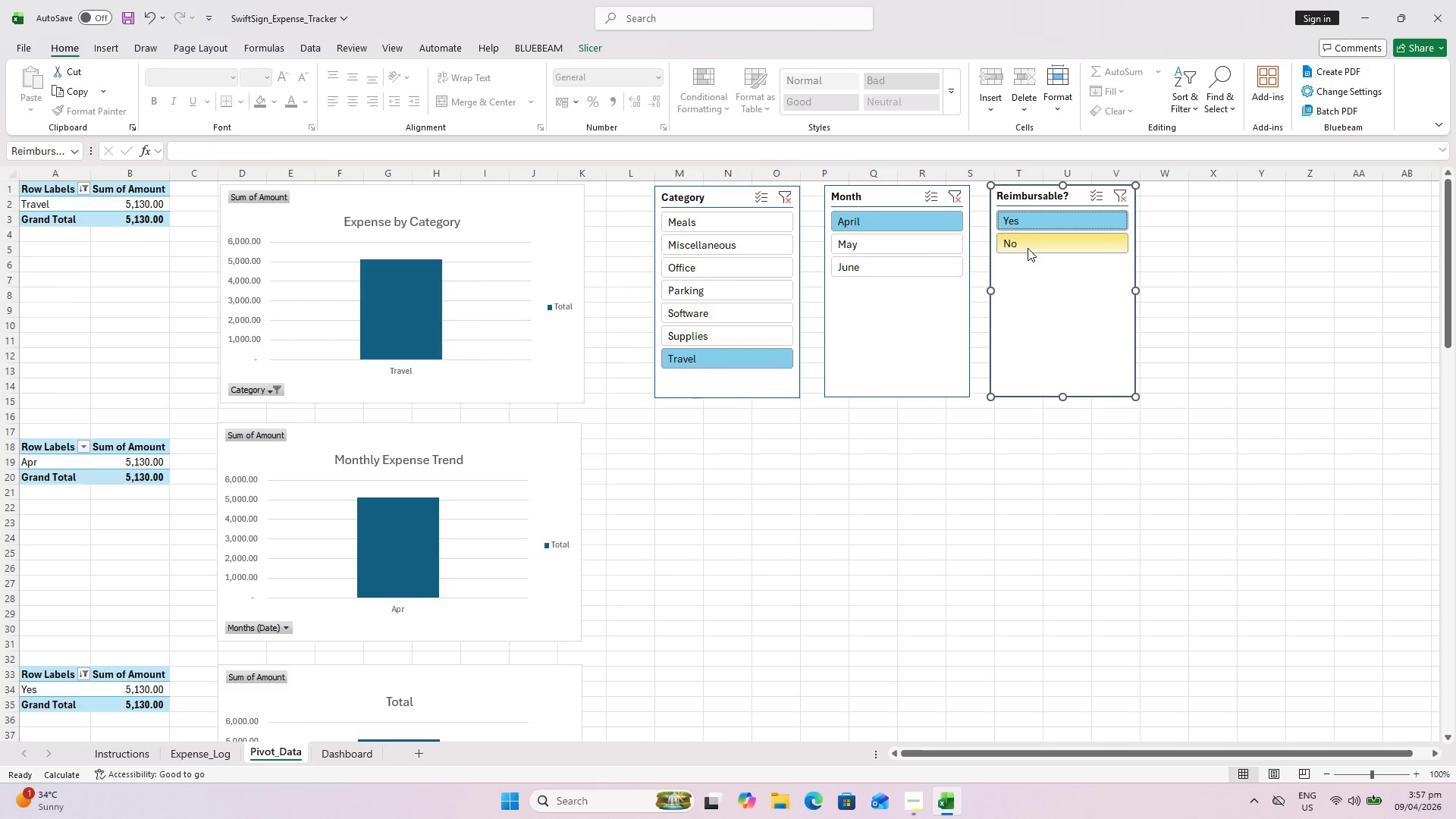 
left_click([1026, 243])
 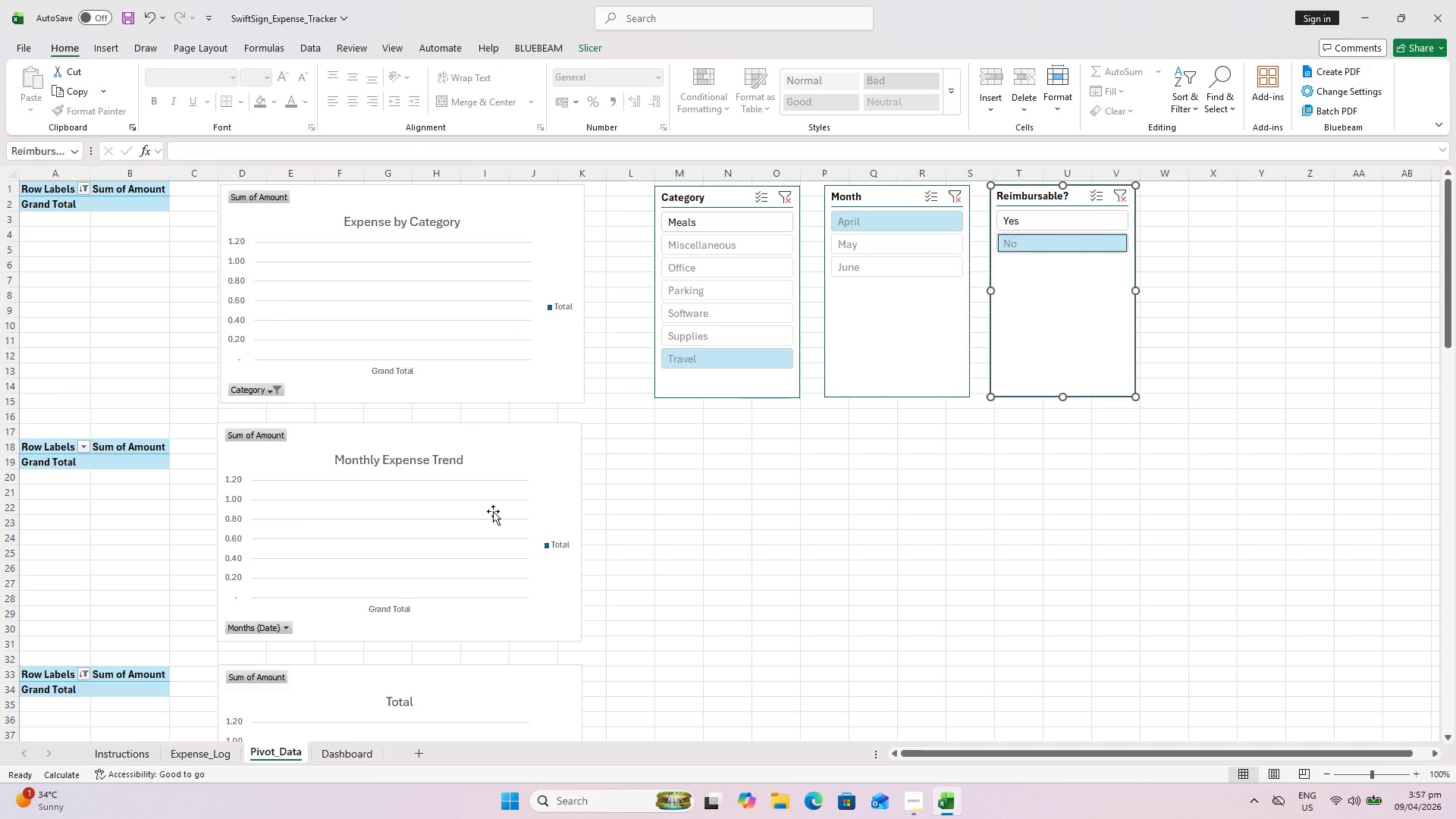 
scroll: coordinate [310, 366], scroll_direction: down, amount: 3.0
 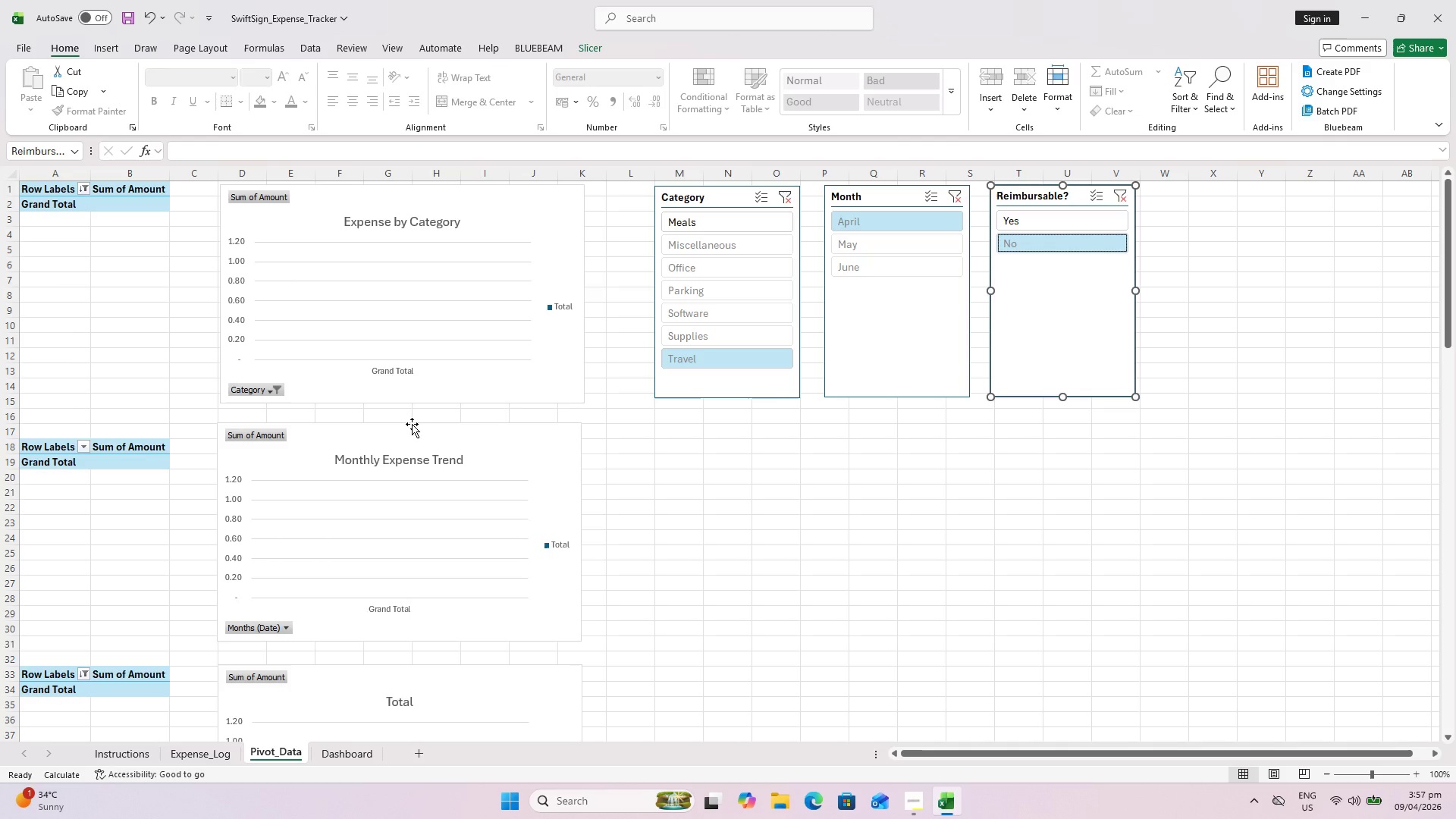 
scroll: coordinate [706, 392], scroll_direction: up, amount: 2.0
 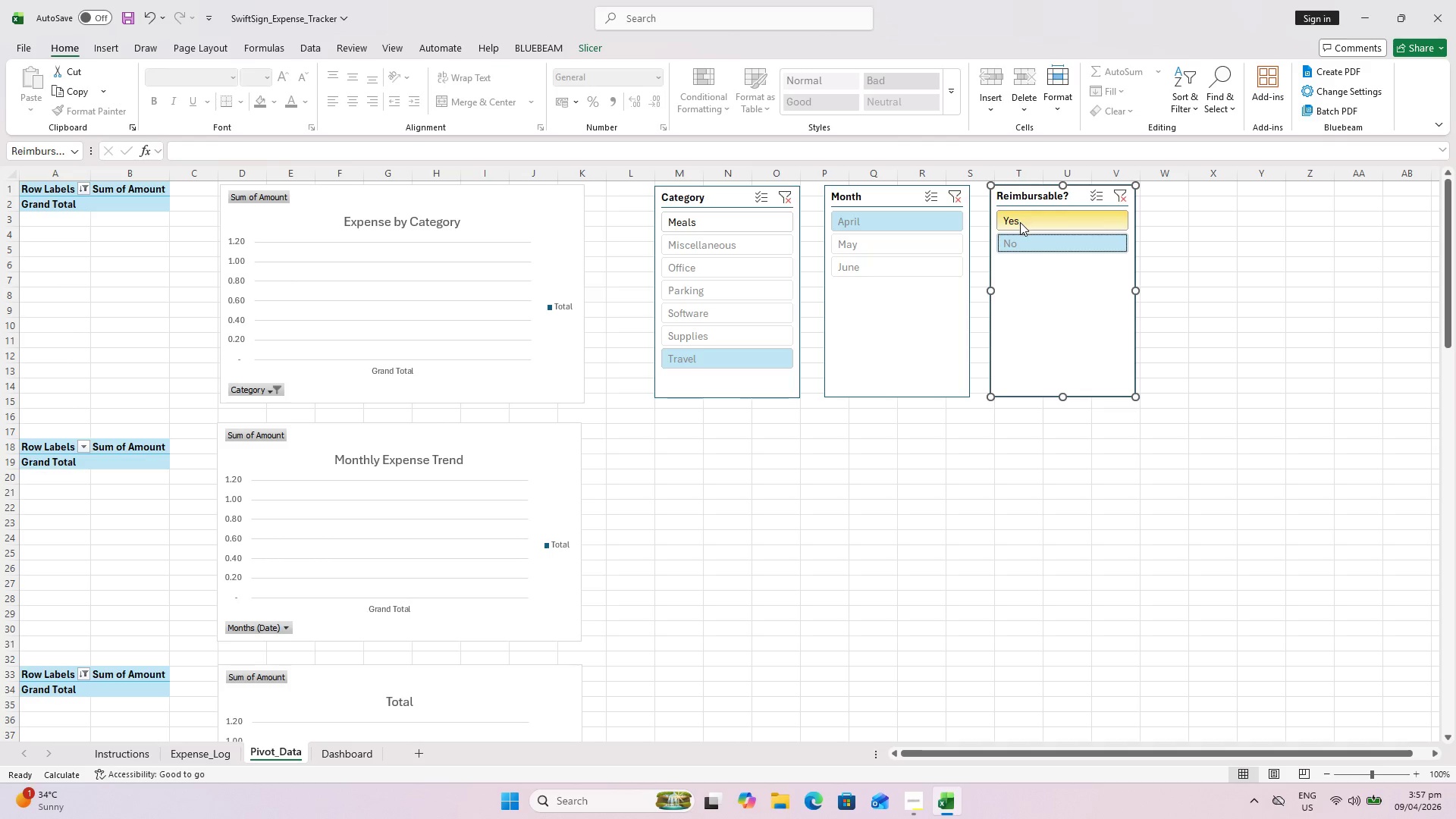 
left_click([1020, 222])
 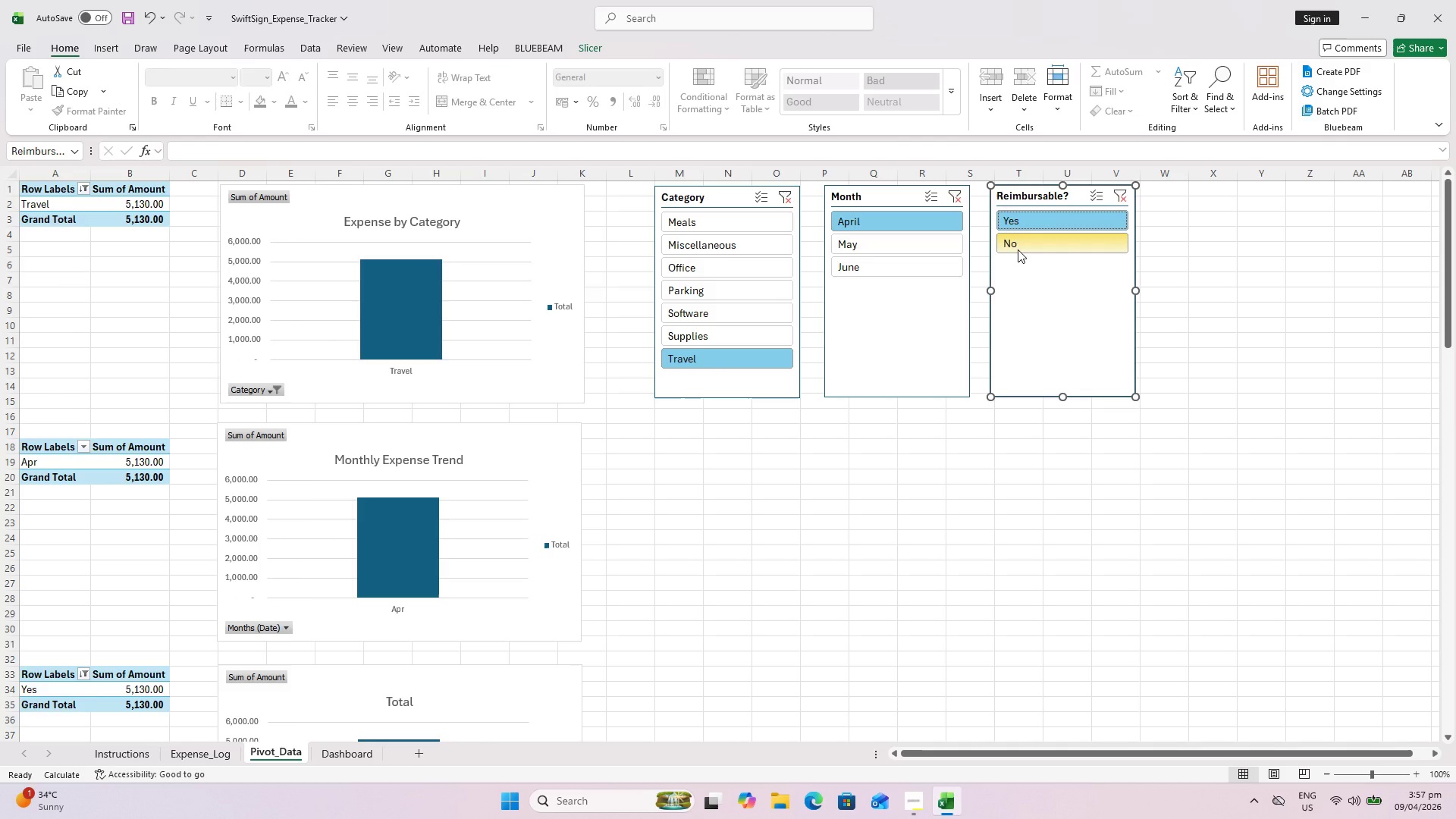 
wait(9.97)
 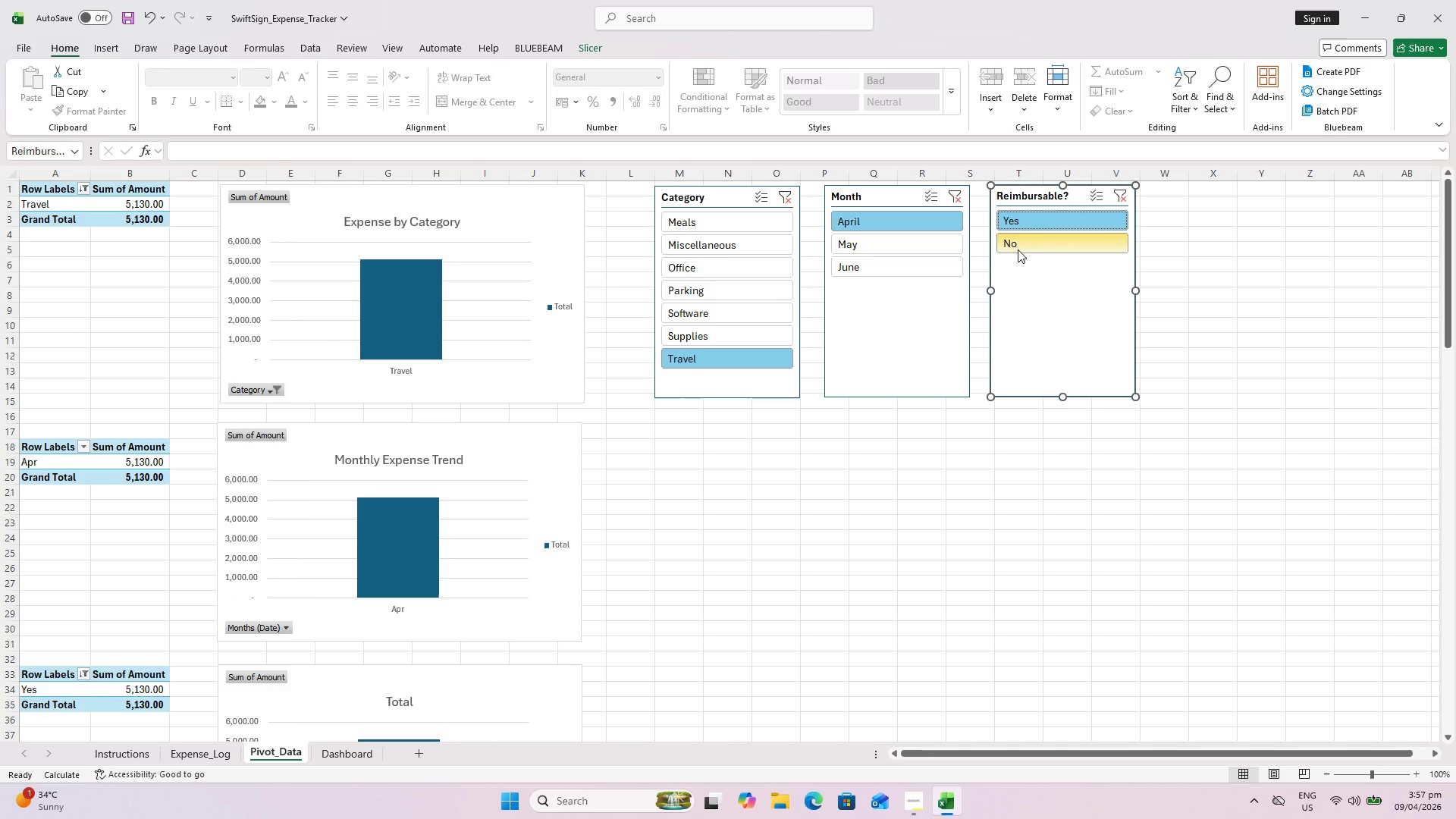 
scroll: coordinate [720, 307], scroll_direction: up, amount: 1.0
 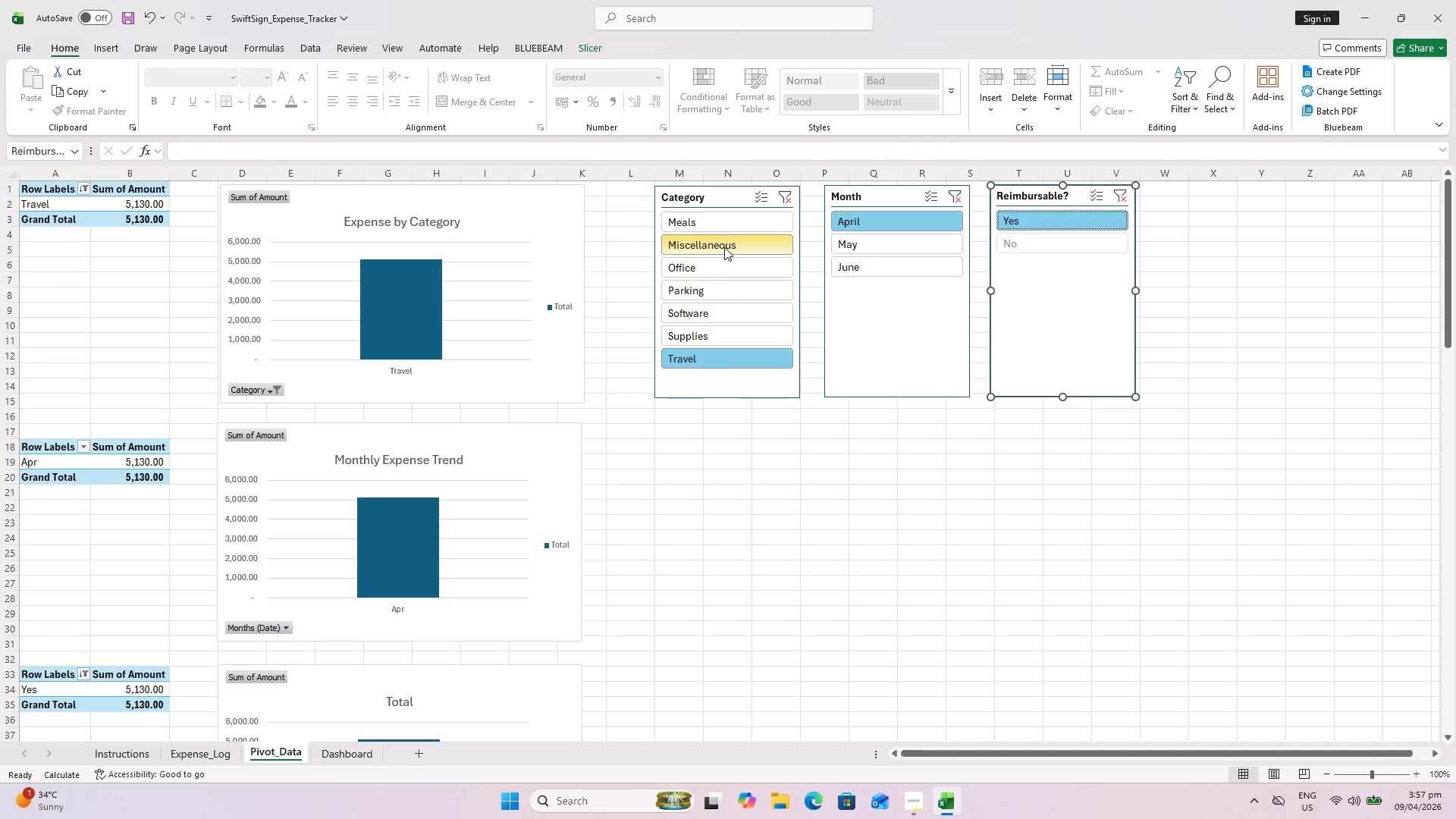 
left_click([732, 229])
 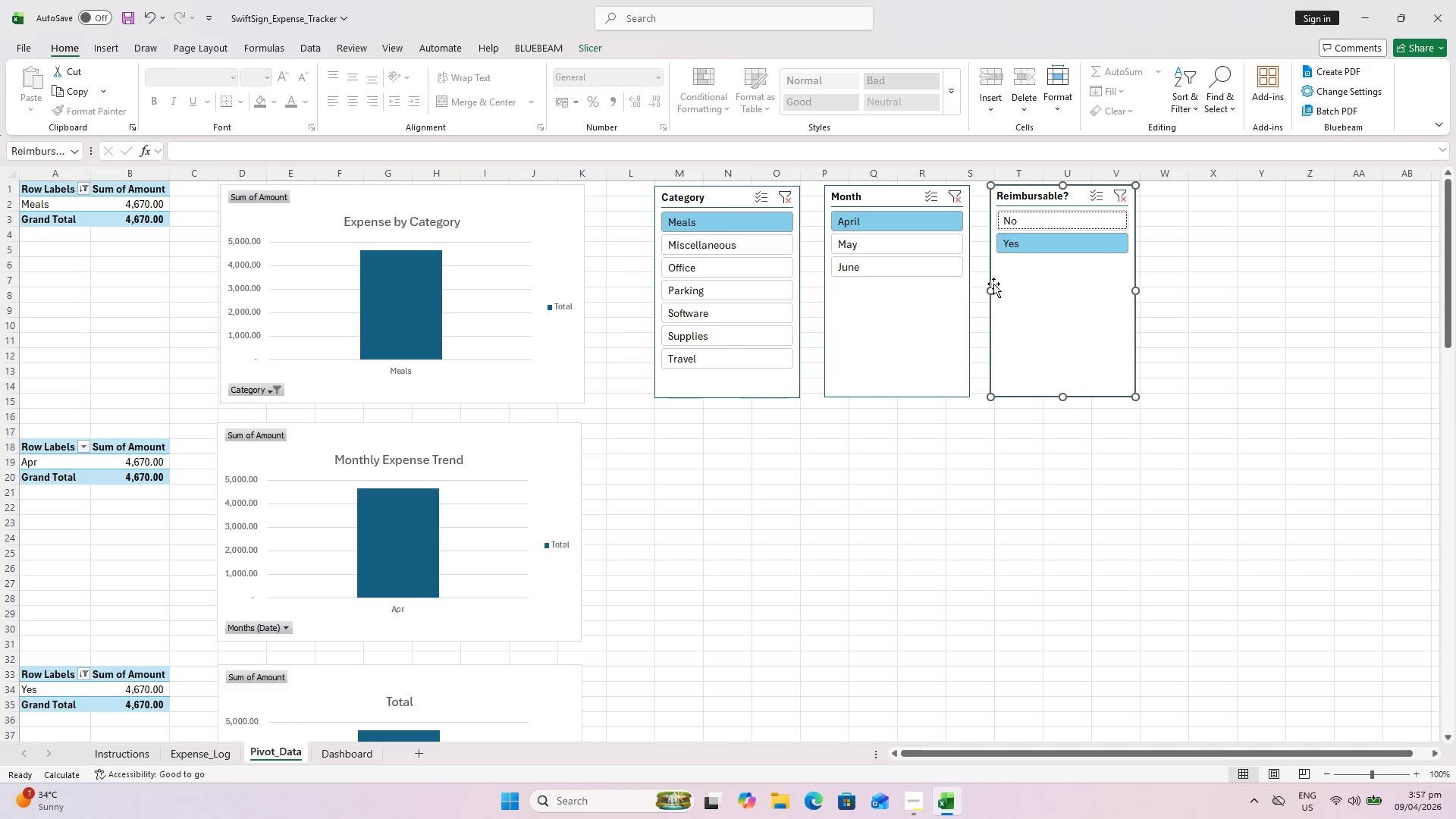 
left_click([1030, 221])
 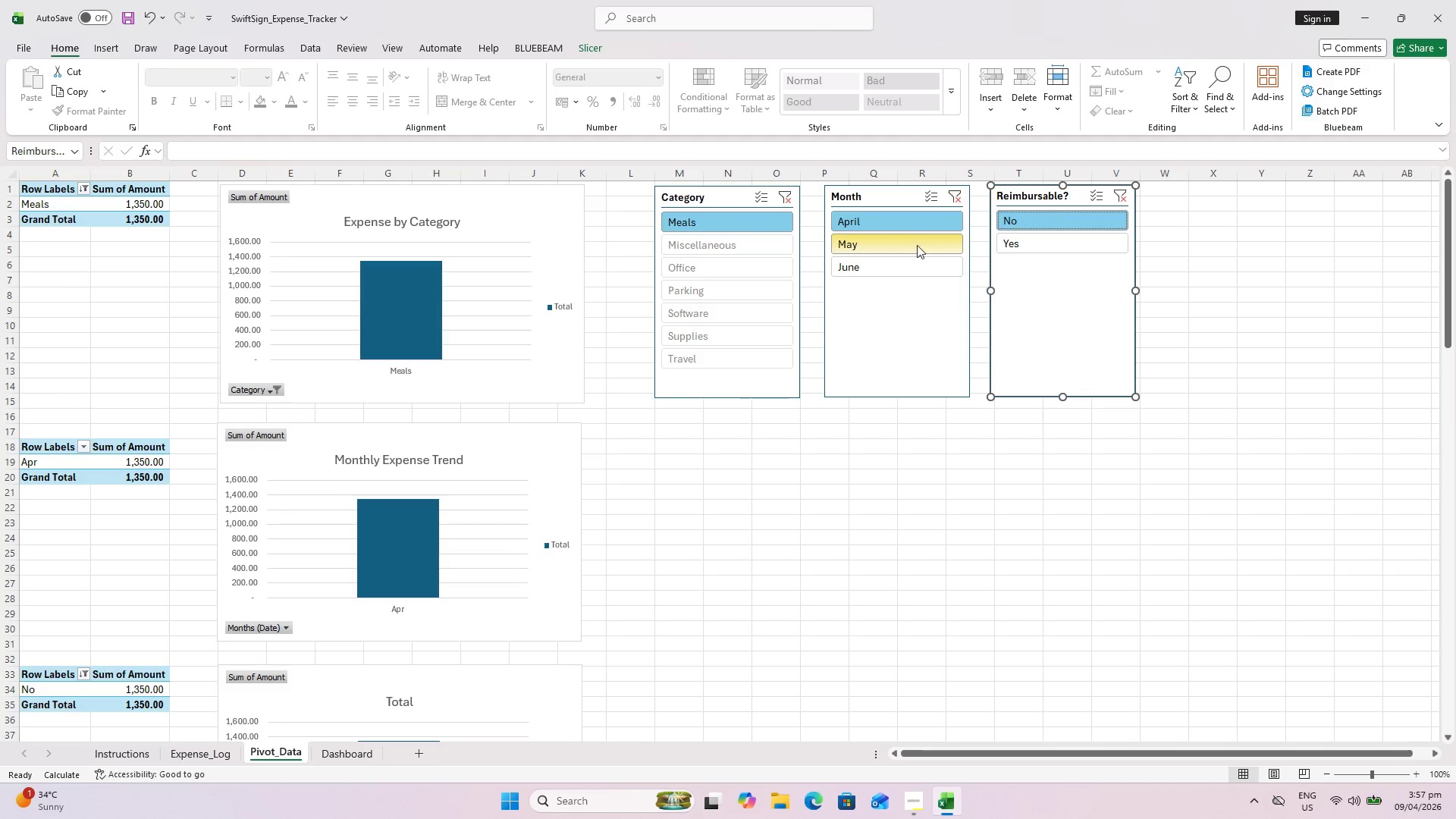 
left_click([916, 243])
 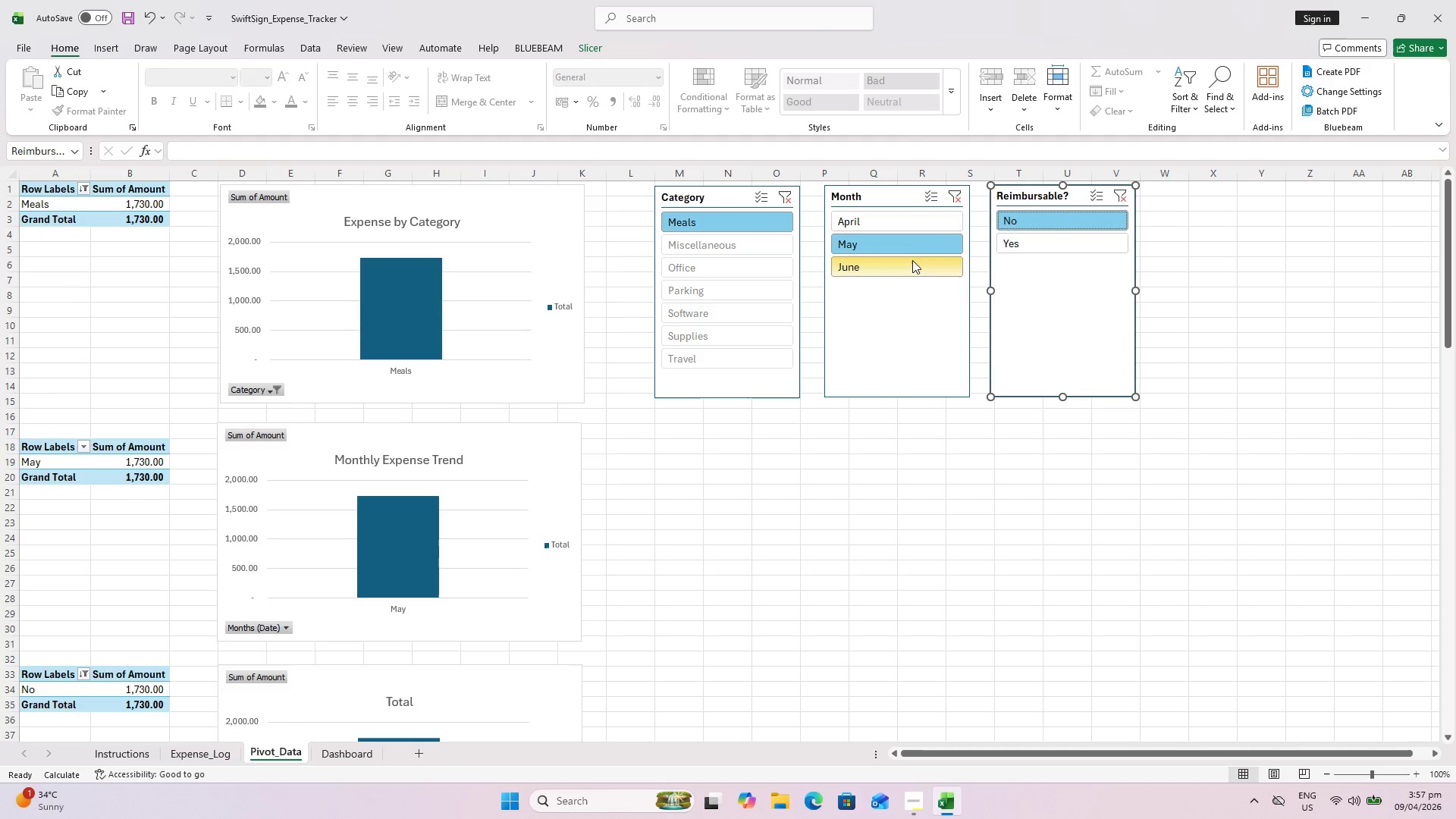 
left_click([912, 262])
 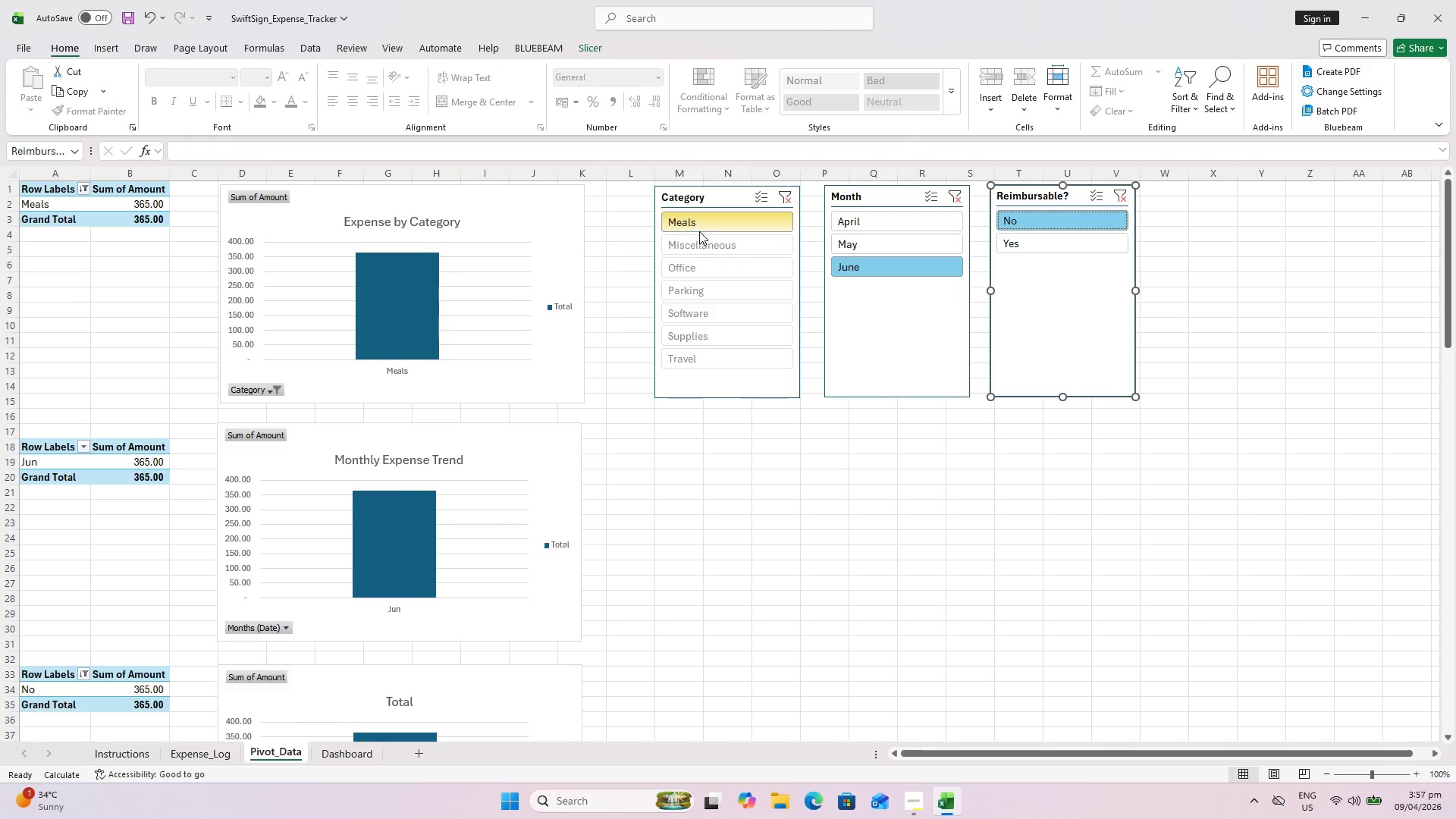 
left_click([703, 244])
 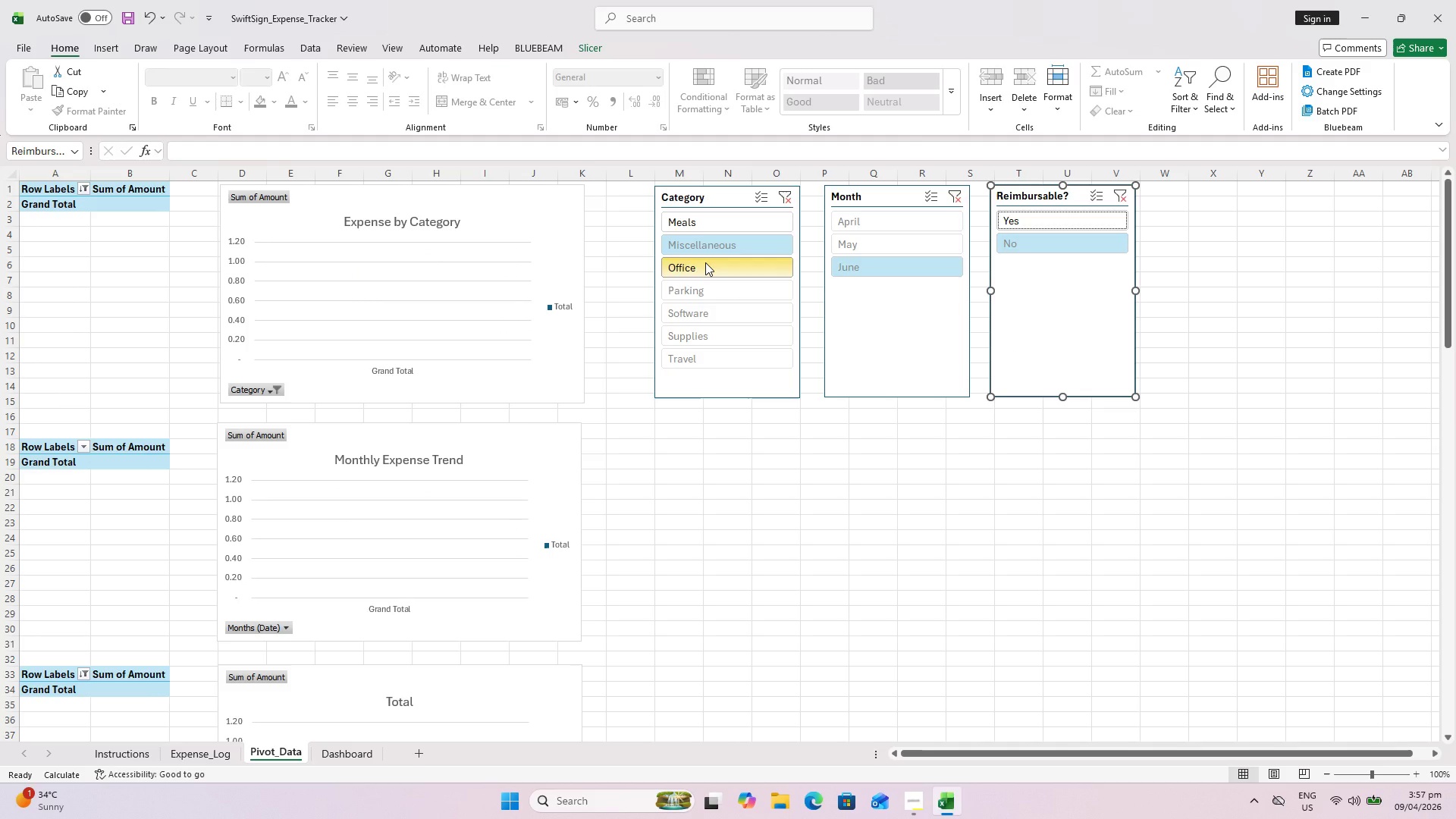 
left_click([705, 262])
 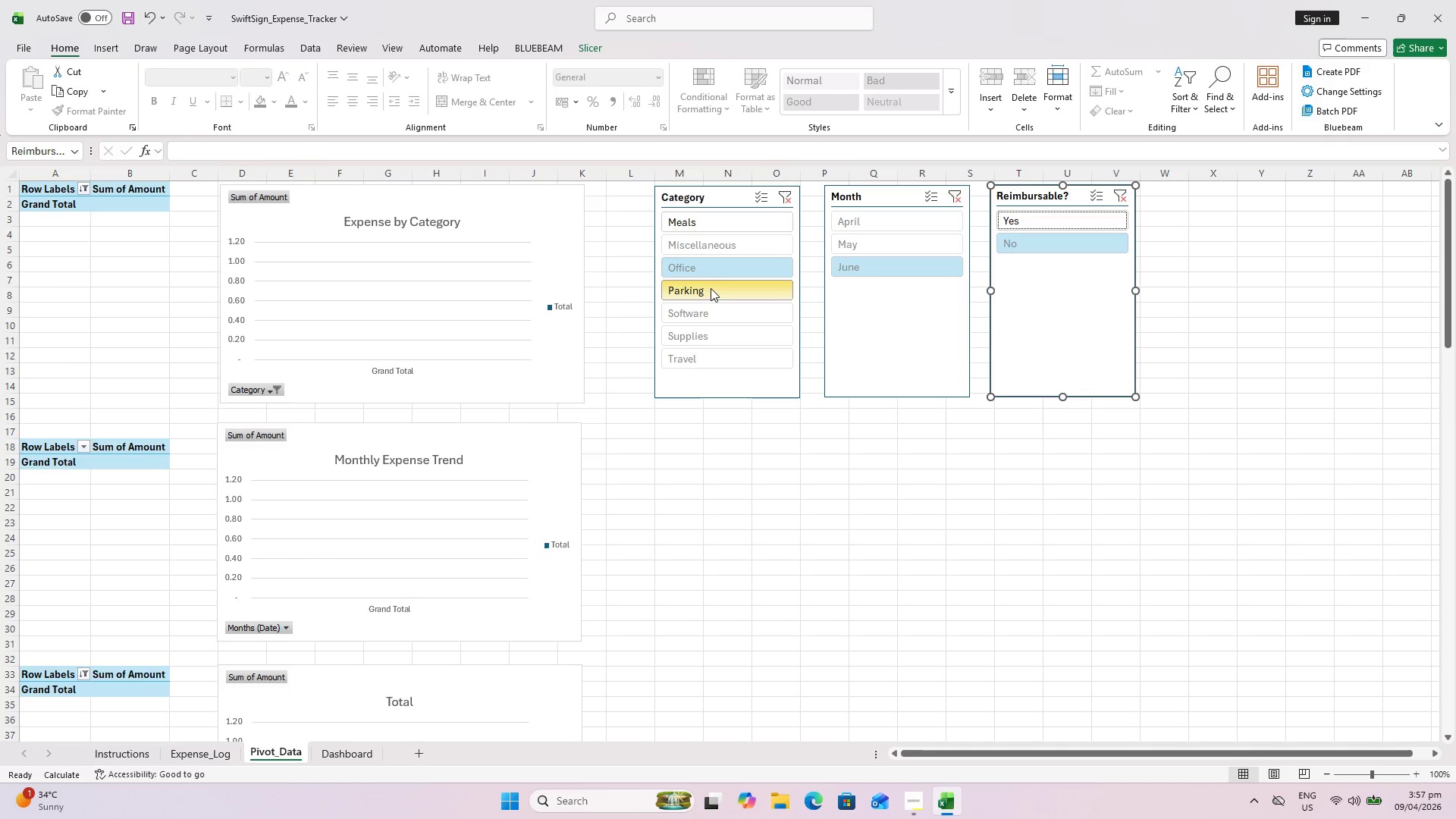 
left_click([711, 288])
 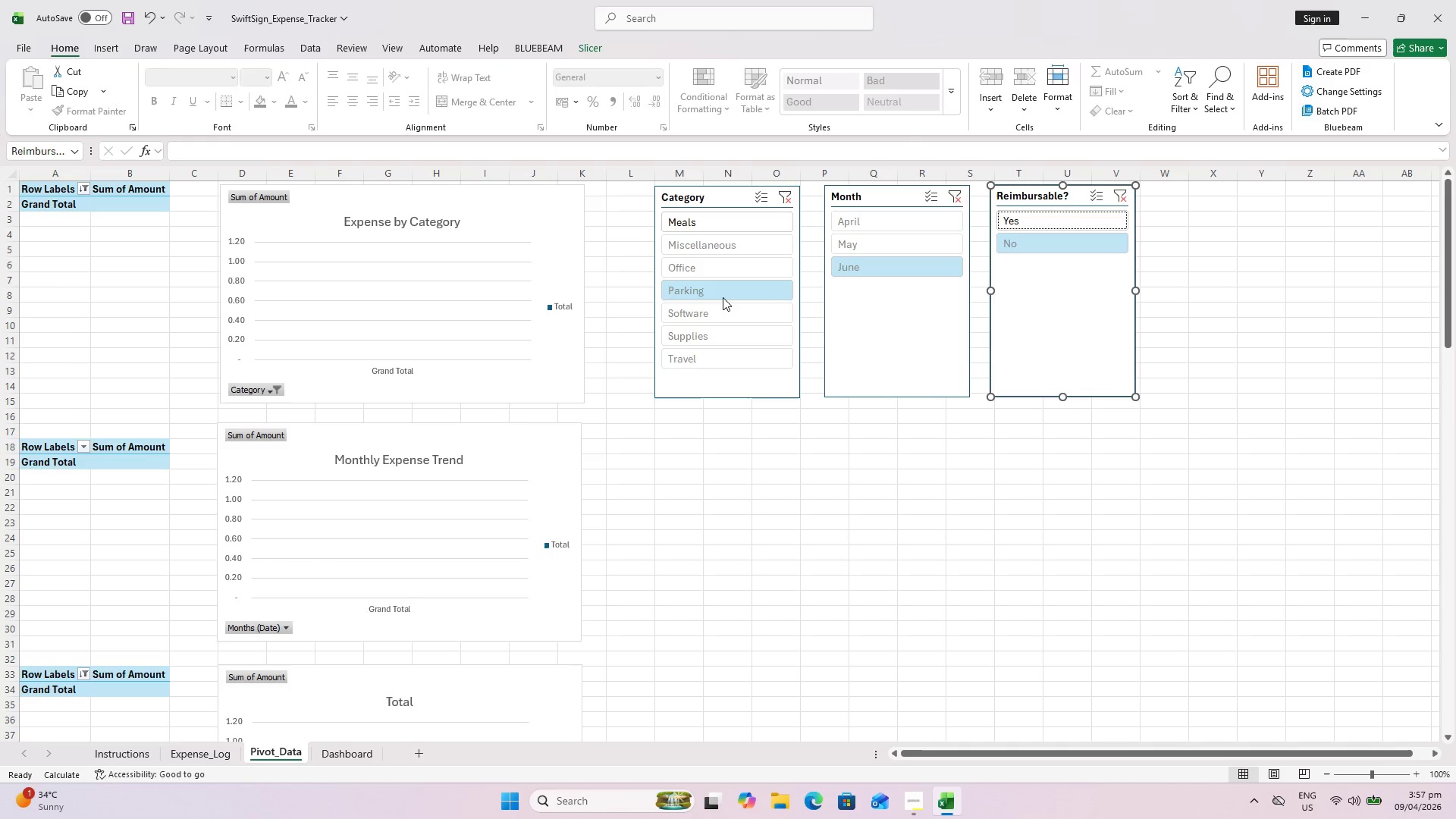 
left_click([719, 275])
 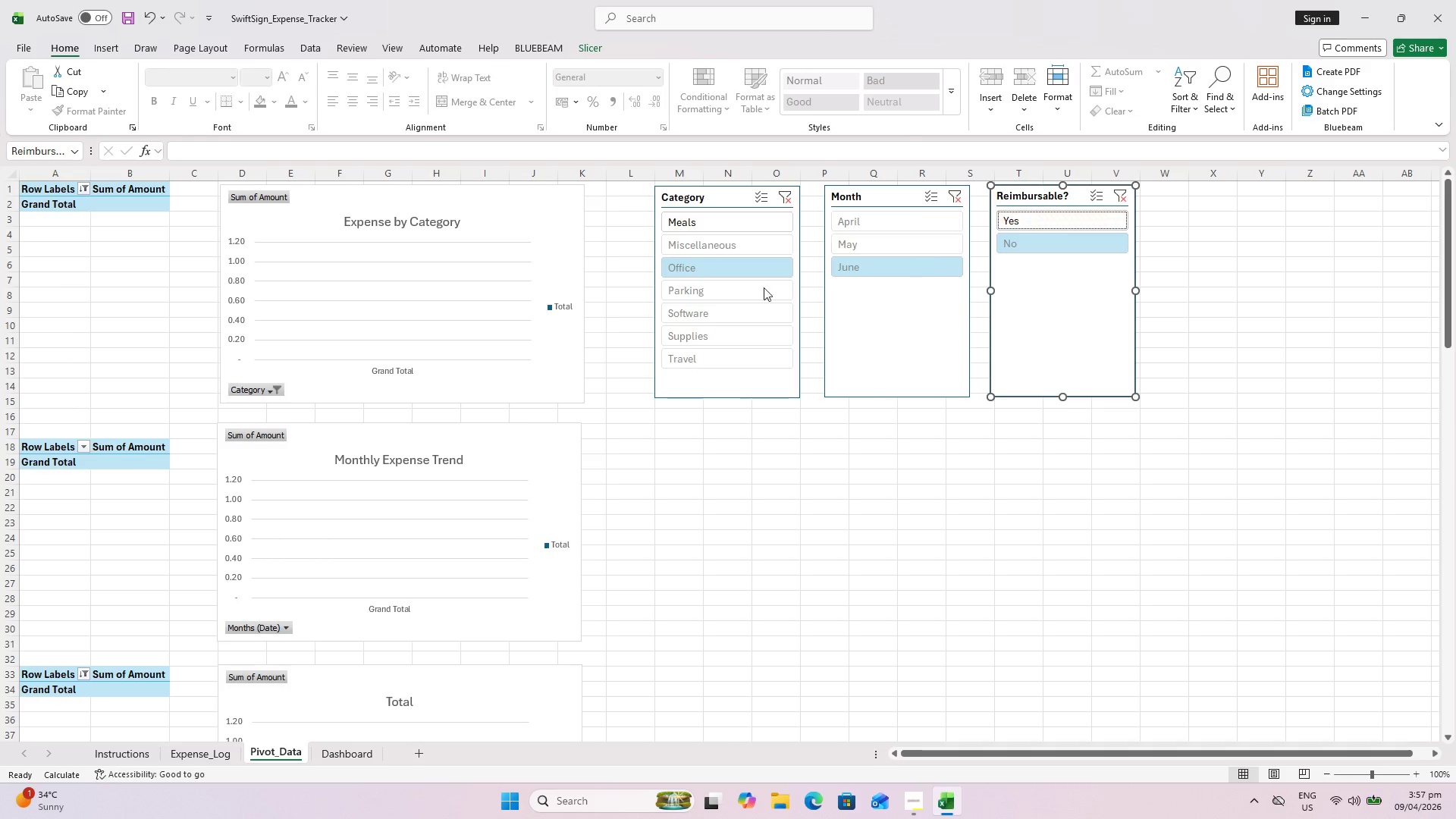 
double_click([695, 310])
 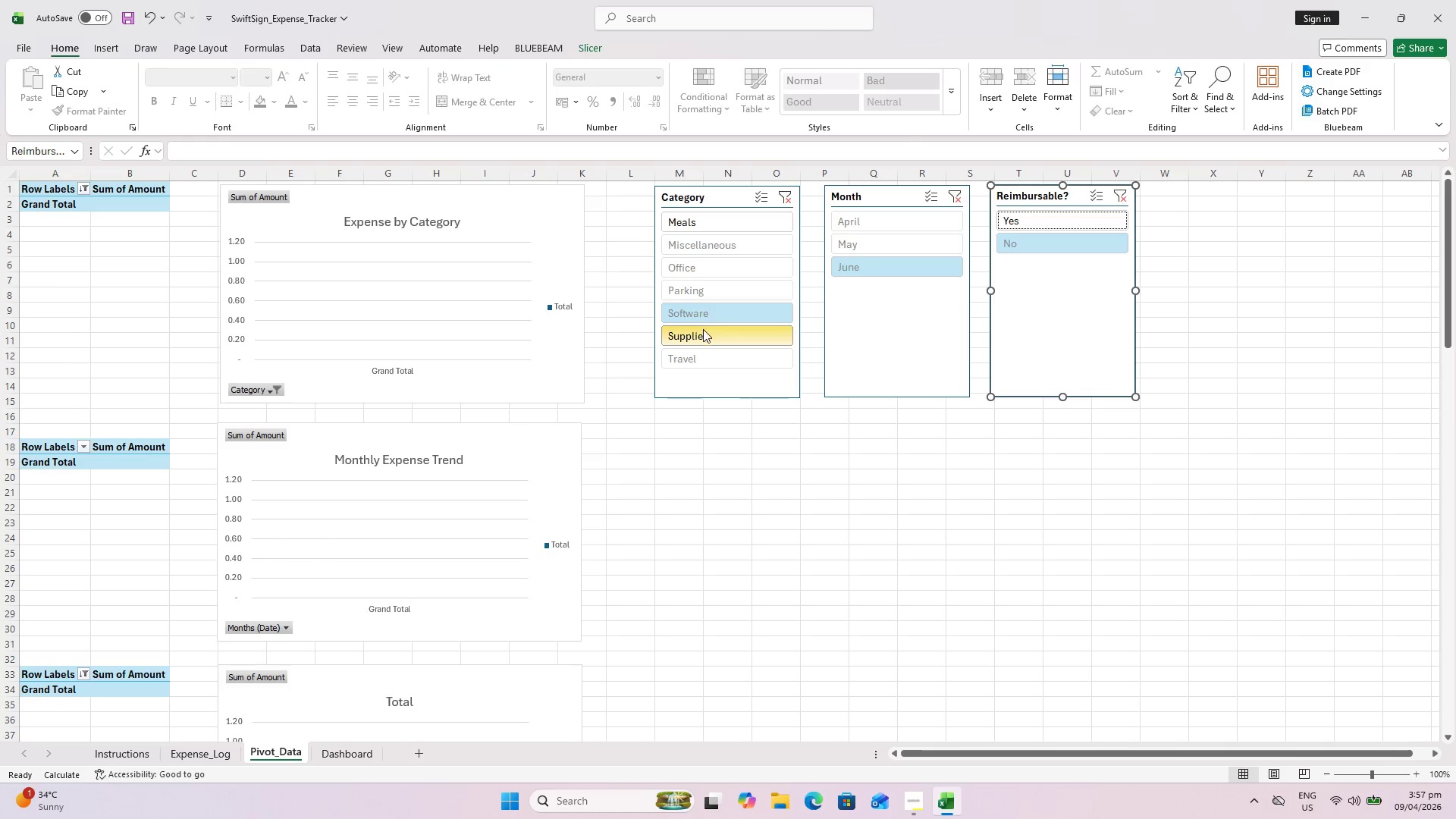 
left_click([704, 329])
 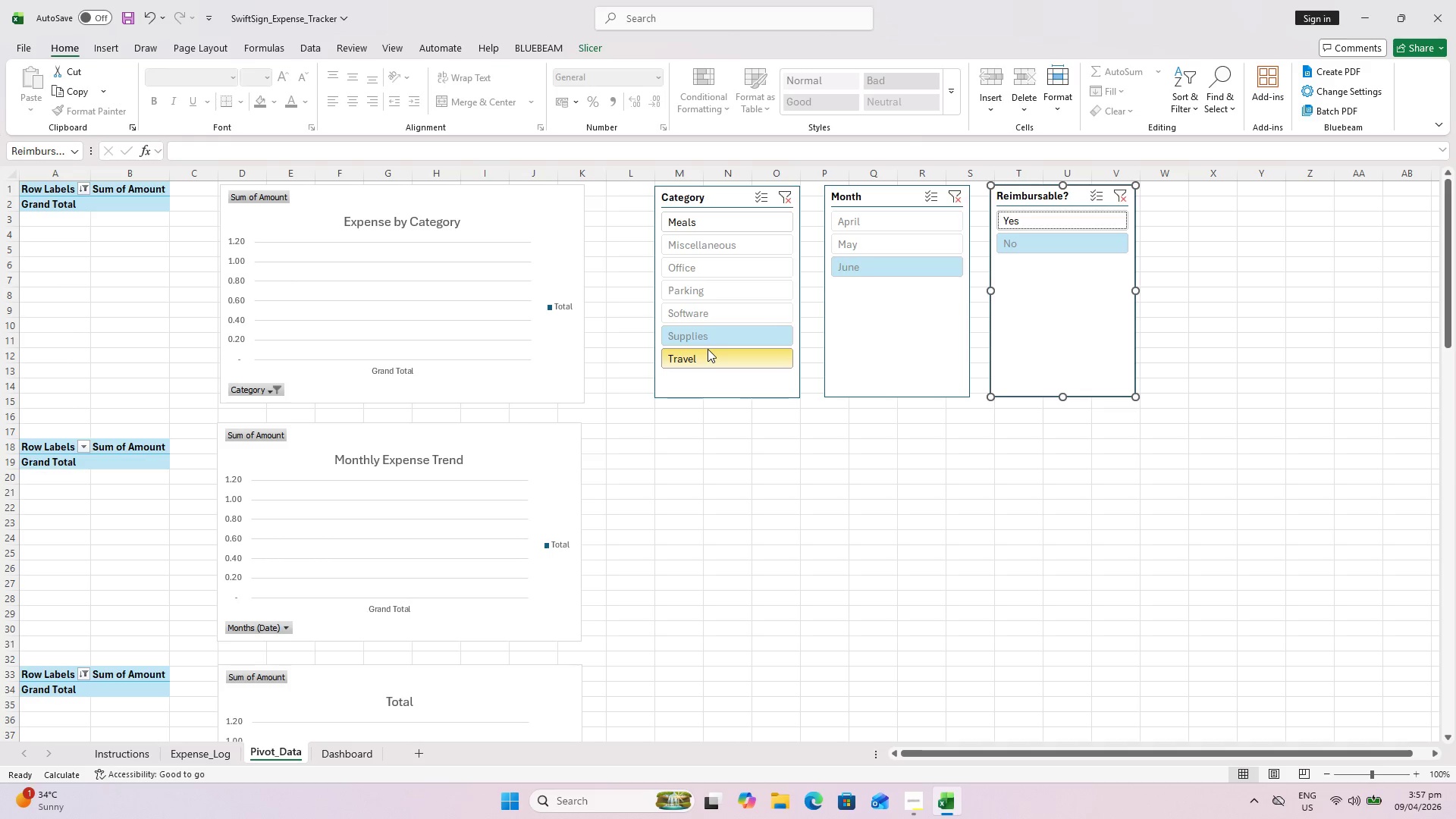 
left_click([708, 349])
 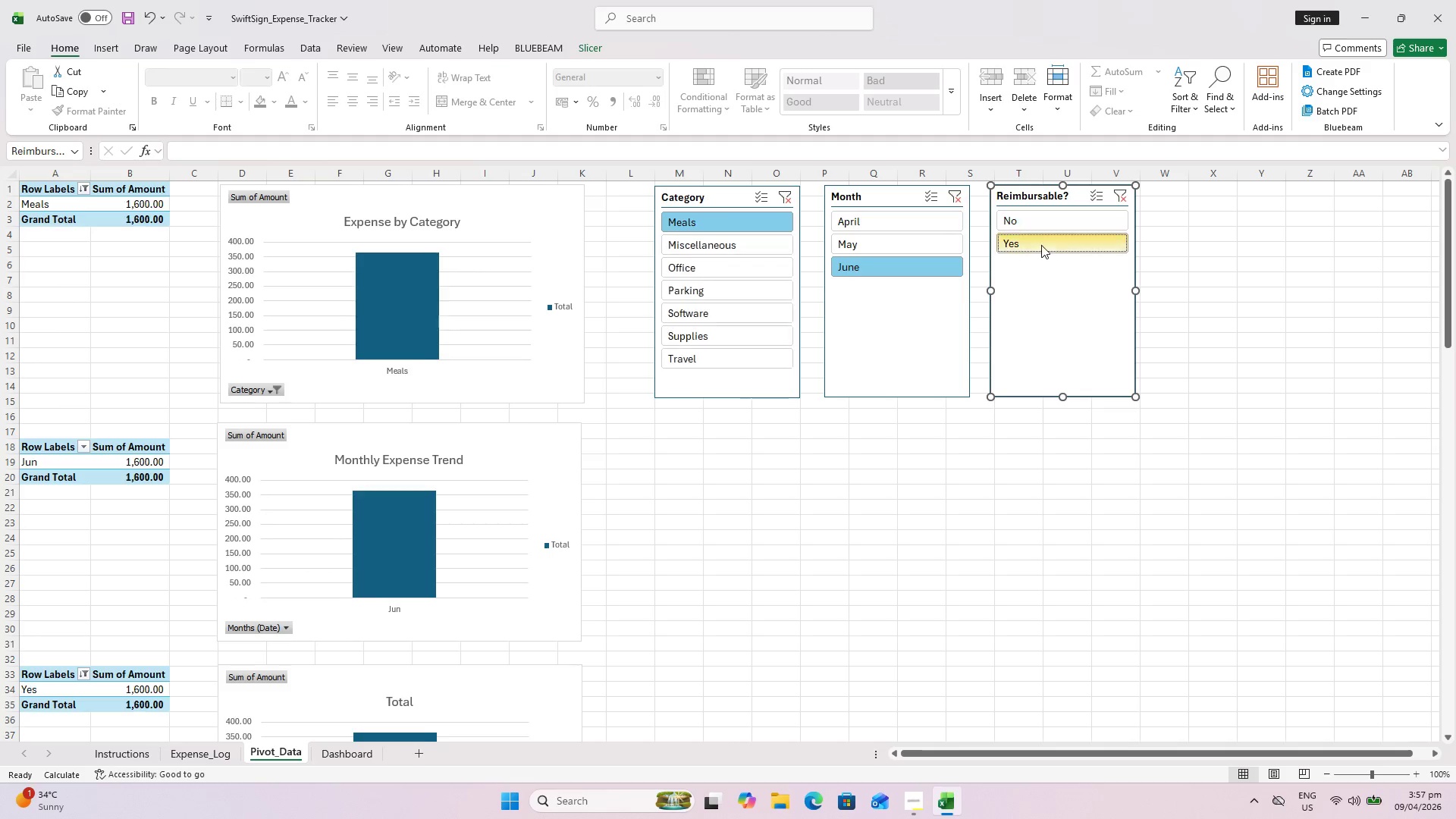 
left_click([890, 231])
 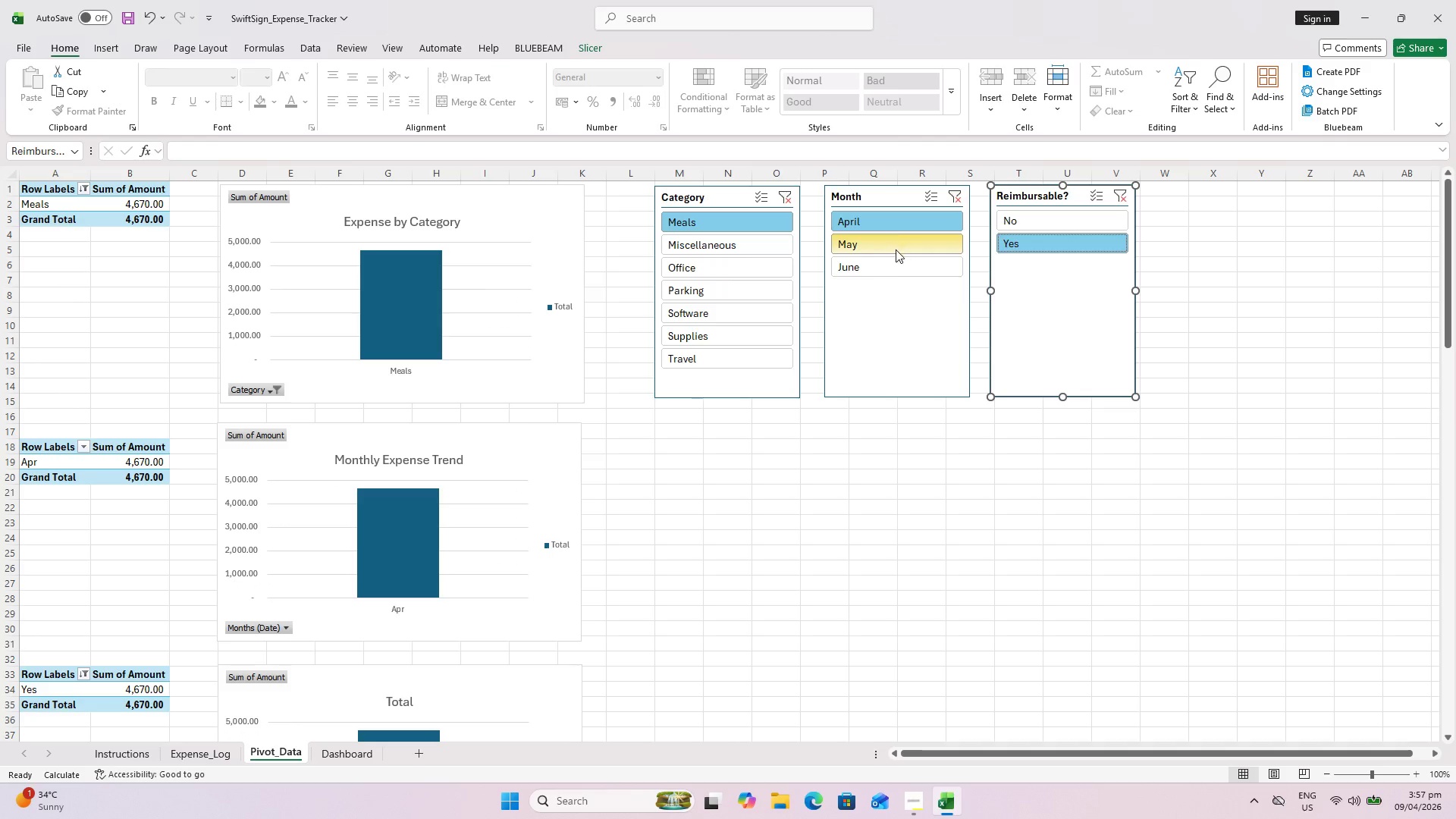 
left_click([896, 256])
 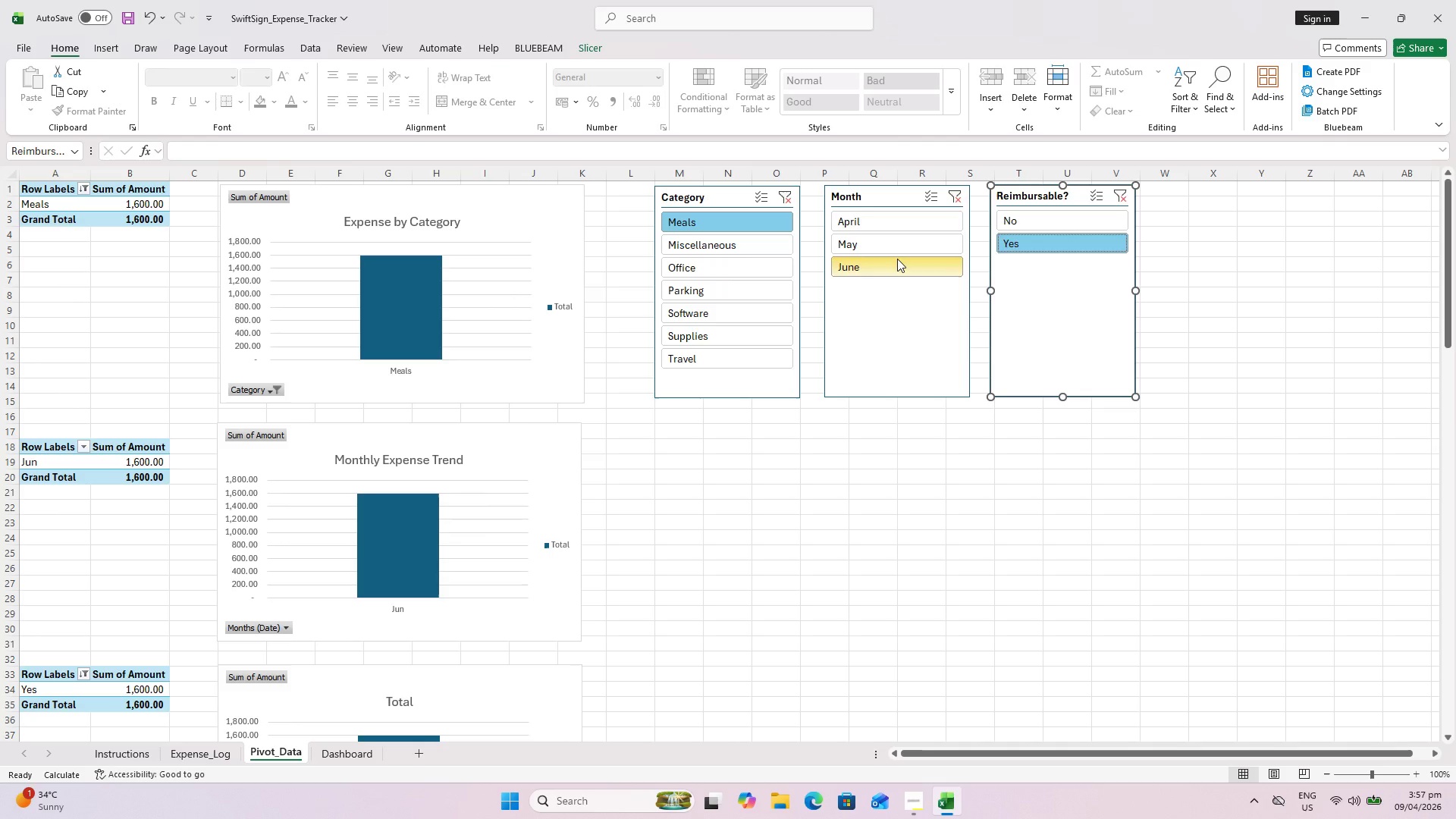 
wait(16.09)
 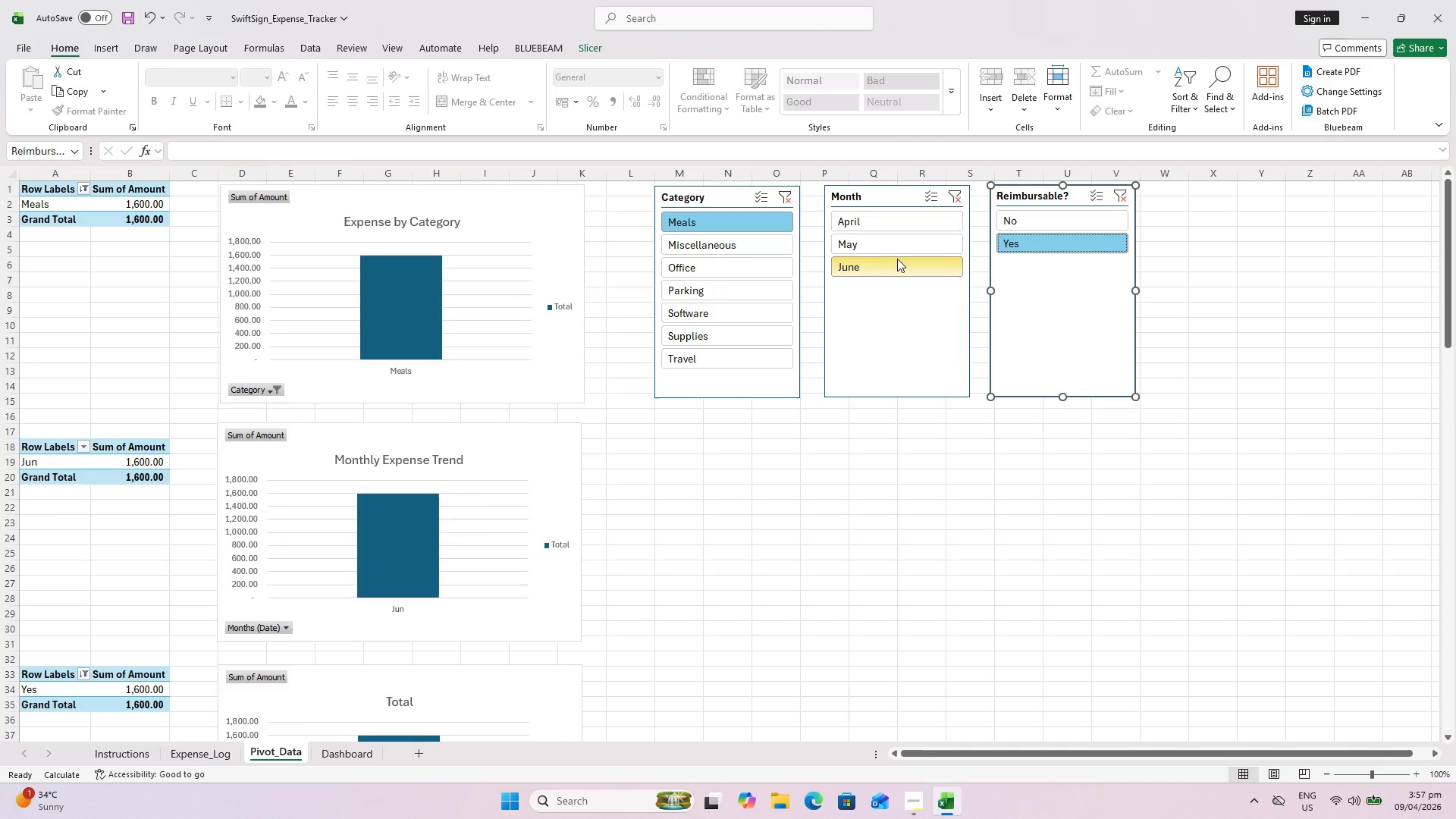 
scroll: coordinate [869, 647], scroll_direction: down, amount: 1.0
 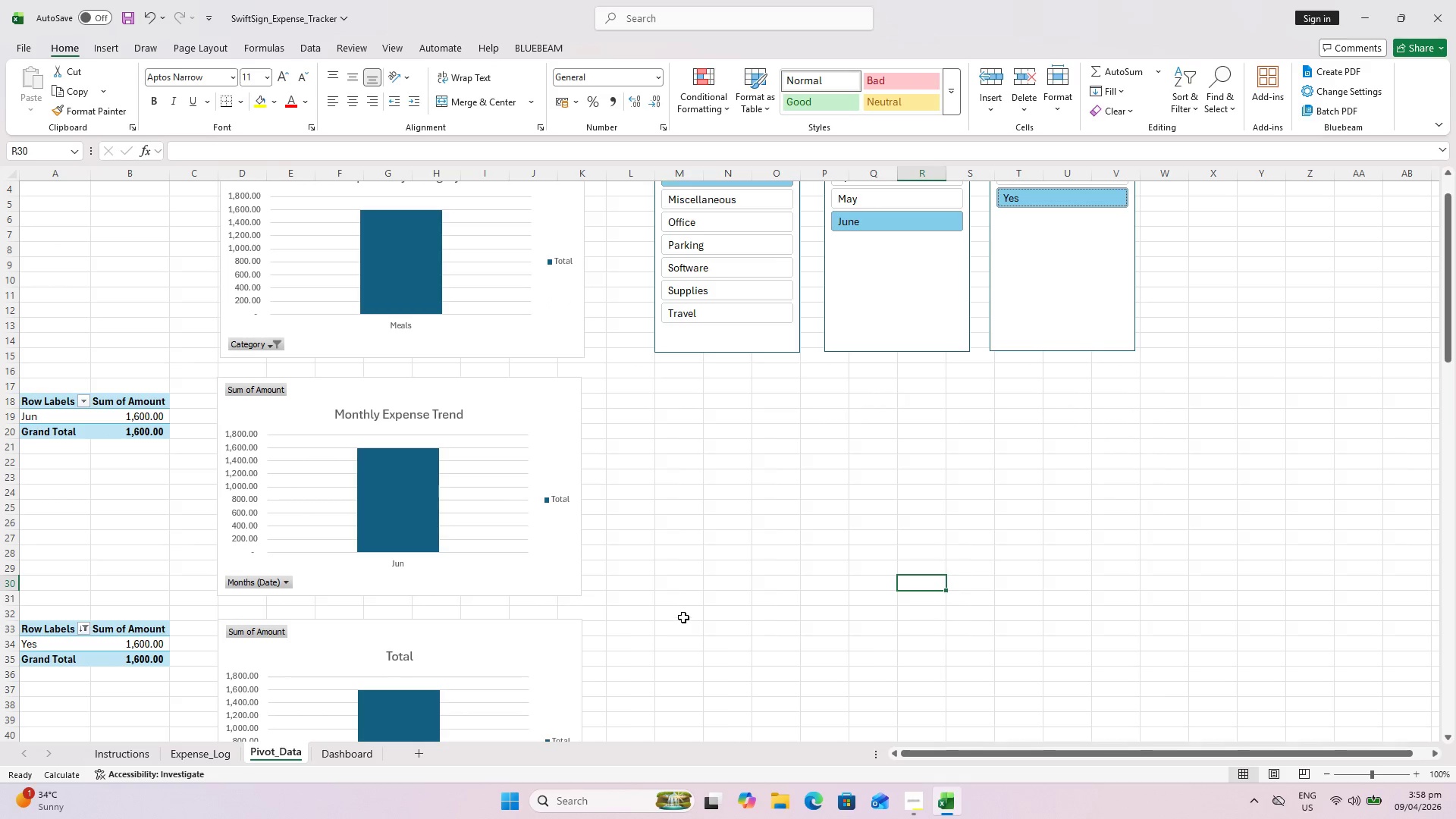 
scroll: coordinate [686, 601], scroll_direction: up, amount: 6.0
 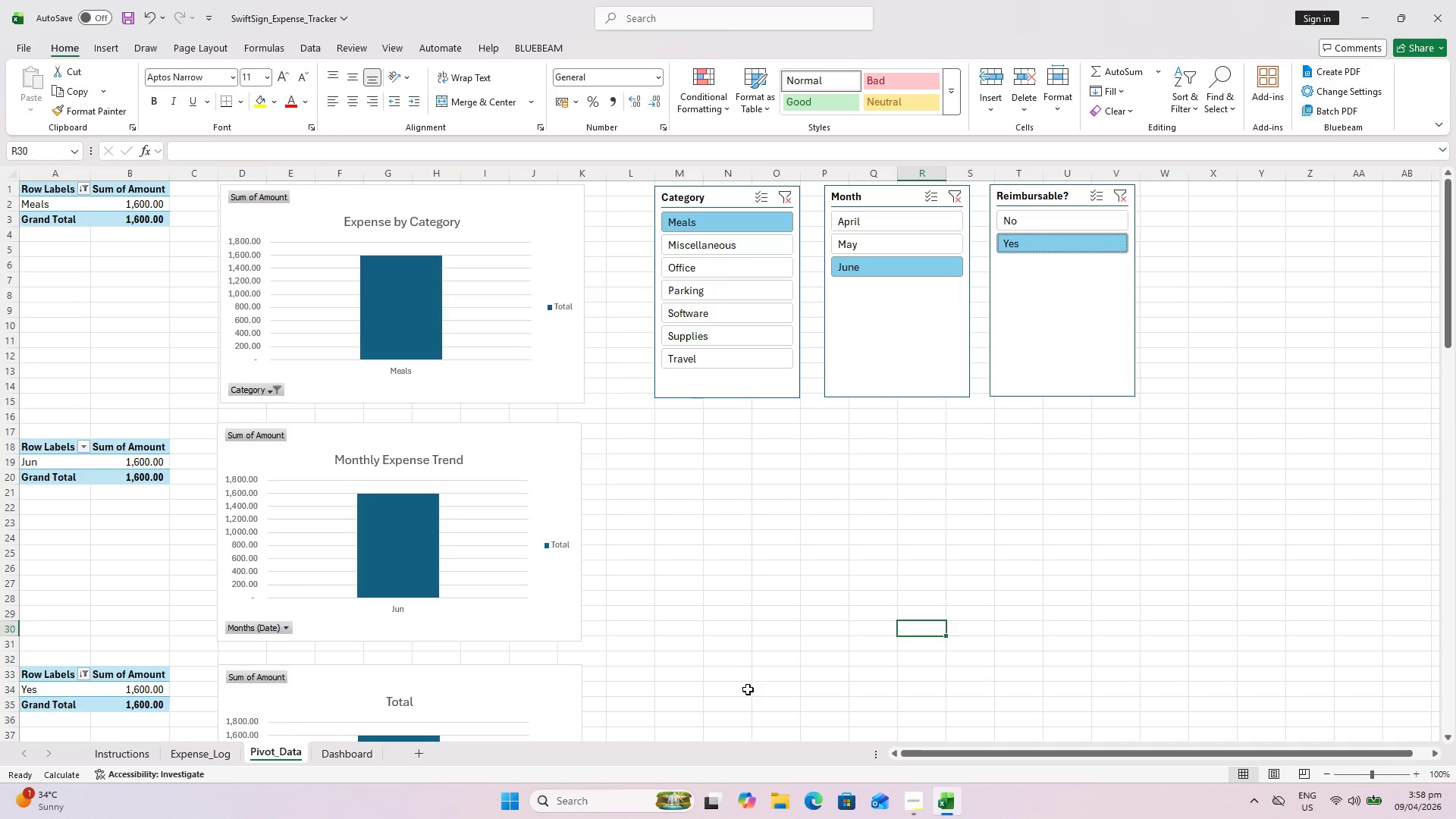 
wait(20.1)
 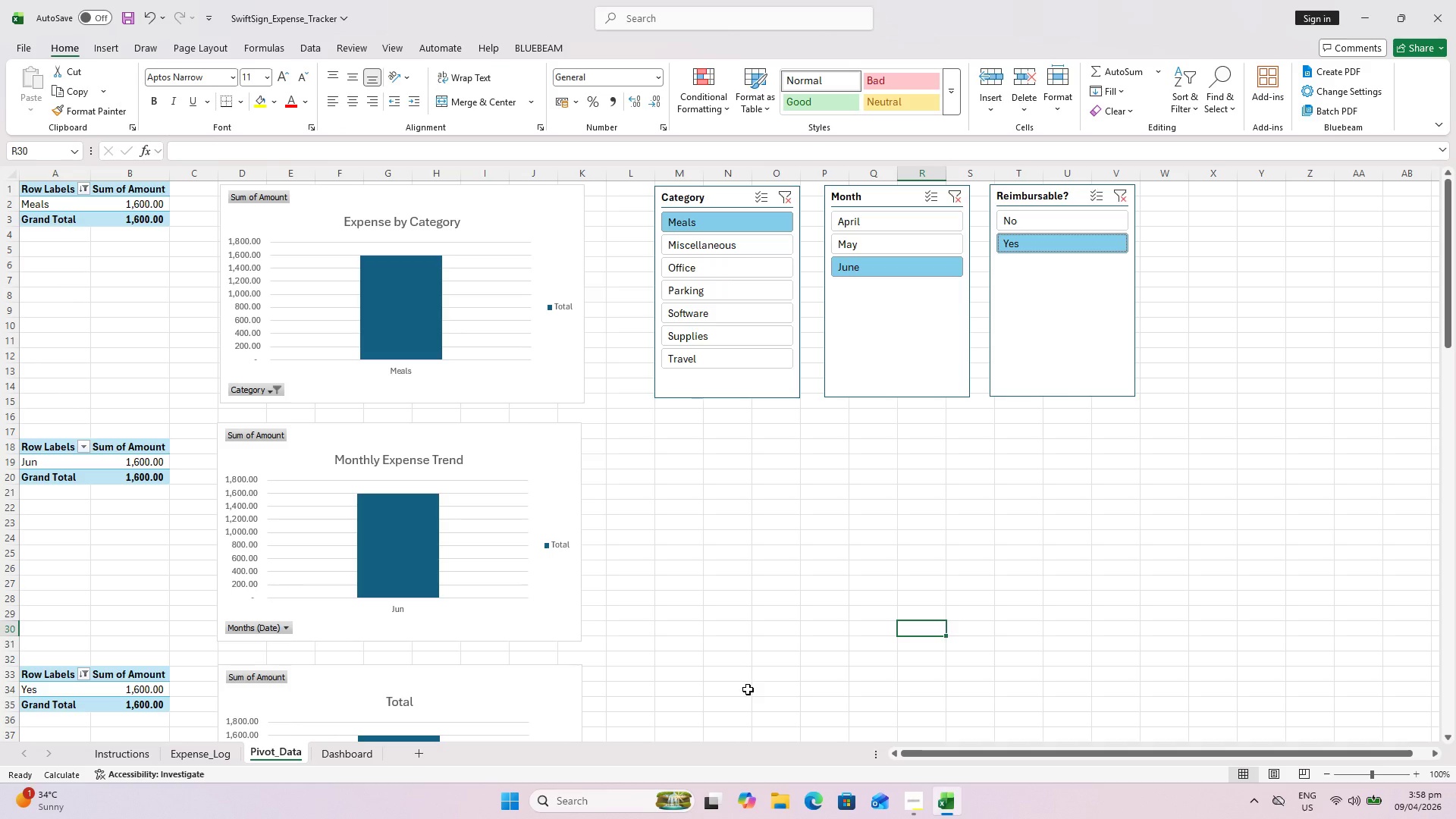 
left_click([335, 753])
 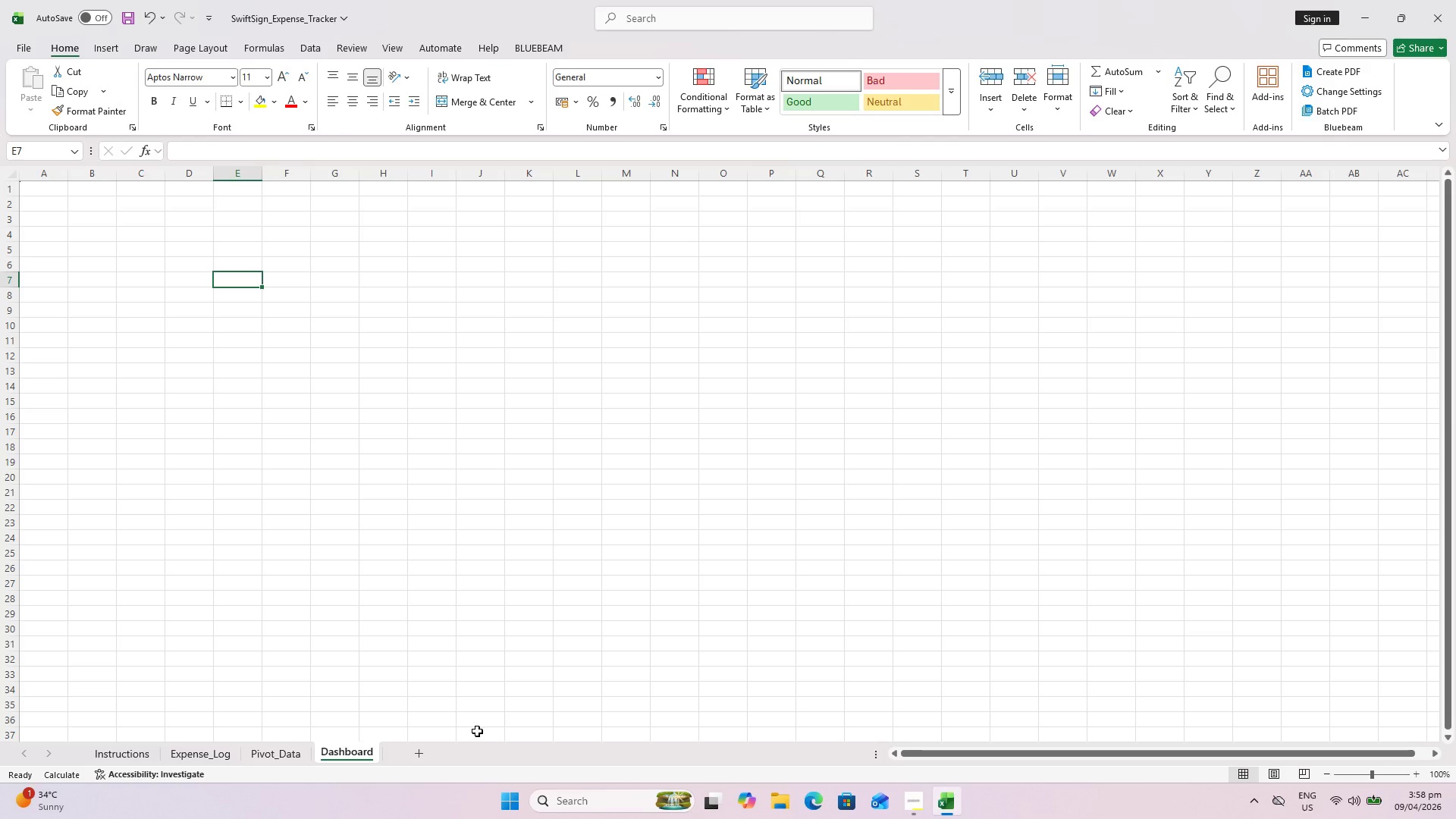 
wait(17.61)
 